 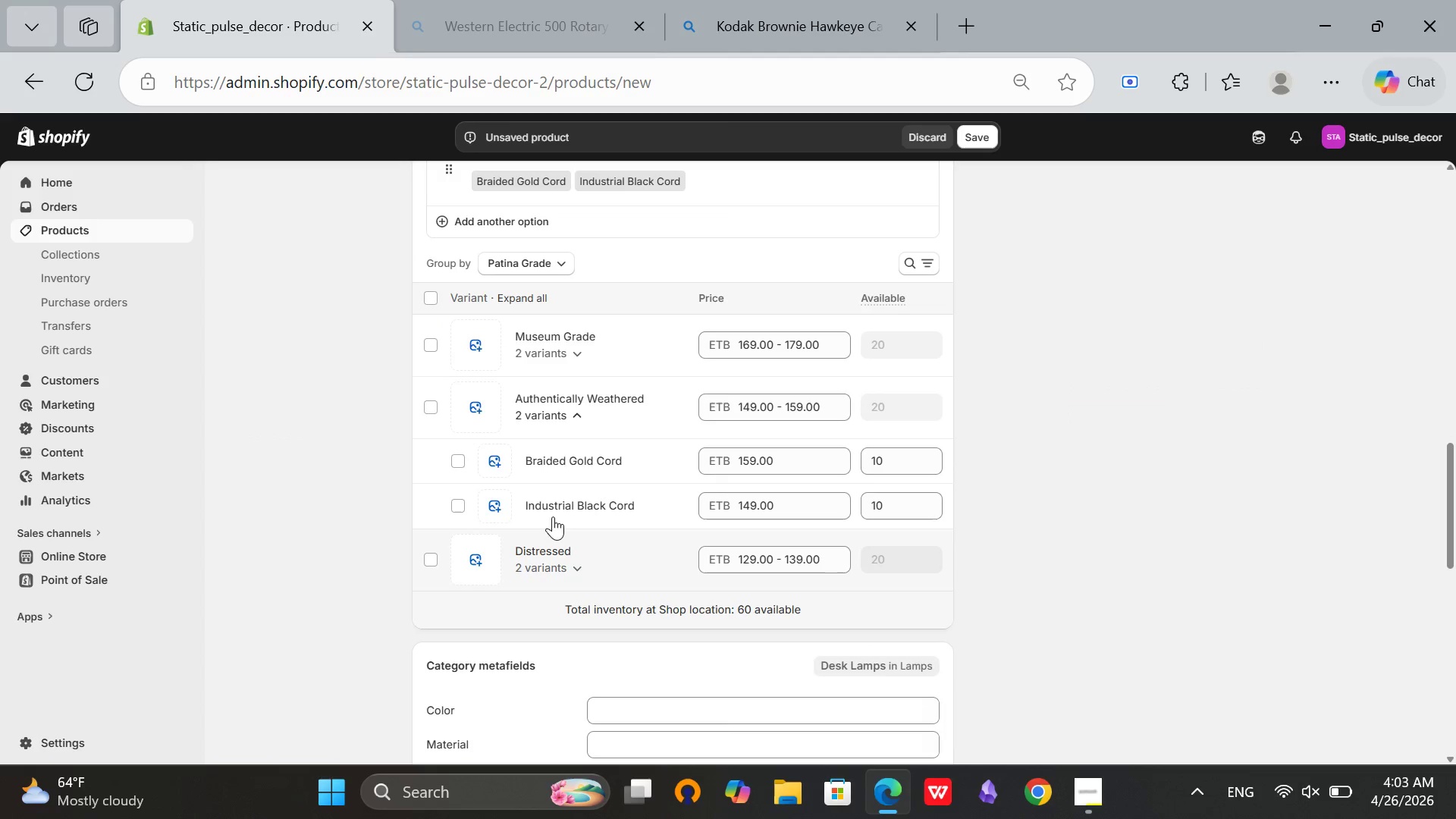 
left_click([548, 408])
 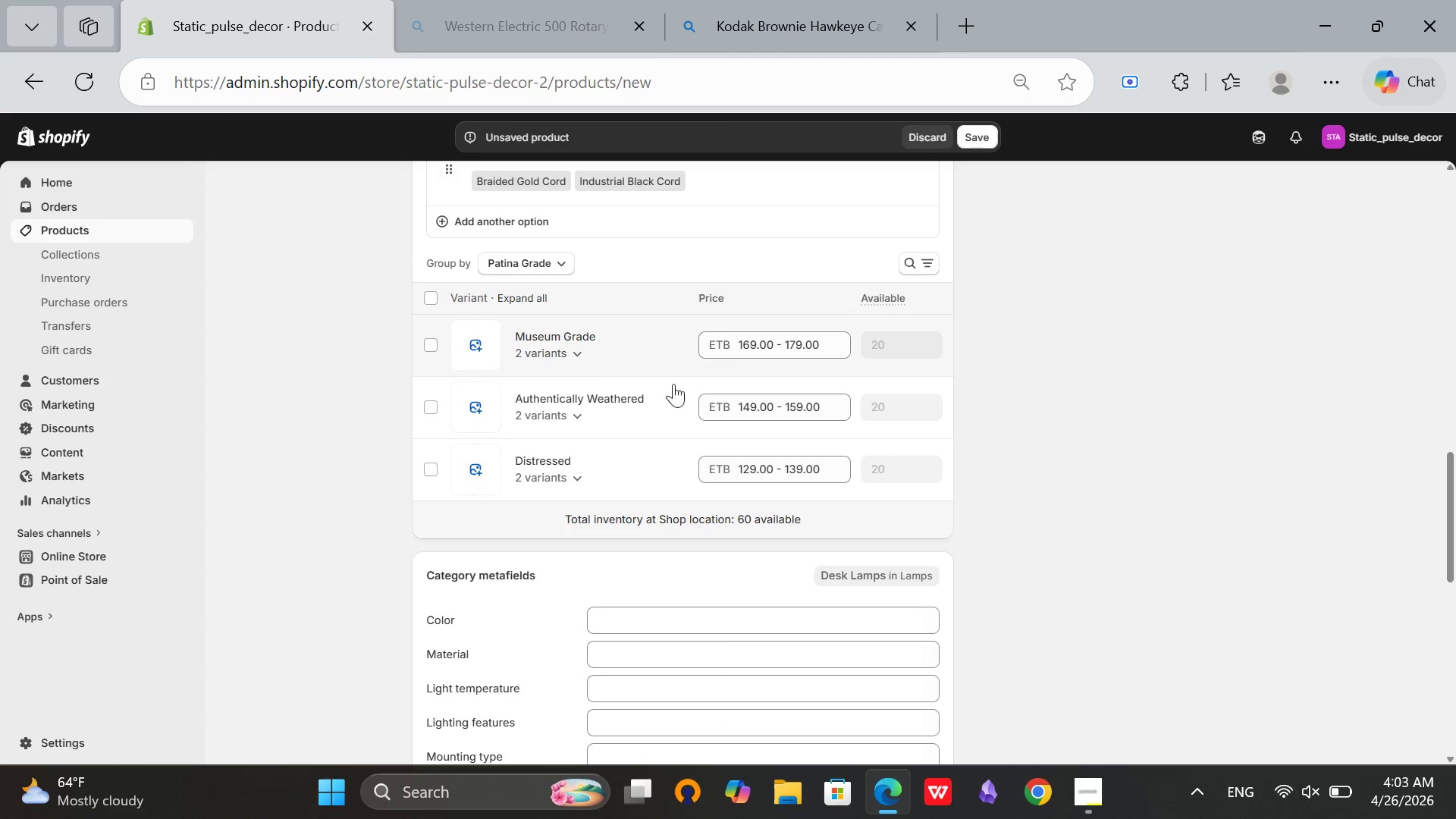 
scroll: coordinate [1200, 503], scroll_direction: down, amount: 11.0
 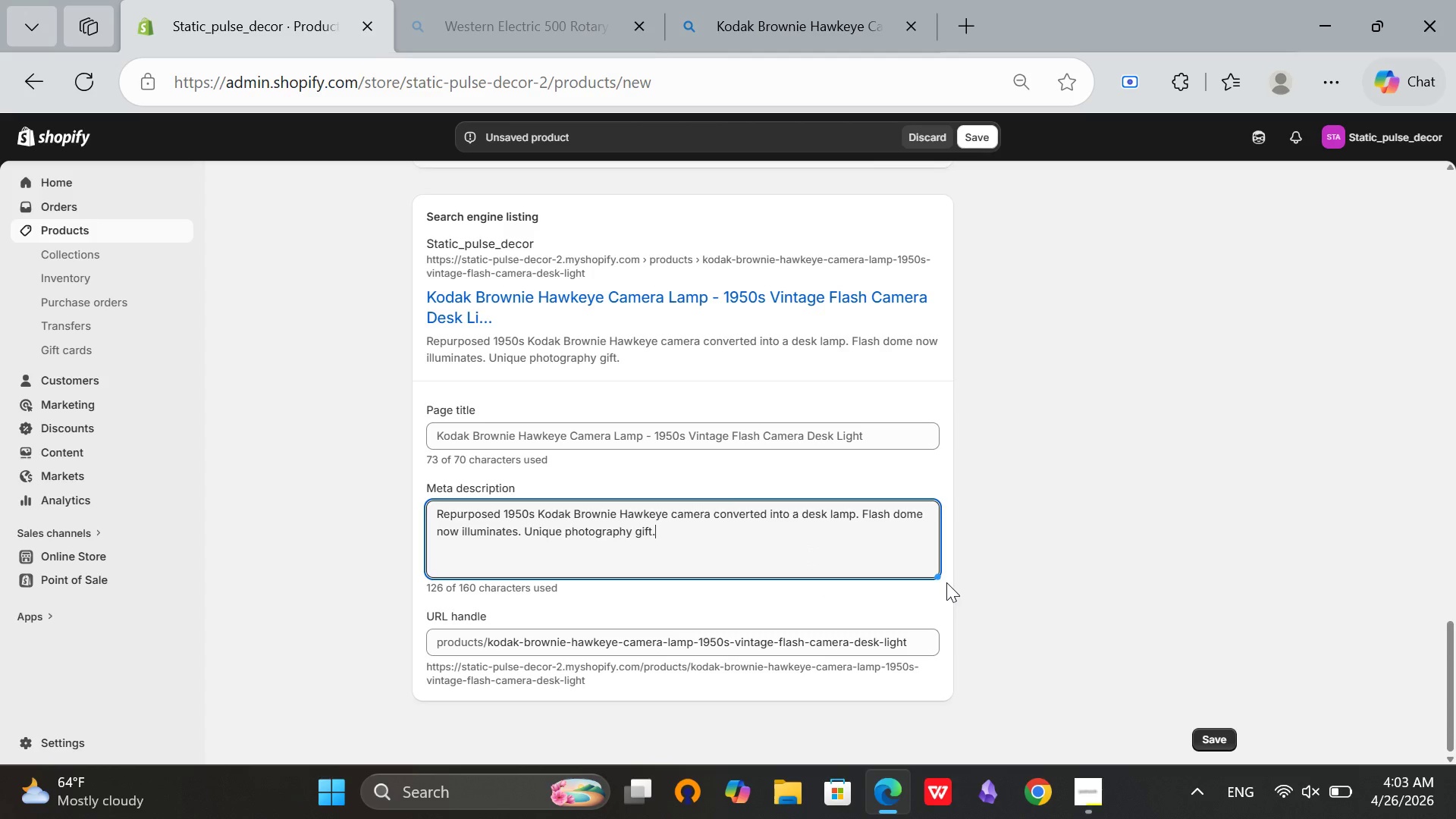 
scroll: coordinate [838, 576], scroll_direction: up, amount: 11.0
 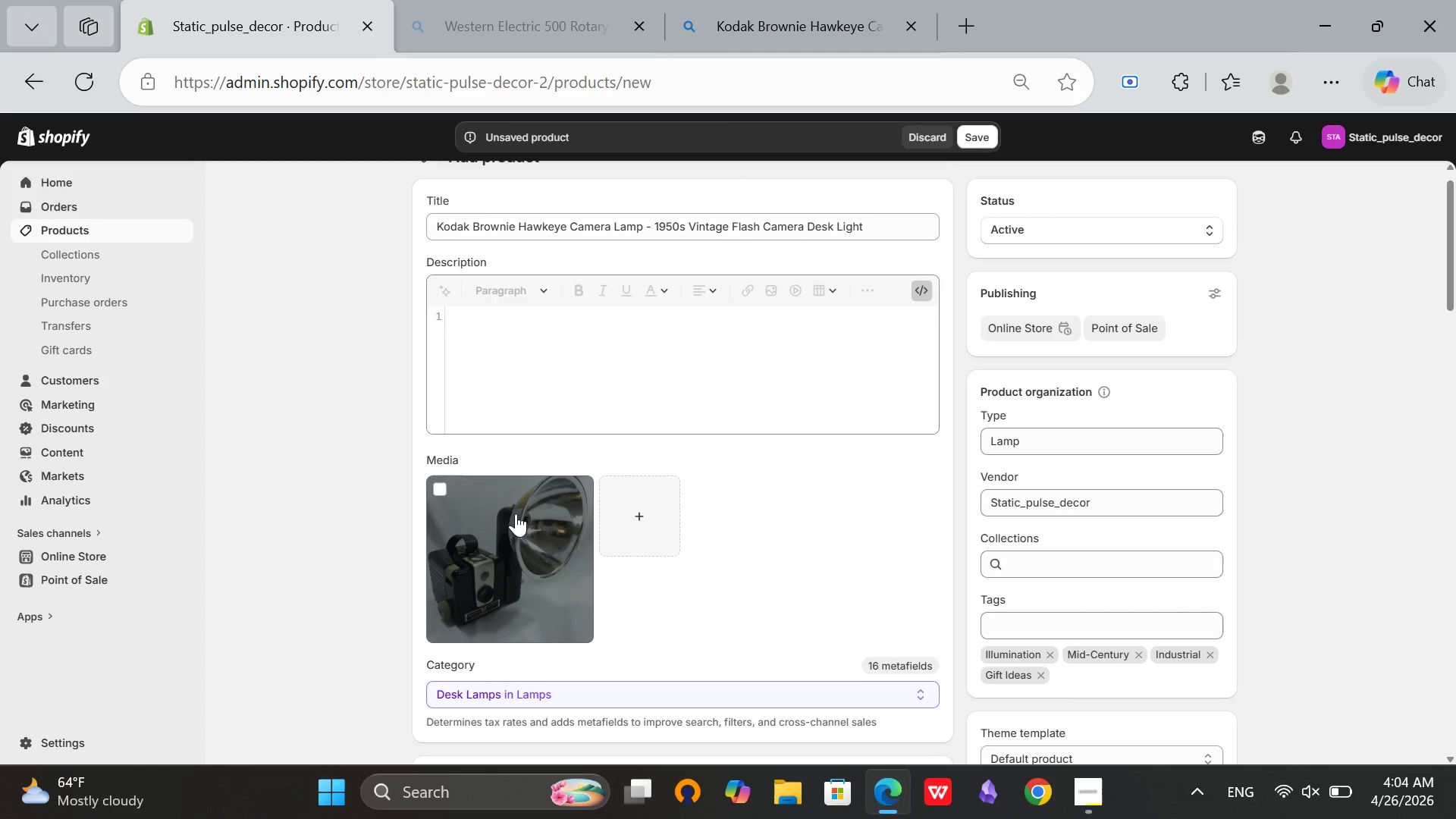 
left_click([488, 559])
 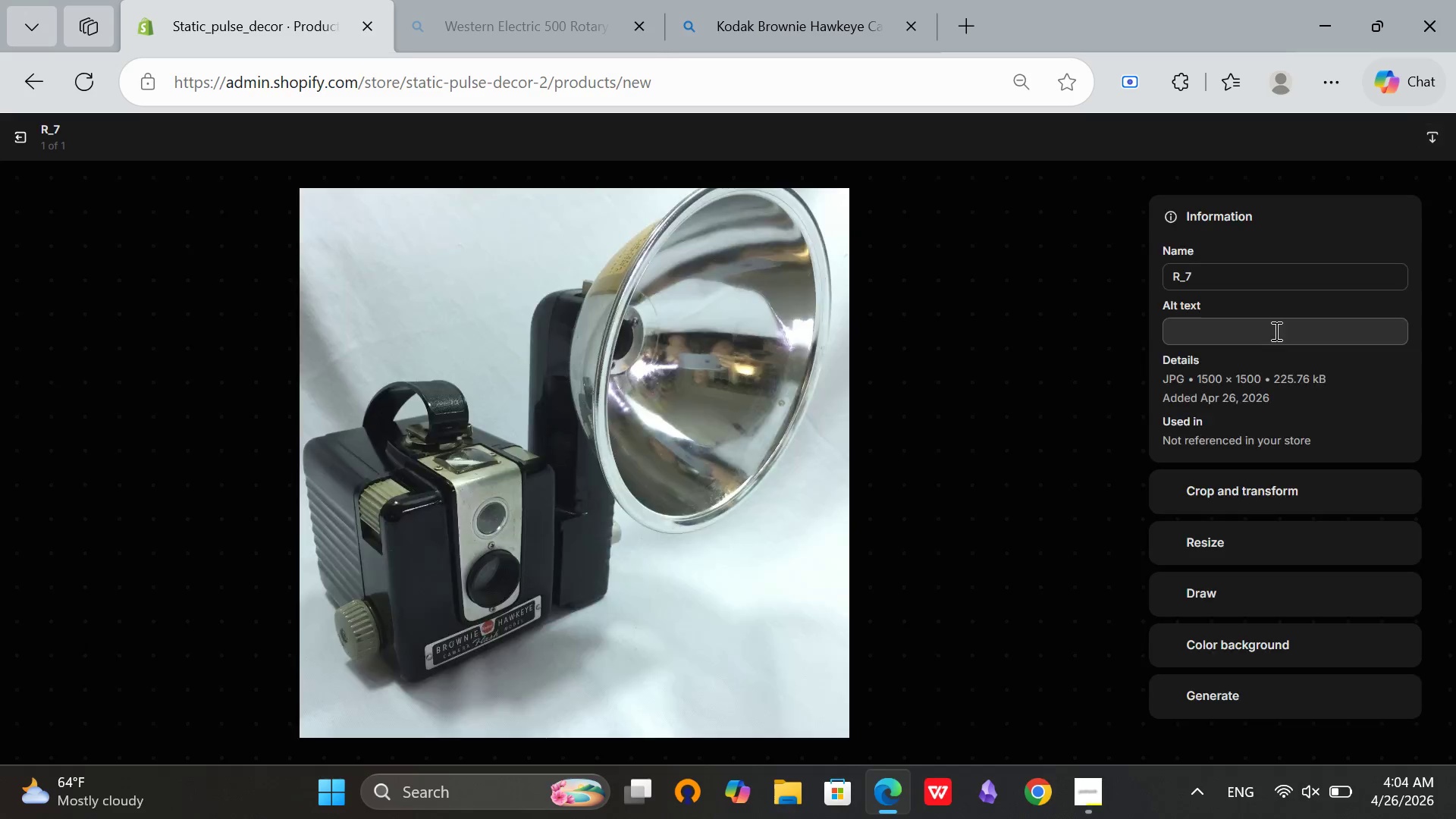 
left_click([1276, 329])
 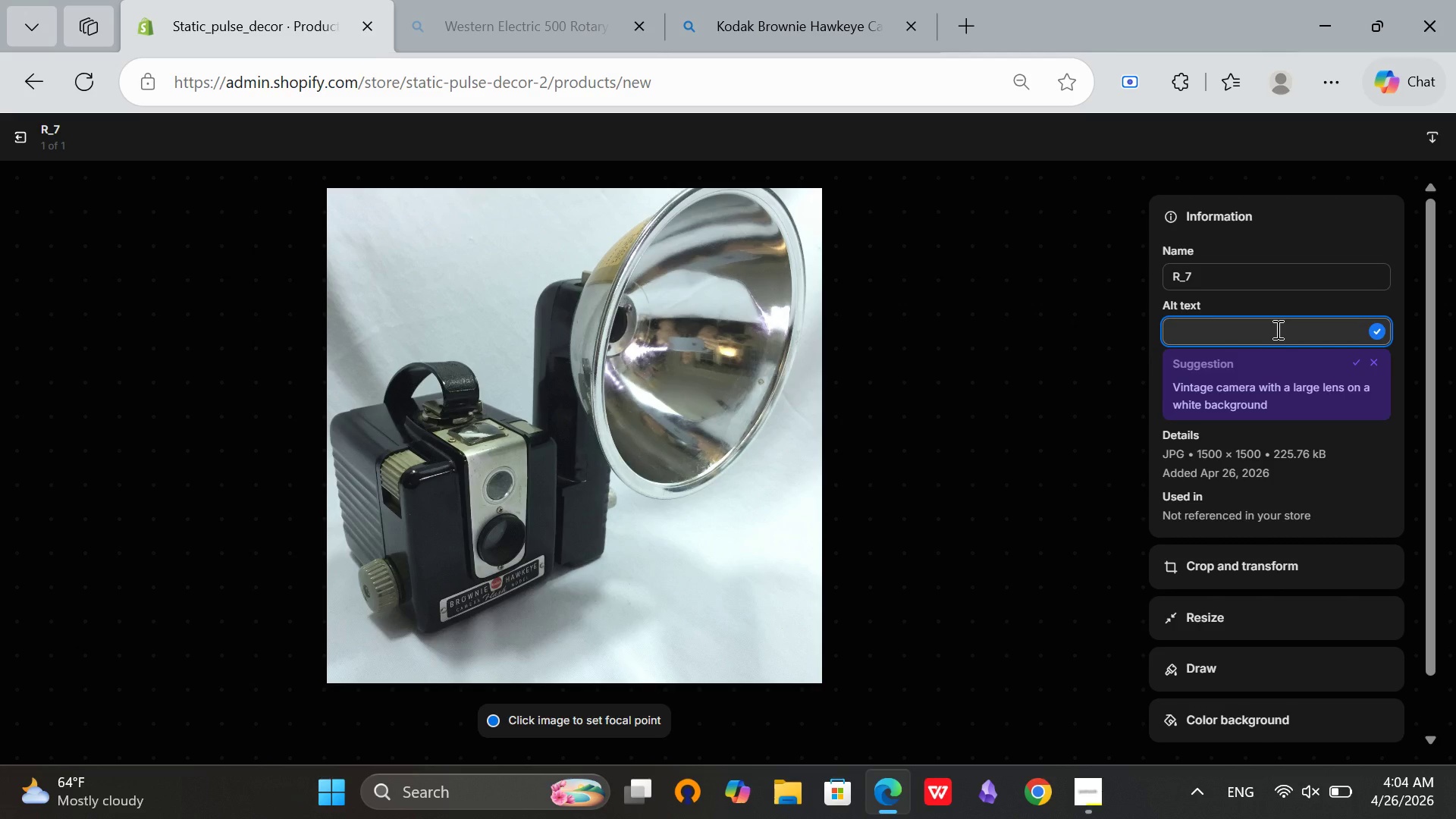 
wait(5.3)
 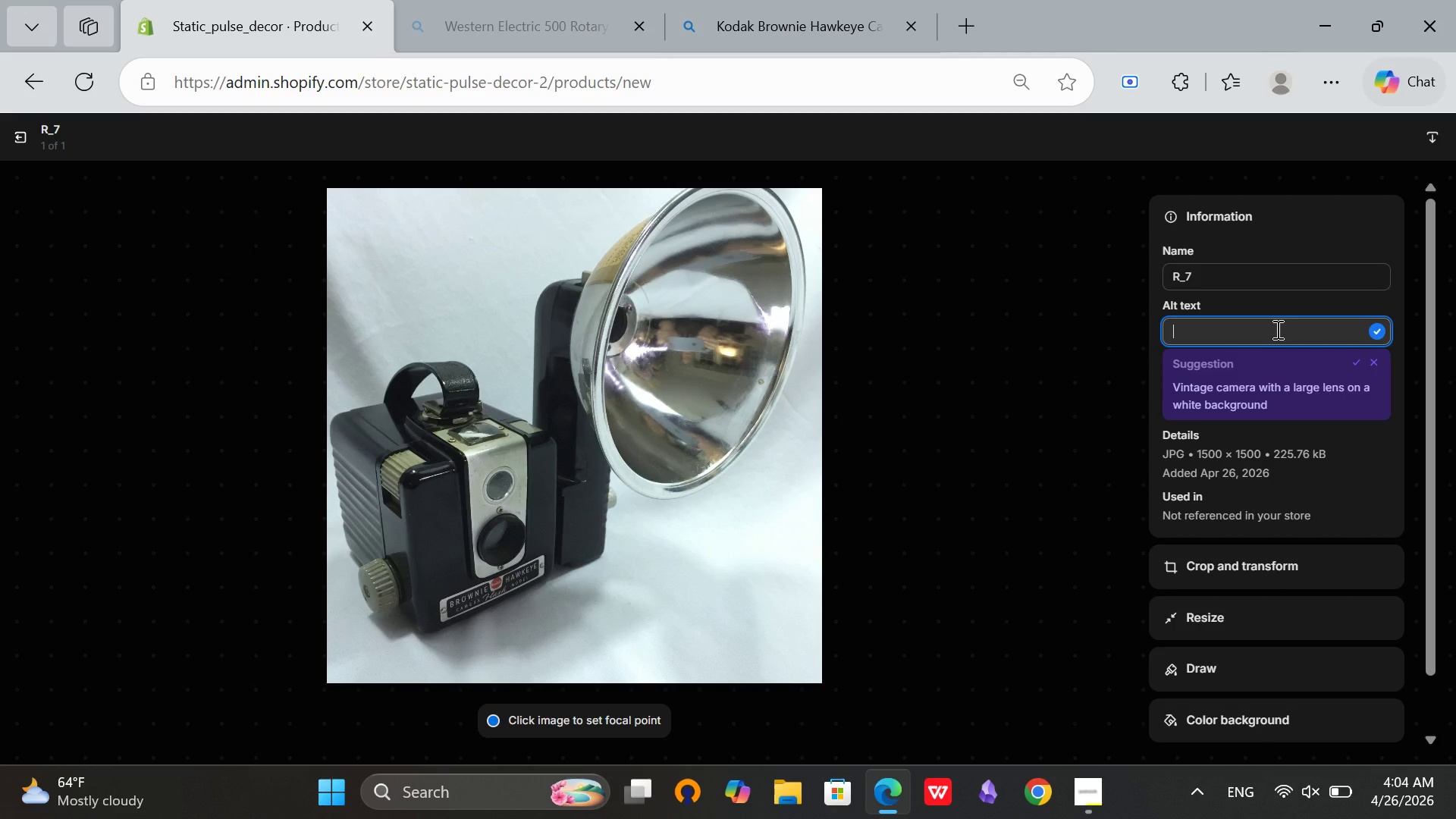 
type(Kodak Bronie)
key(Backspace)
key(Backspace)
key(Backspace)
type(wnie Hawkeye)
 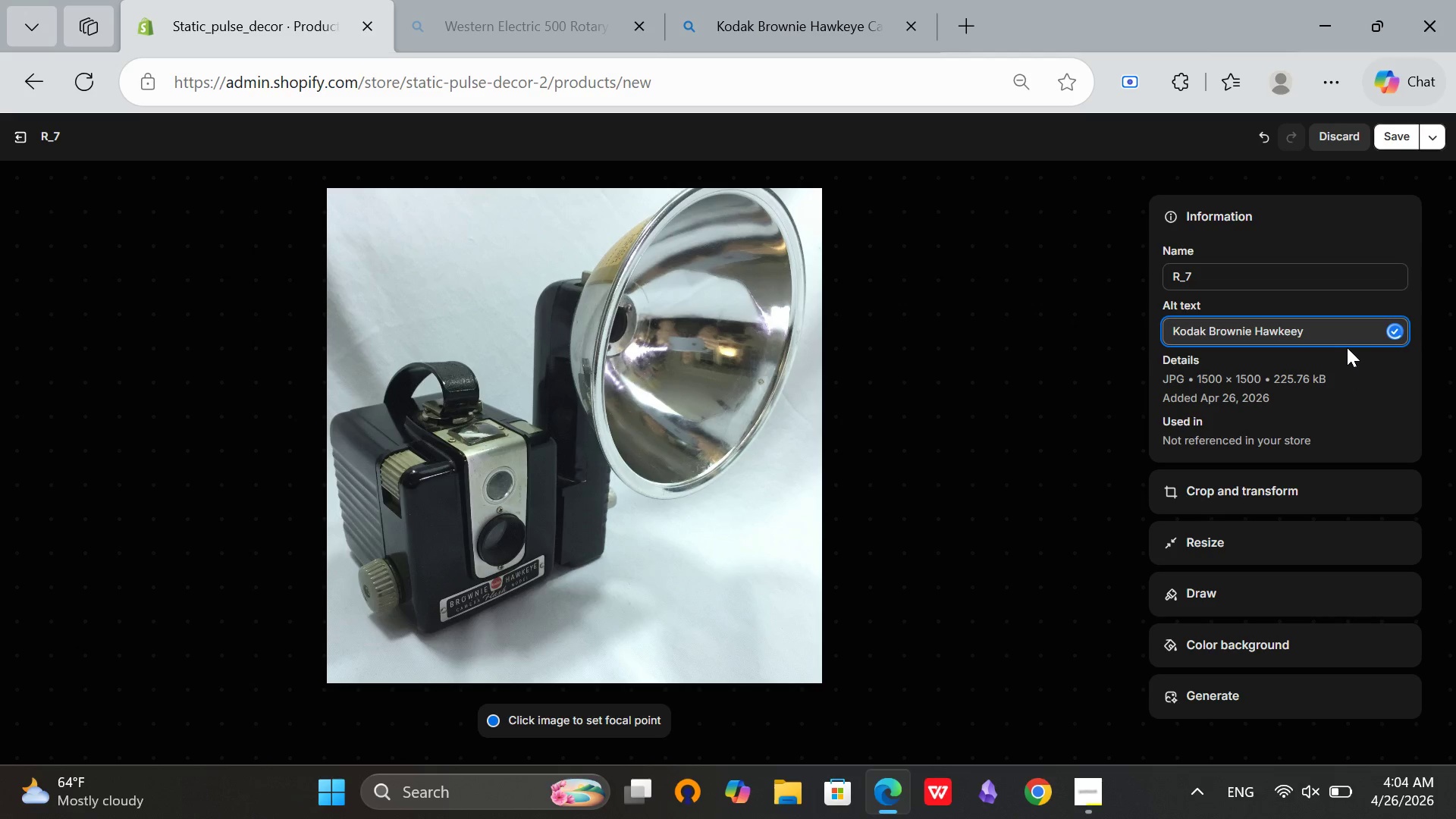 
key(Backspace)
key(Backspace)
type(ye )
 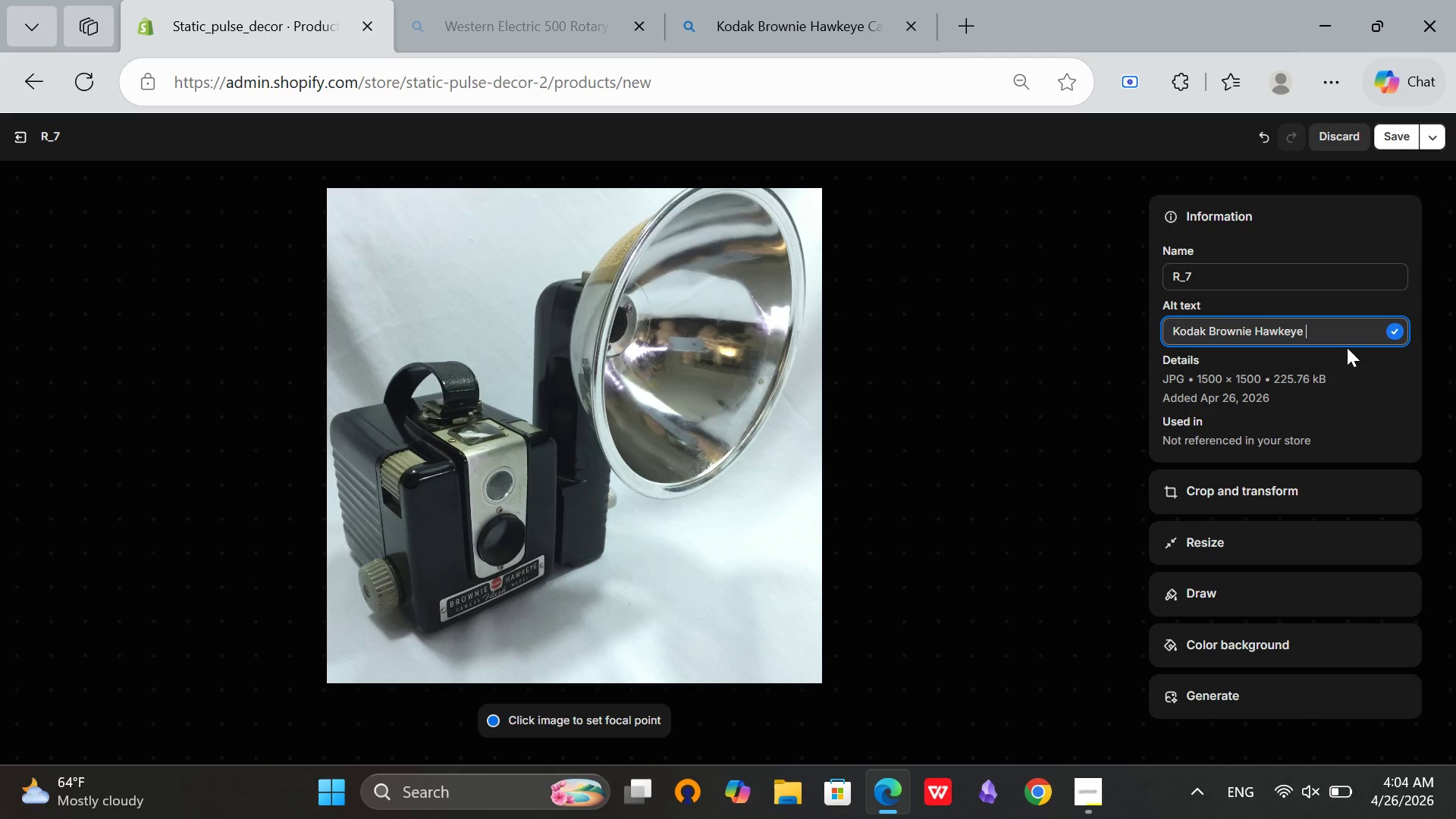 
type(camera lamp glowing from )
 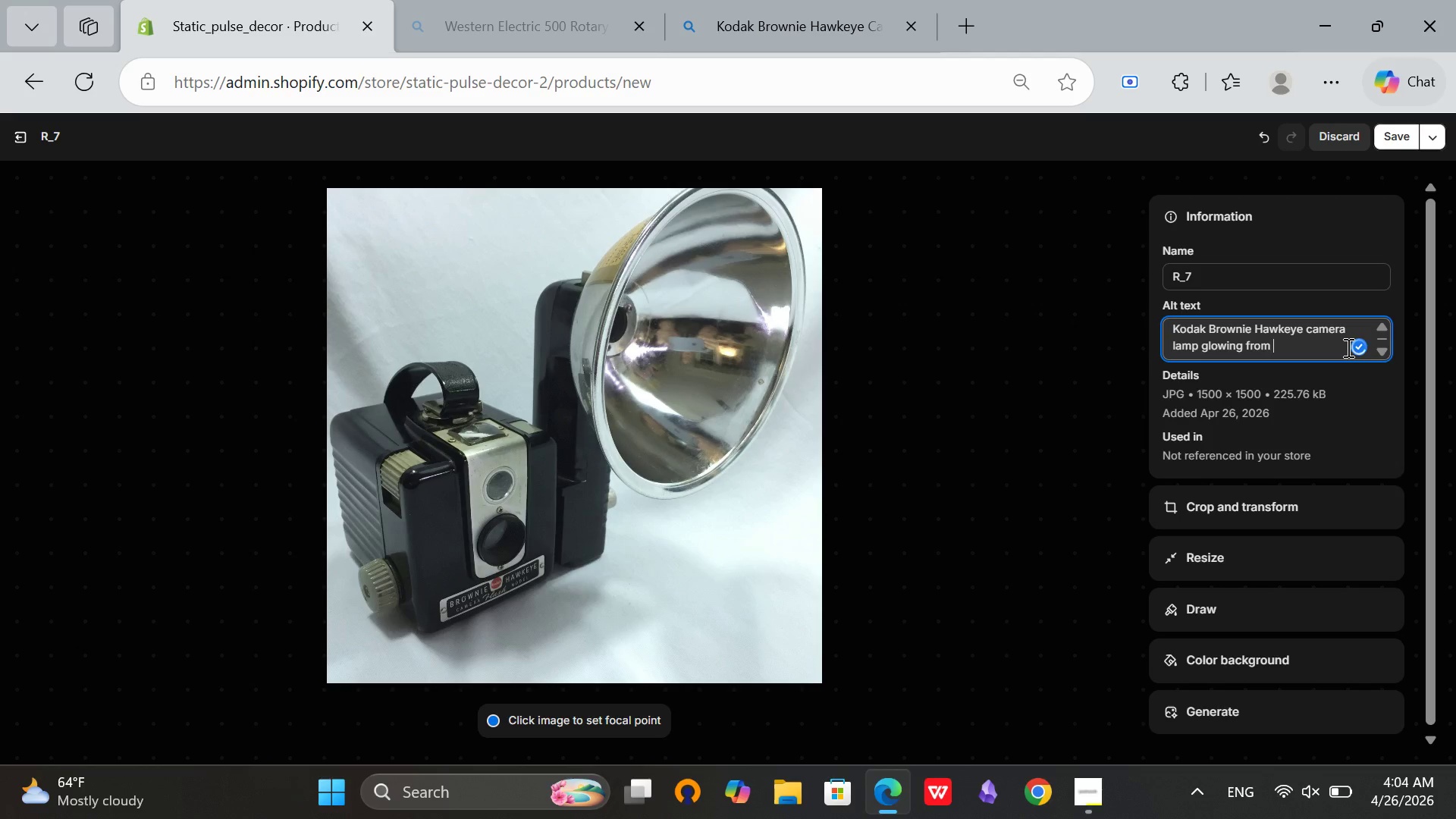 
type(flash dome on caera)
key(Backspace)
key(Backspace)
key(Backspace)
type(,)
key(Backspace)
type(mera)
 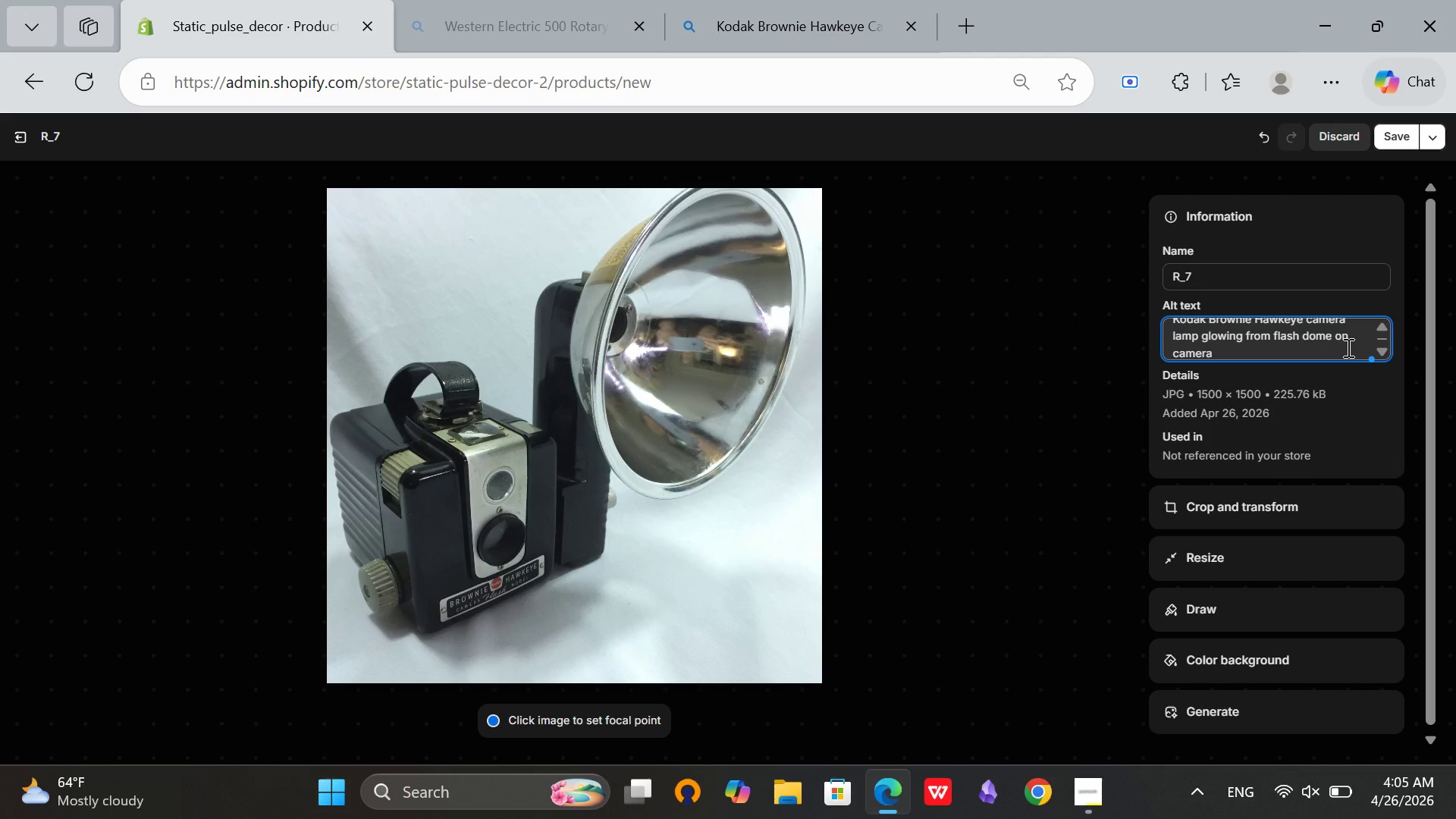 
wait(15.19)
 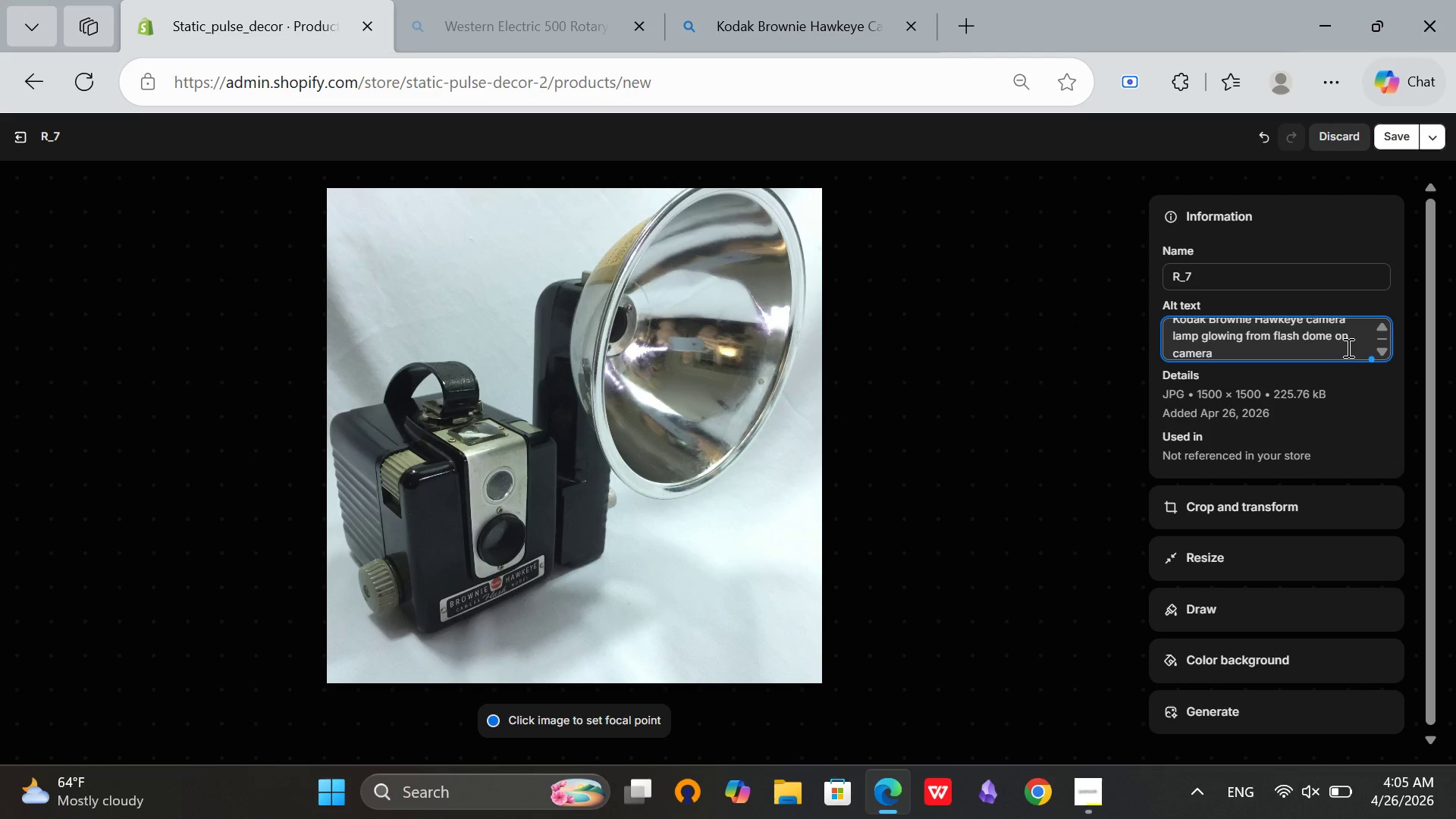 
scroll: coordinate [1347, 347], scroll_direction: up, amount: 3.0
 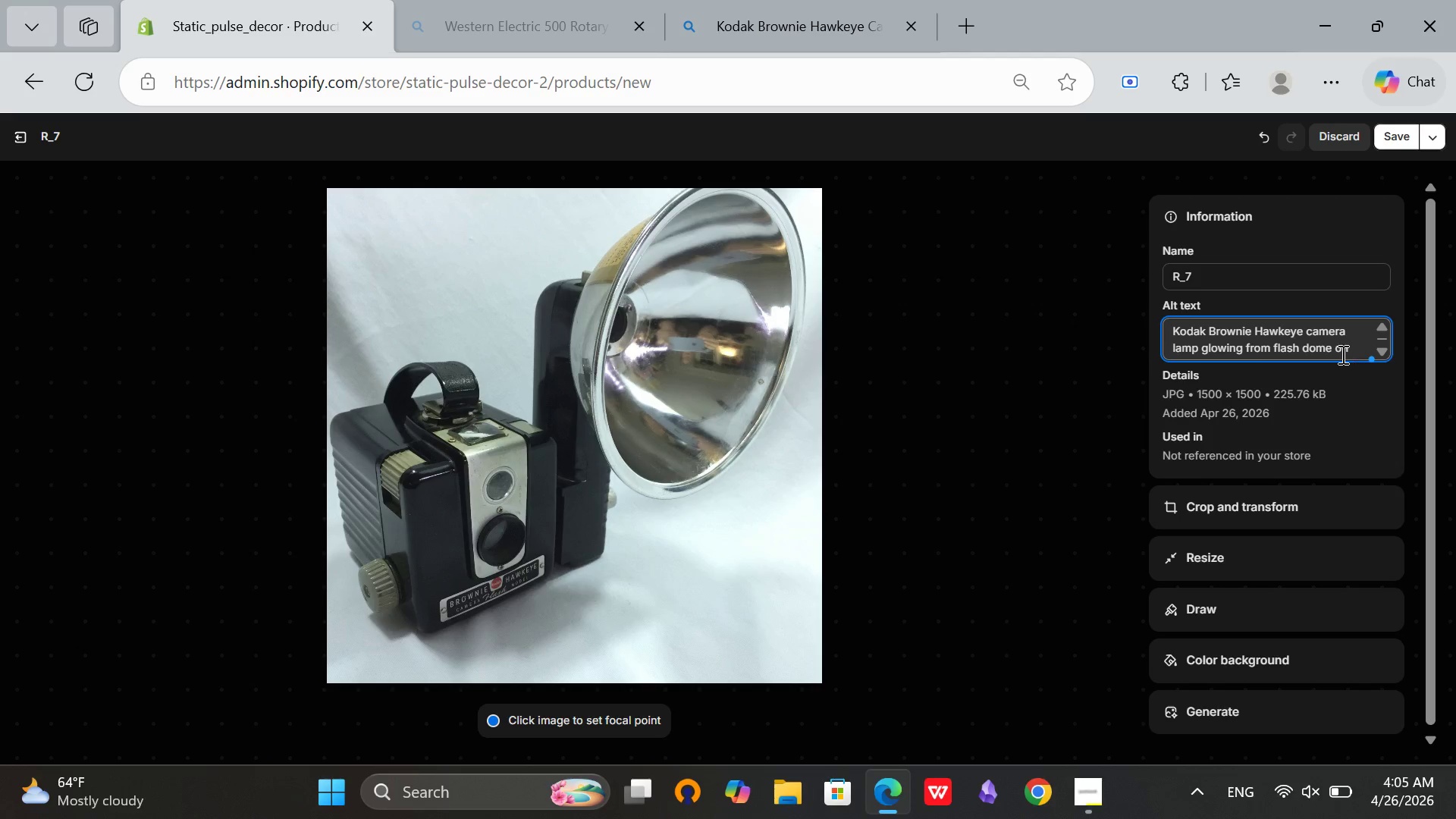 
scroll: coordinate [1341, 354], scroll_direction: down, amount: 2.0
 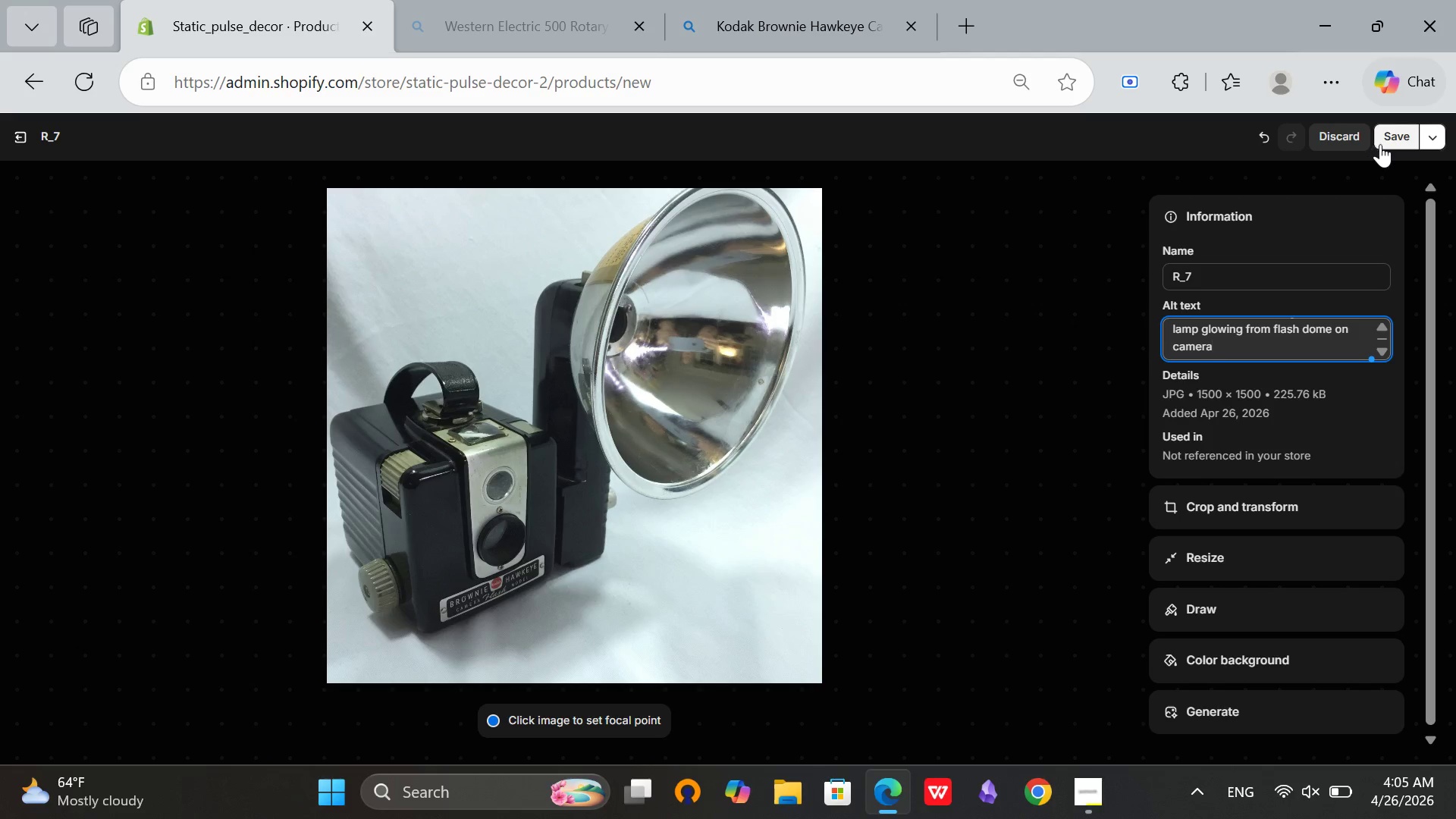 
left_click([1382, 144])
 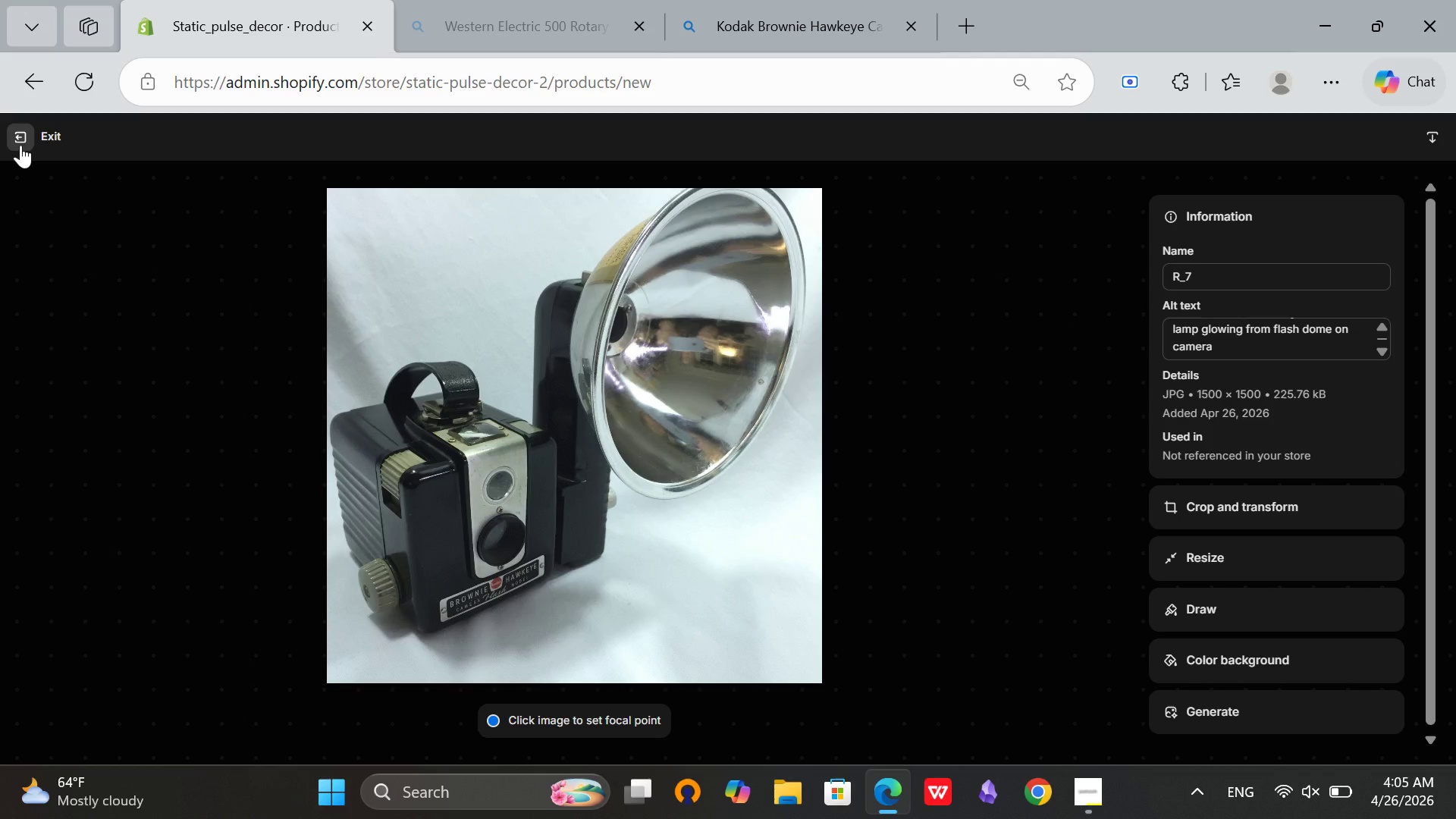 
left_click([20, 145])
 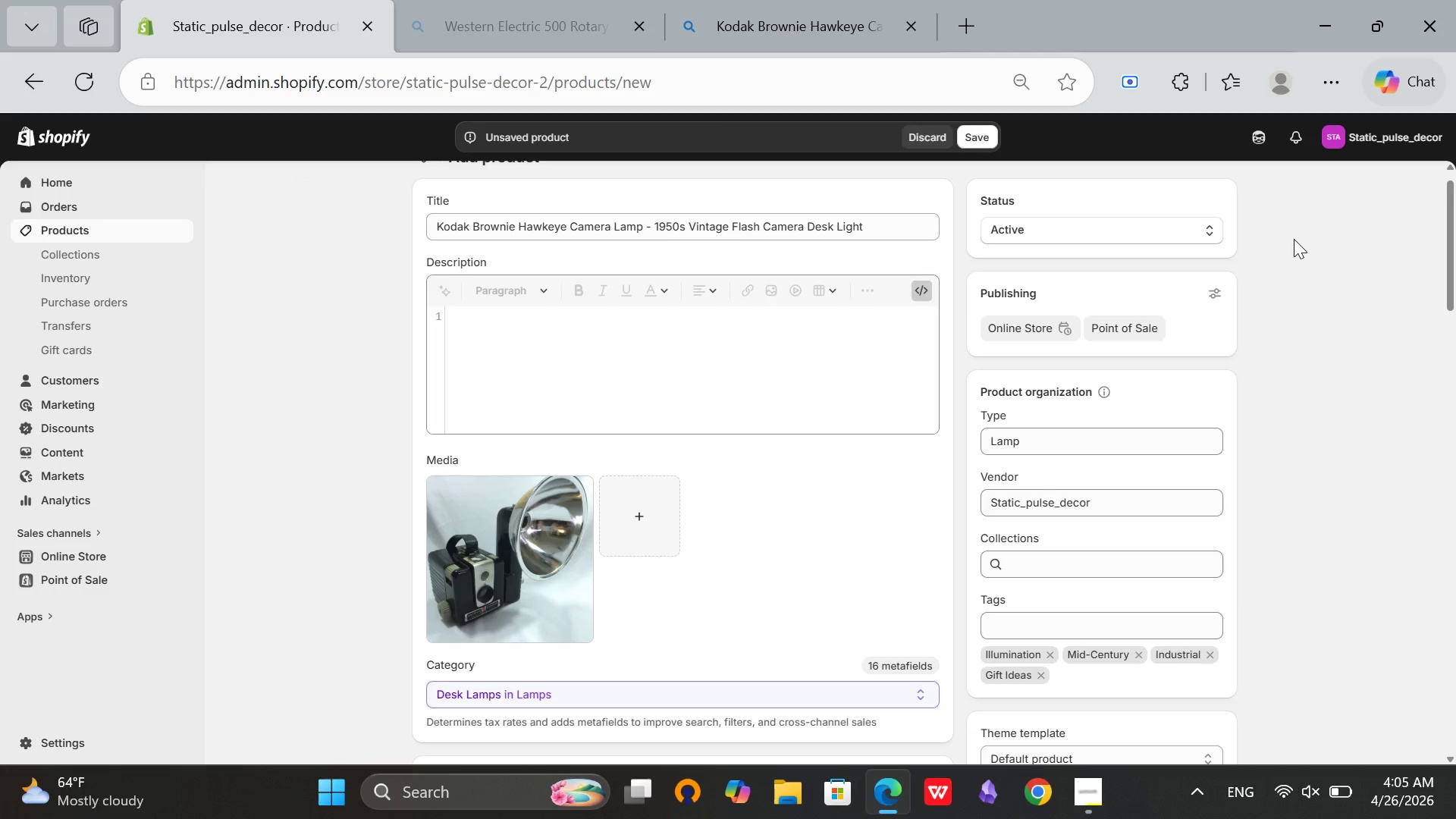 
wait(17.55)
 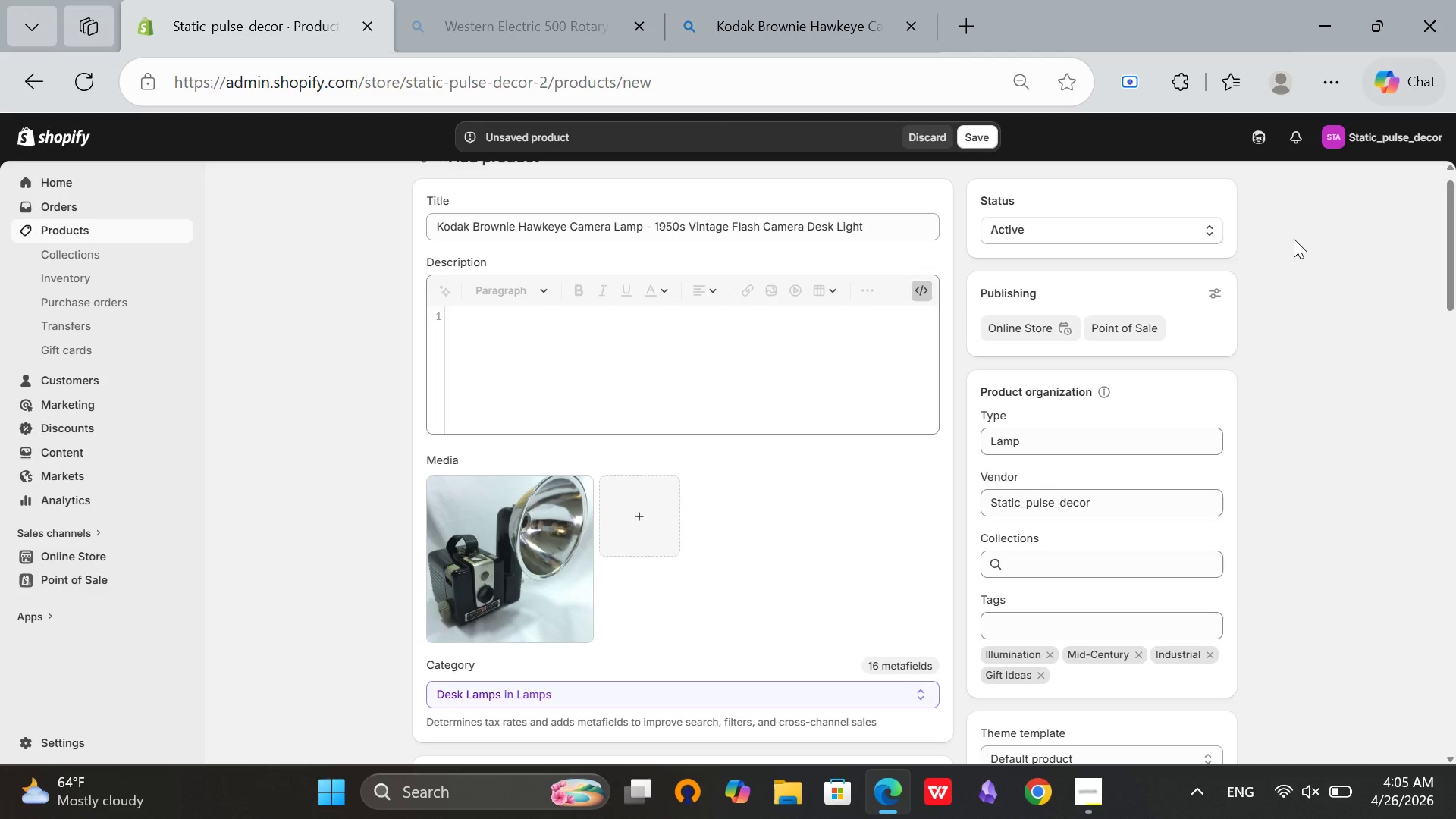 
type(<h2>)
 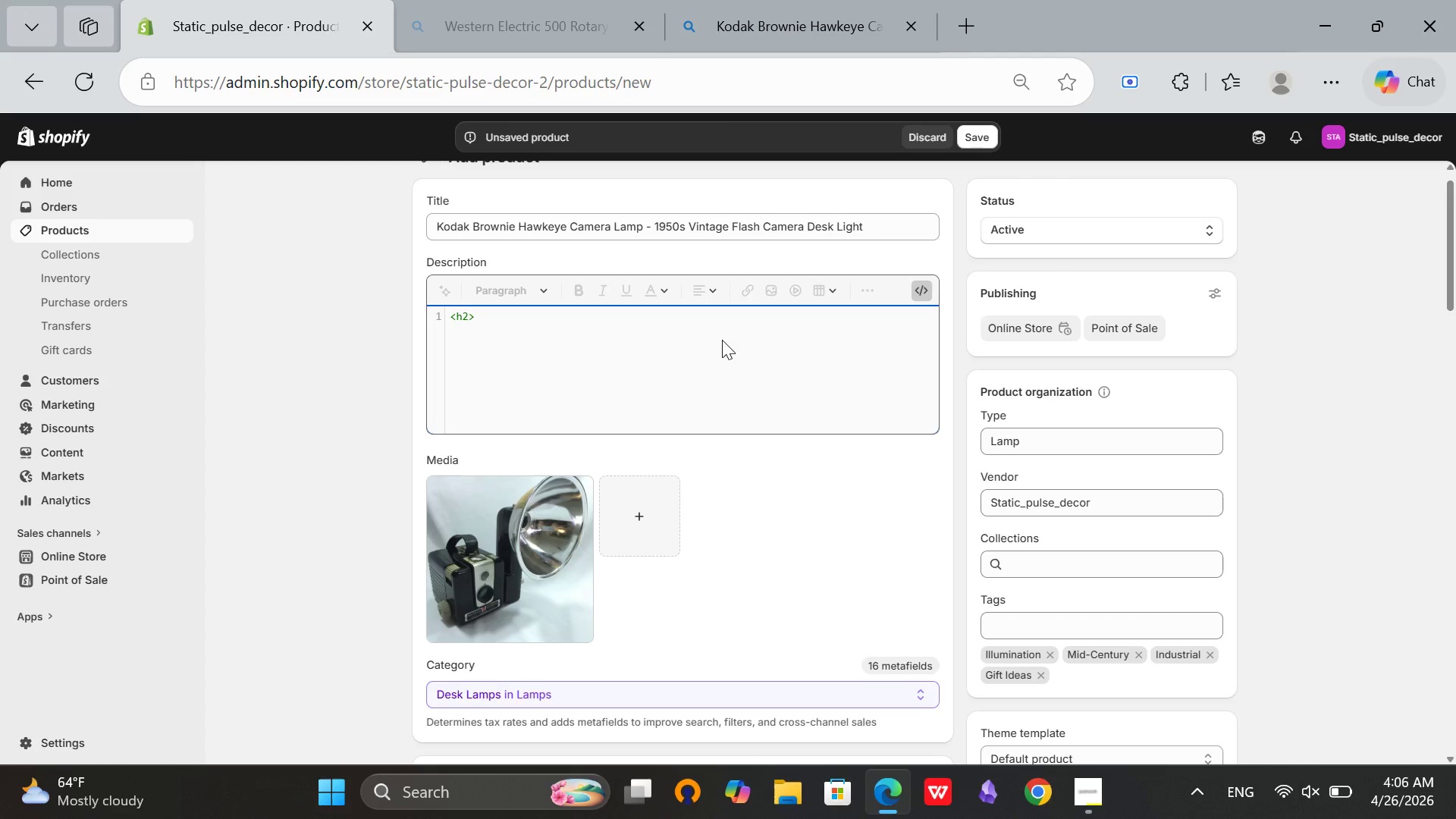 
wait(30.05)
 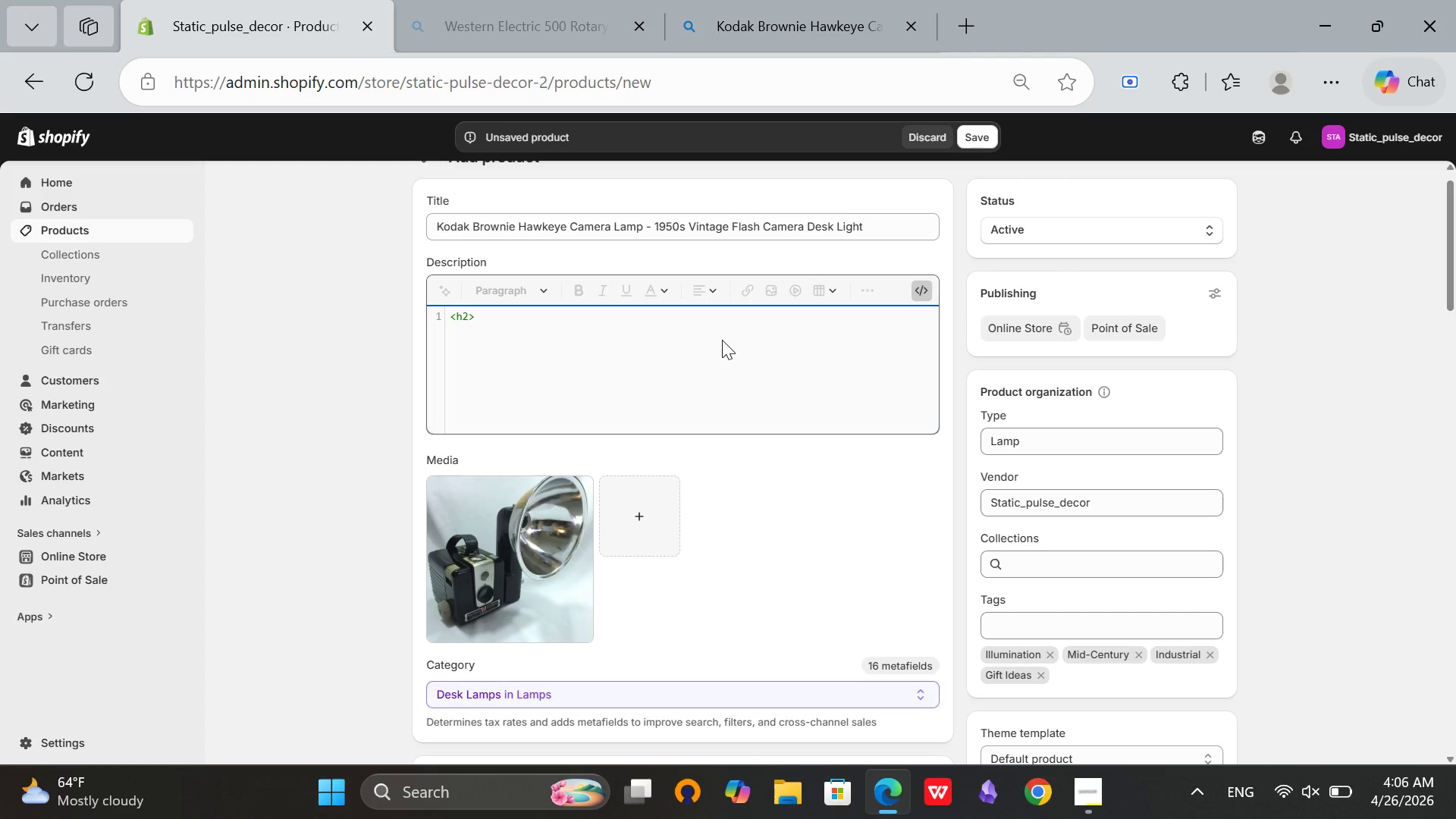 
type(A Flash )
 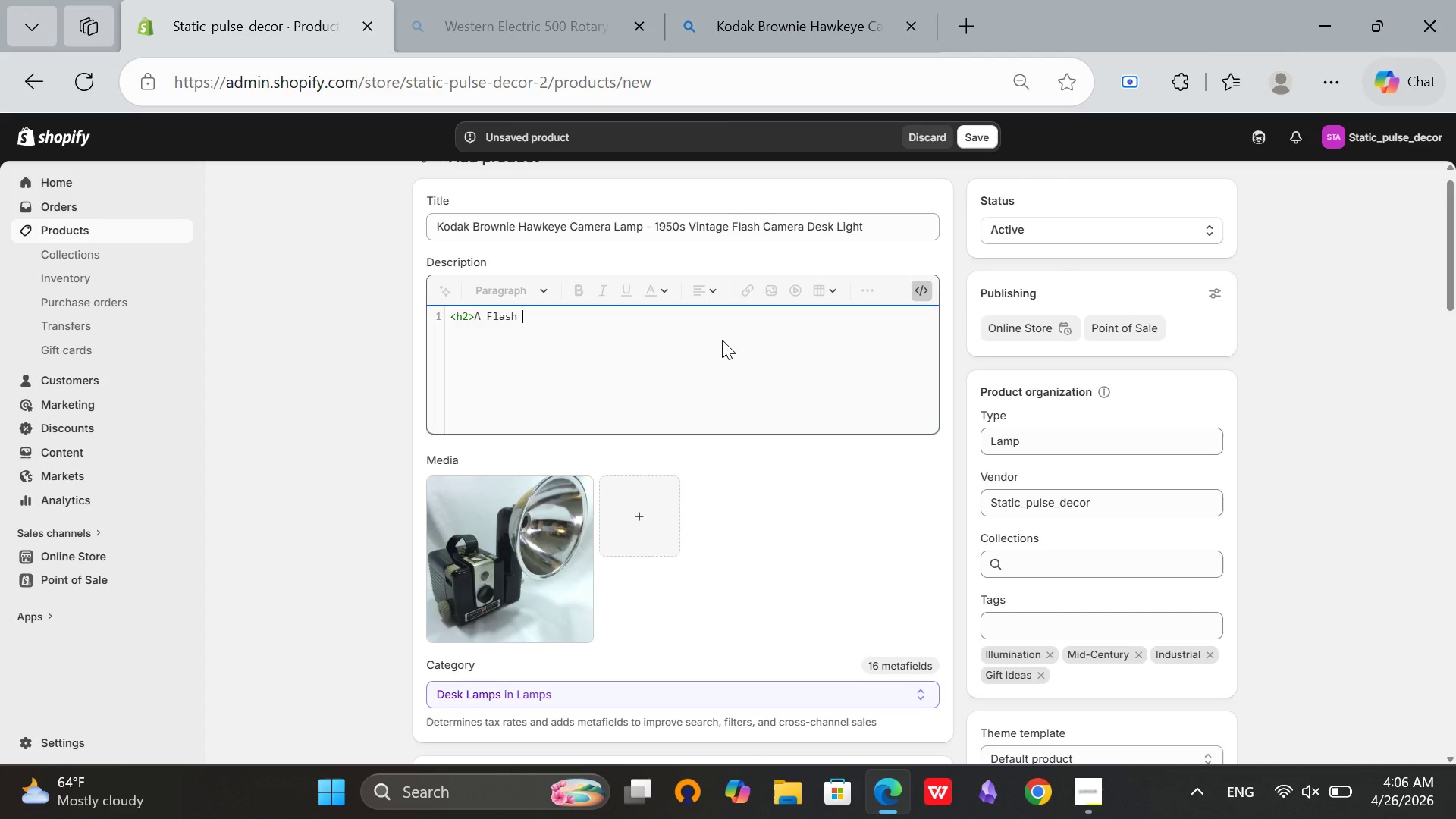 
wait(6.67)
 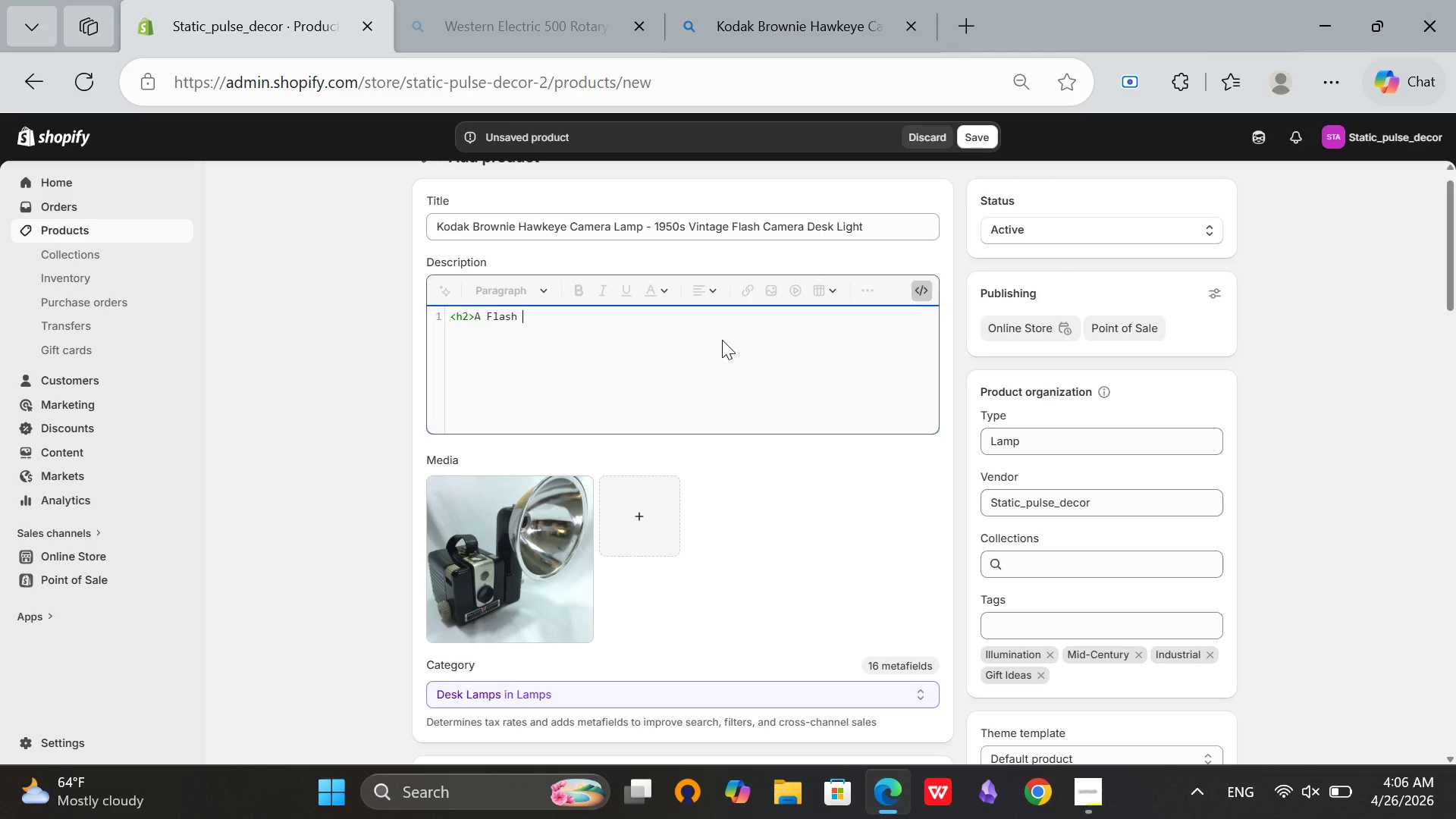 
type(from the Past>)
key(Backspace)
type(</h2>)
 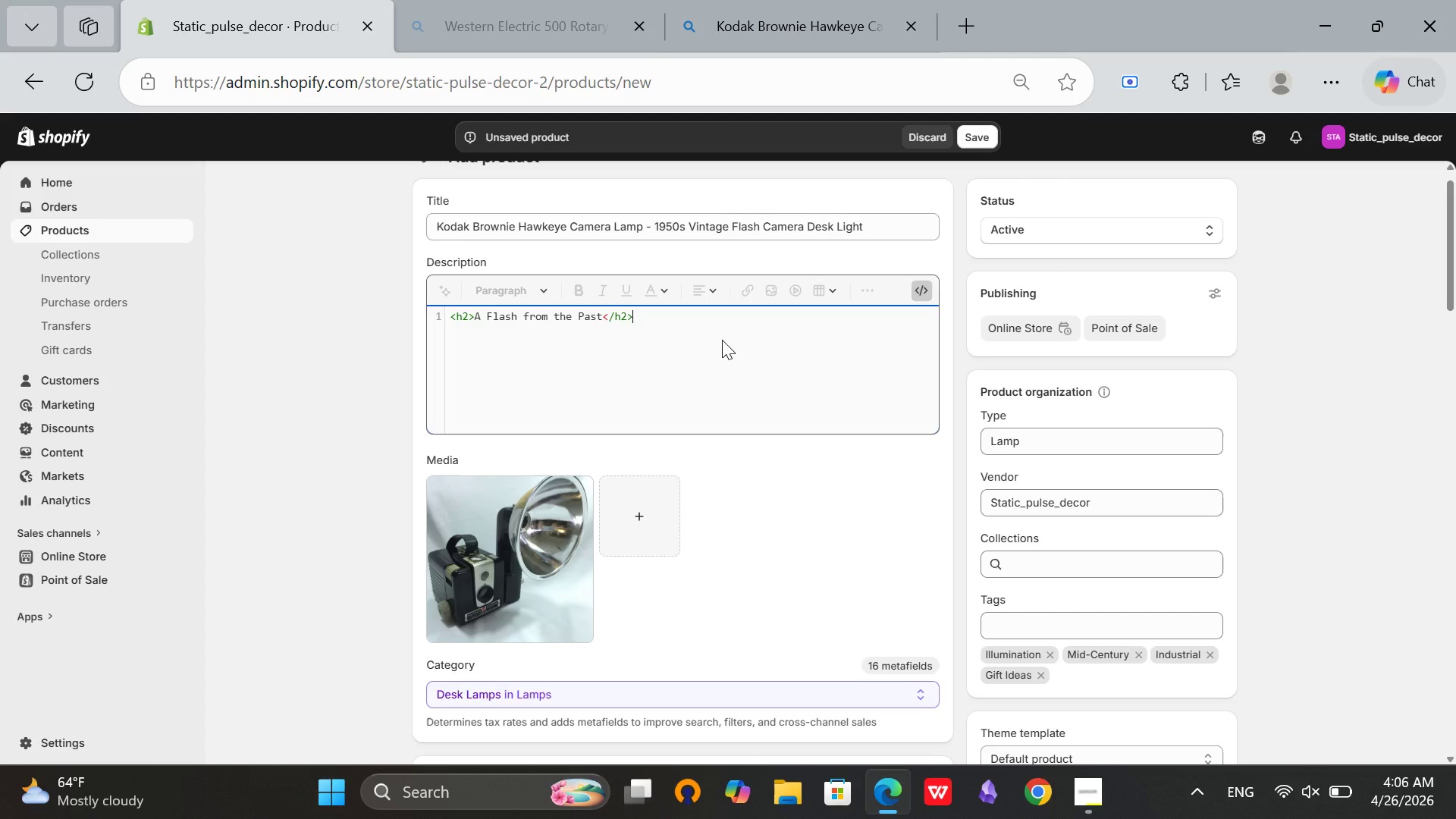 
key(Enter)
 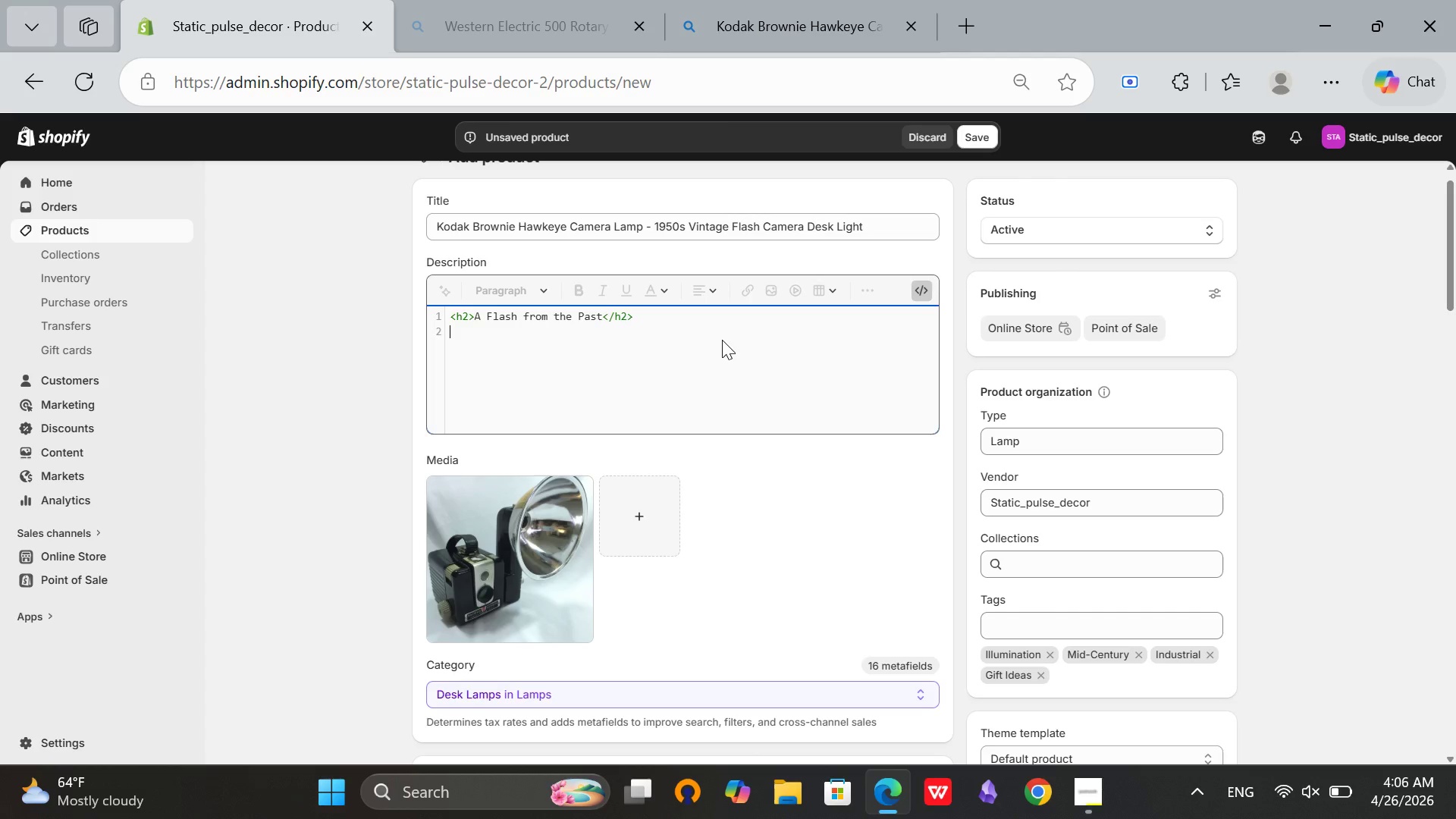 
key(Shift+ShiftRight)
 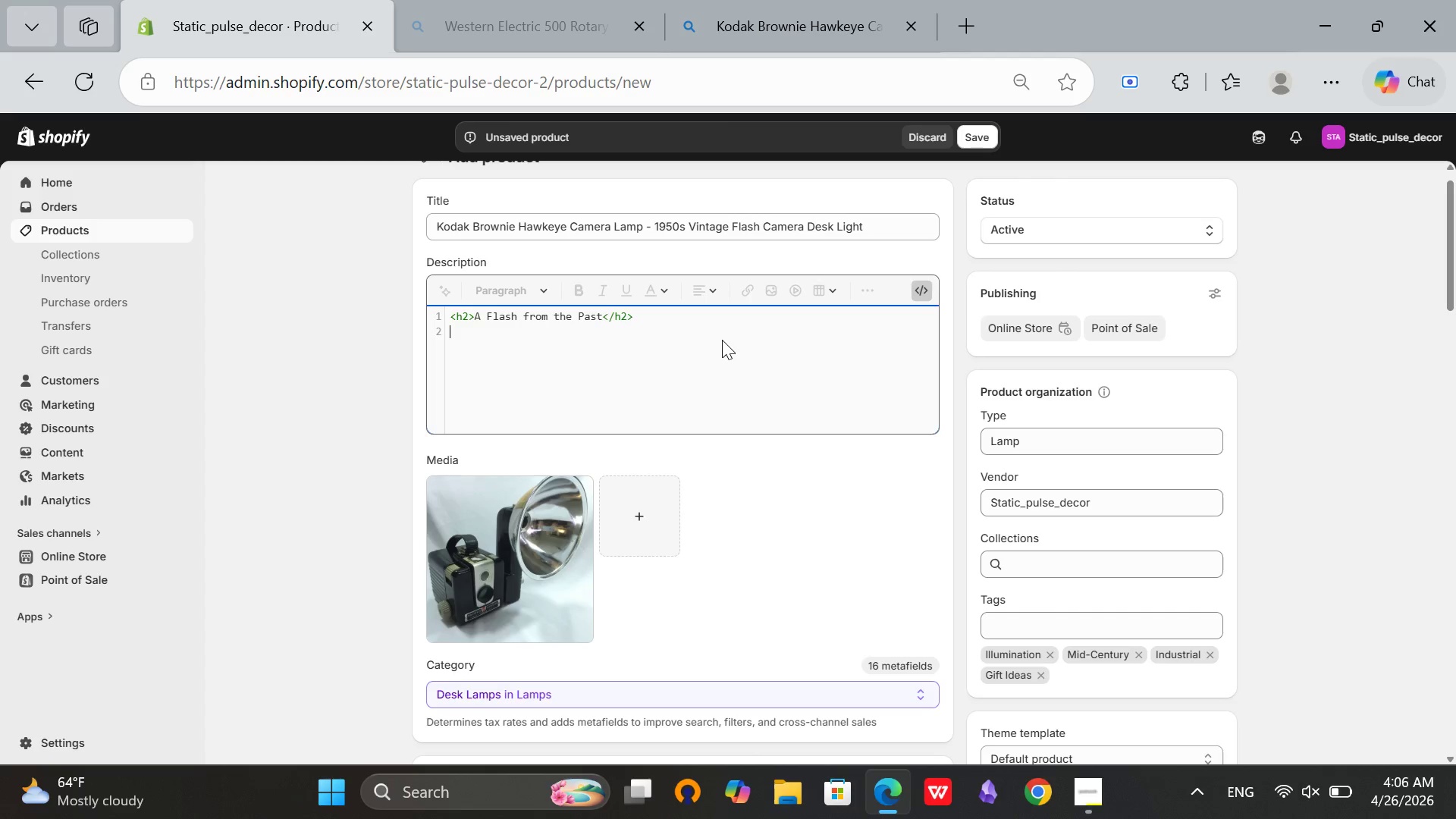 
key(Shift+Comma)
 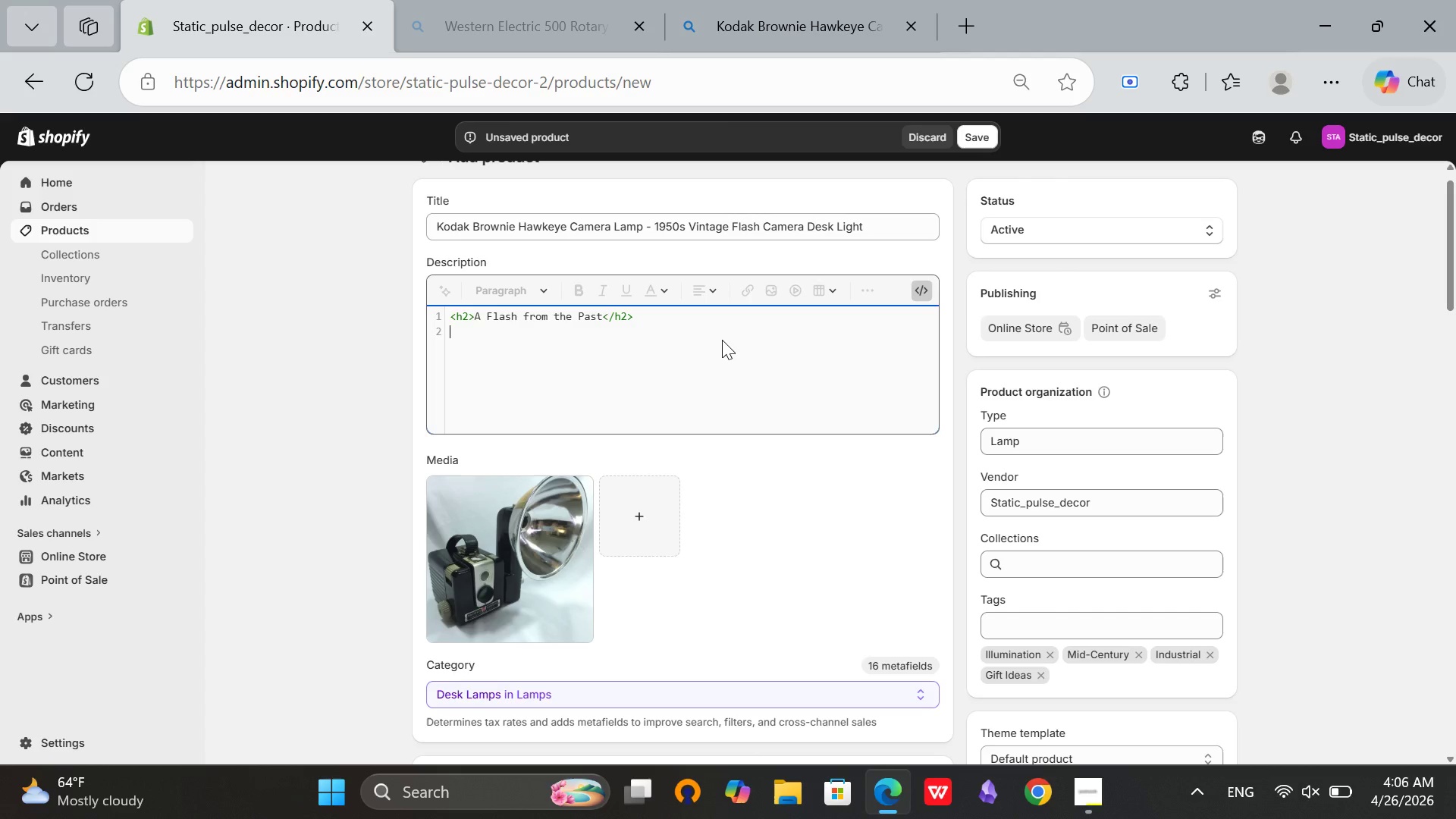 
key(P)
 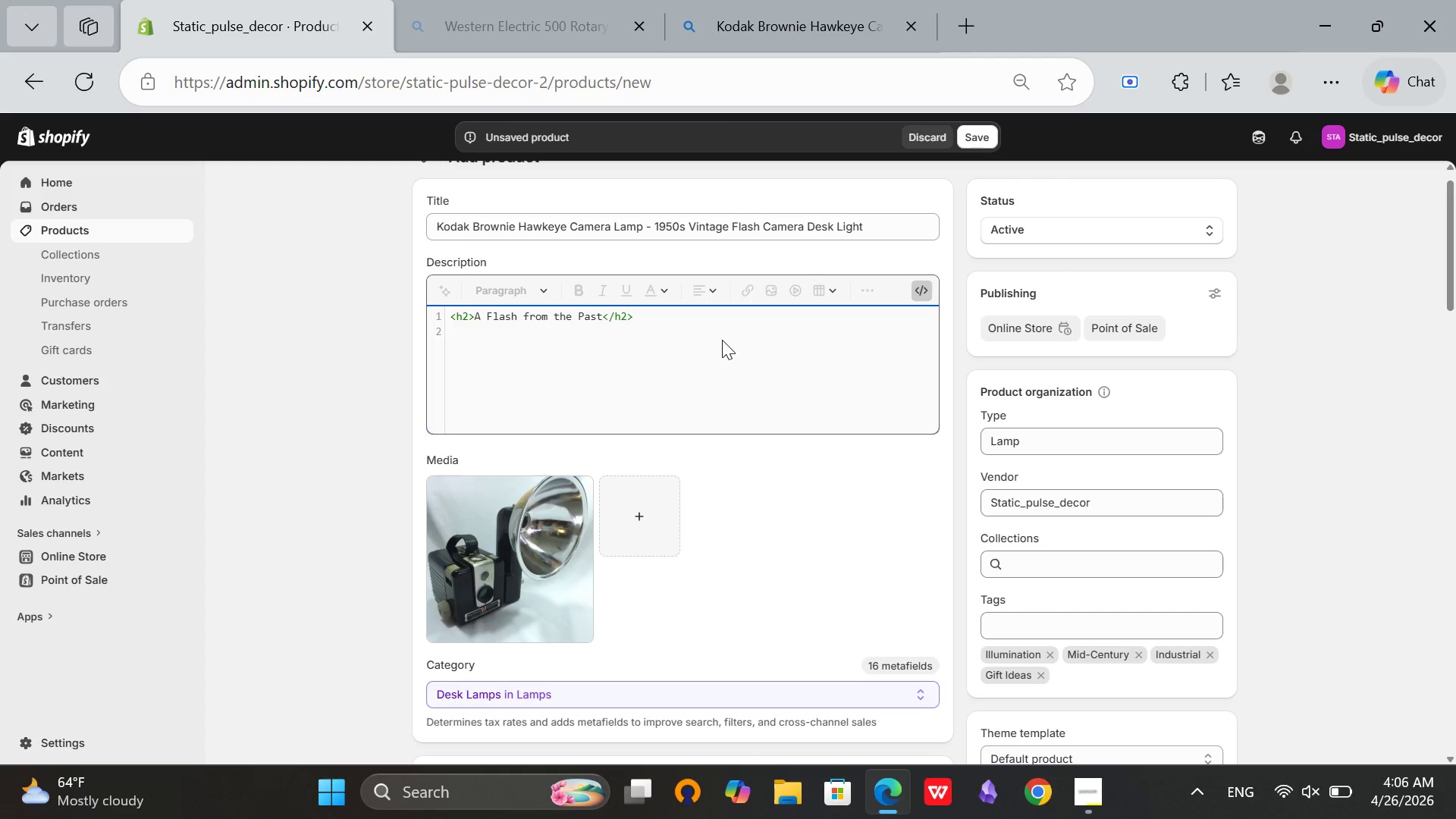 
key(Shift+Period)
 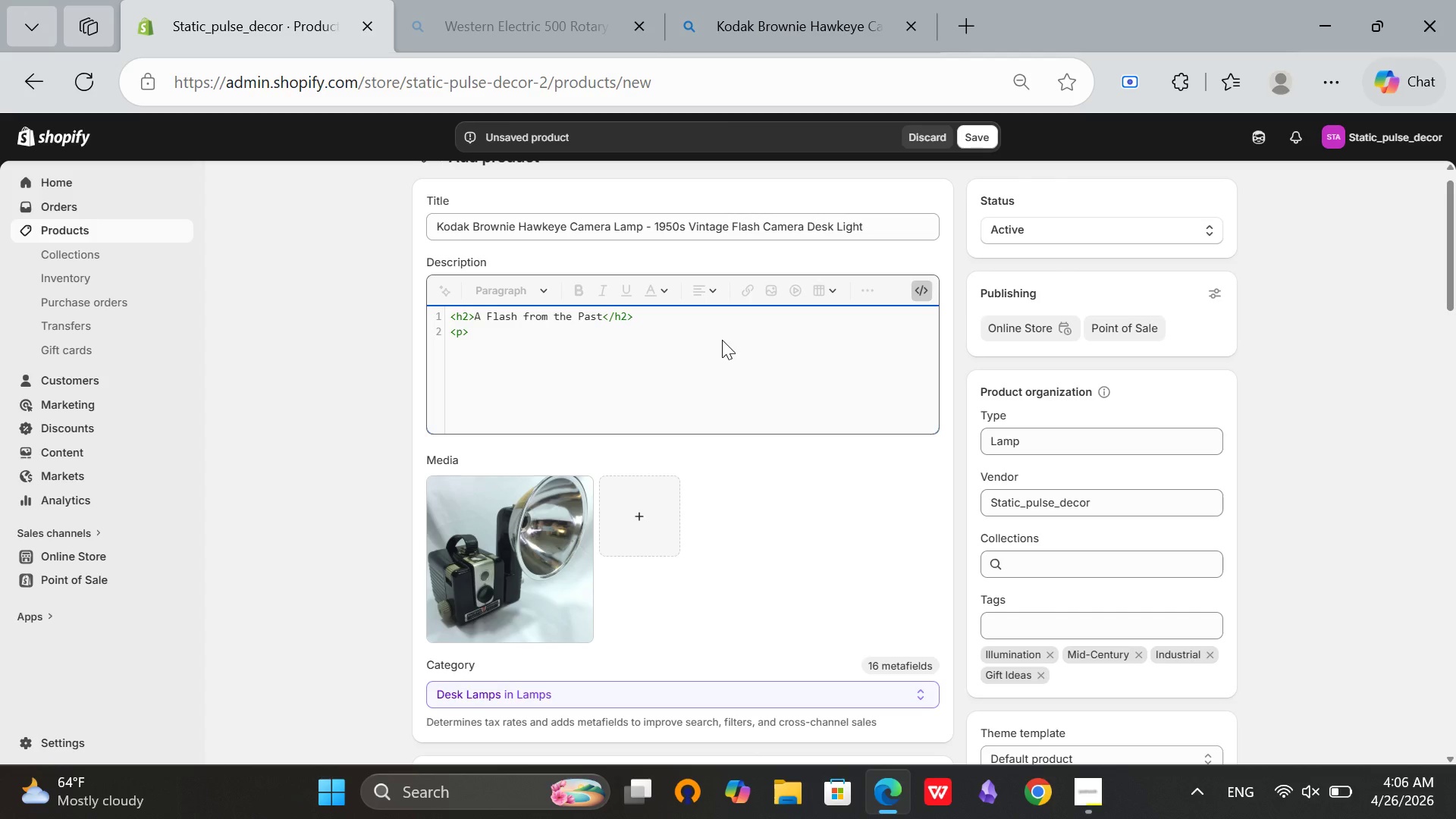 
type(The Koka)
key(Backspace)
key(Backspace)
type(dak Brownie Hawkeye e)
key(Backspace)
type(was the )
 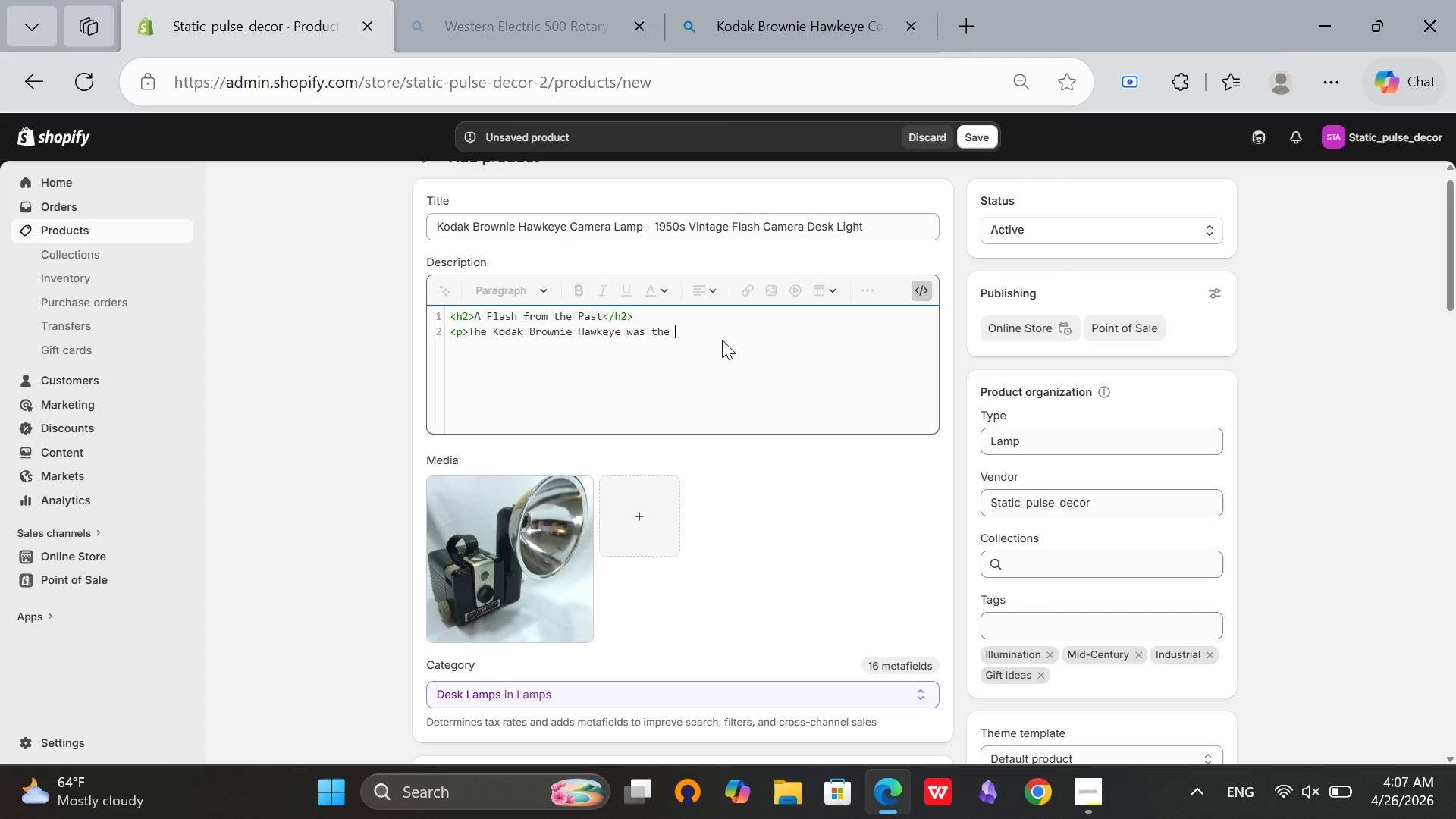 
wait(5.89)
 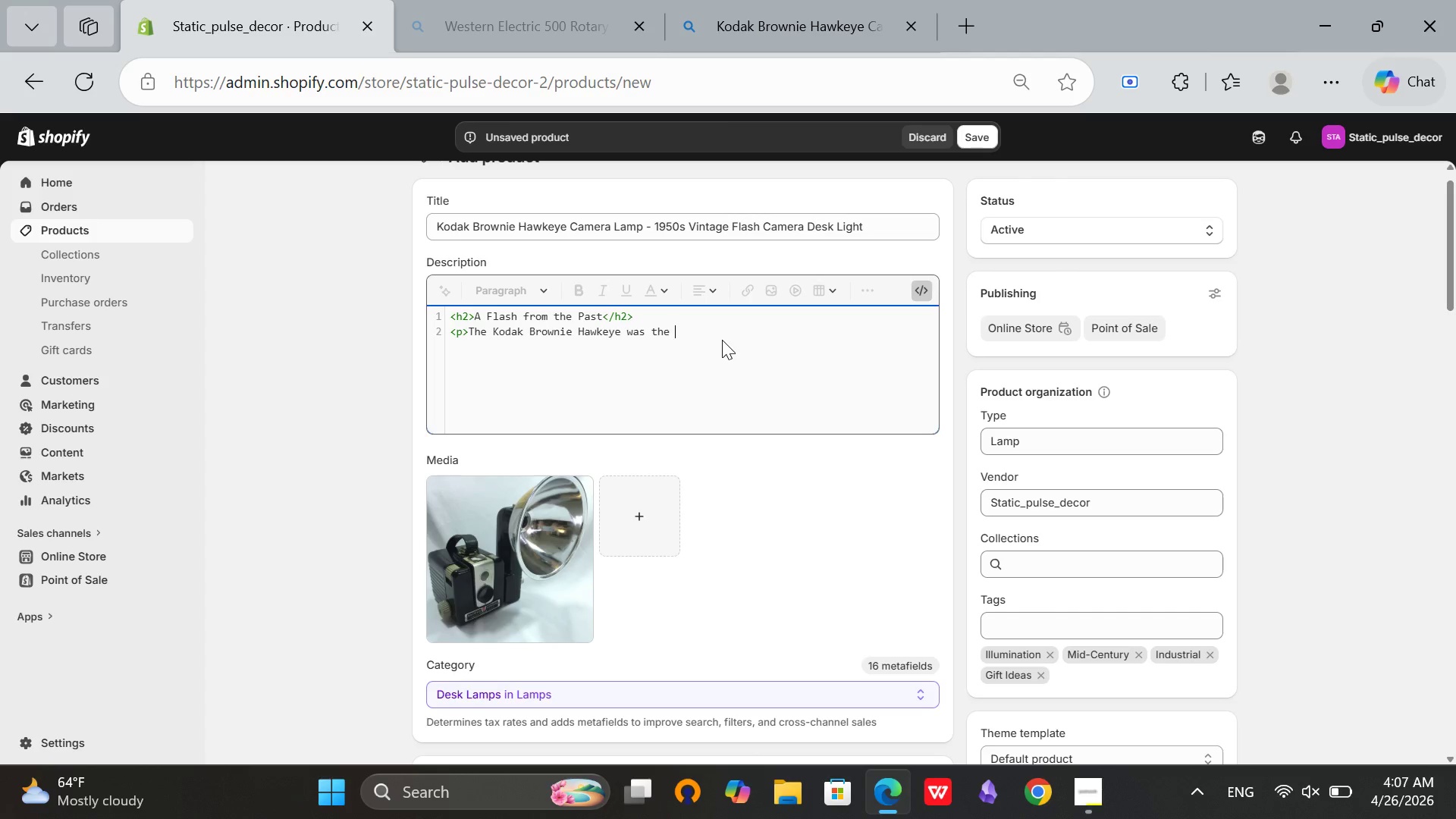 
type(caera)
key(Backspace)
key(Backspace)
key(Backspace)
type(mera)
 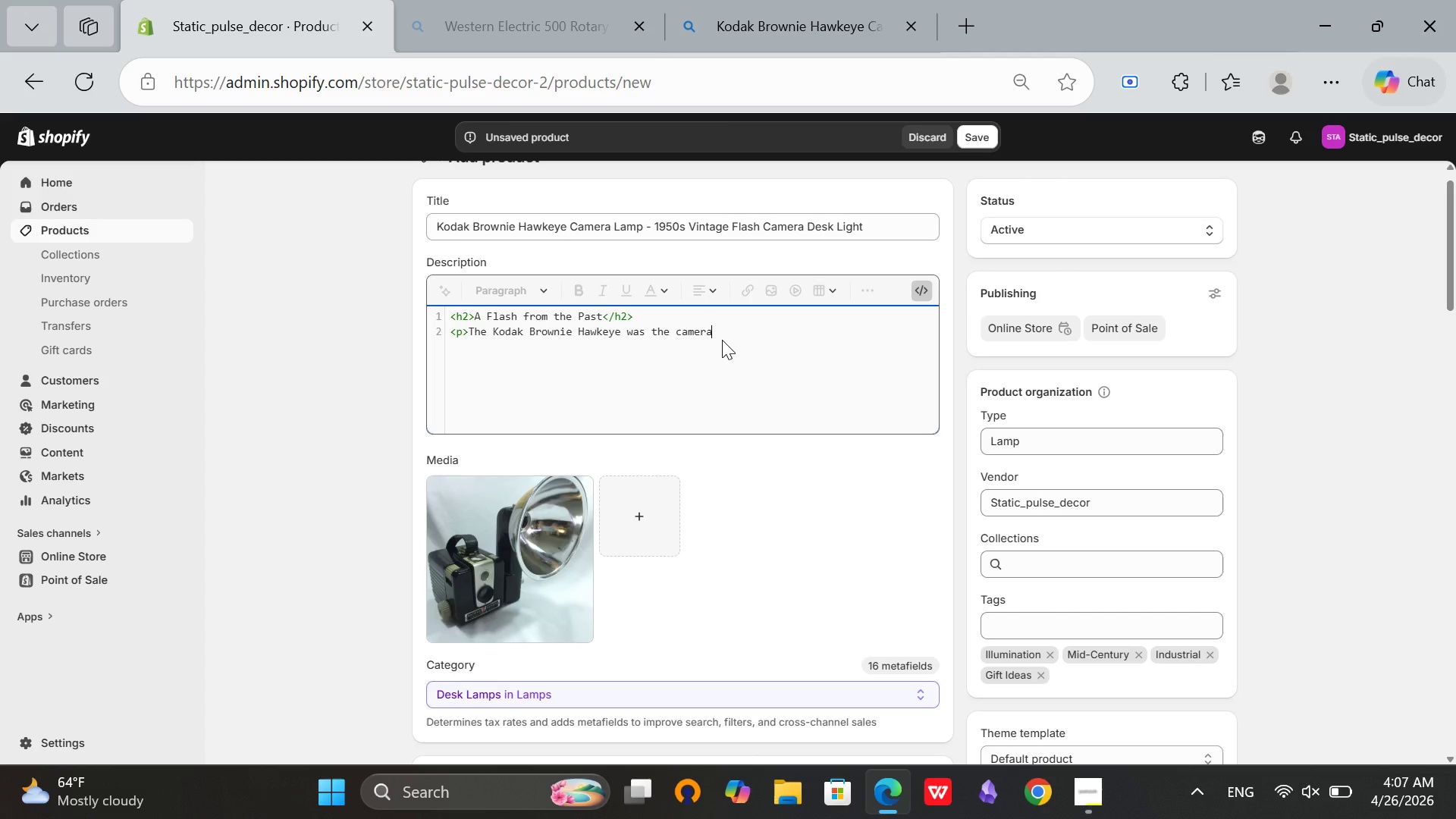 
wait(5.58)
 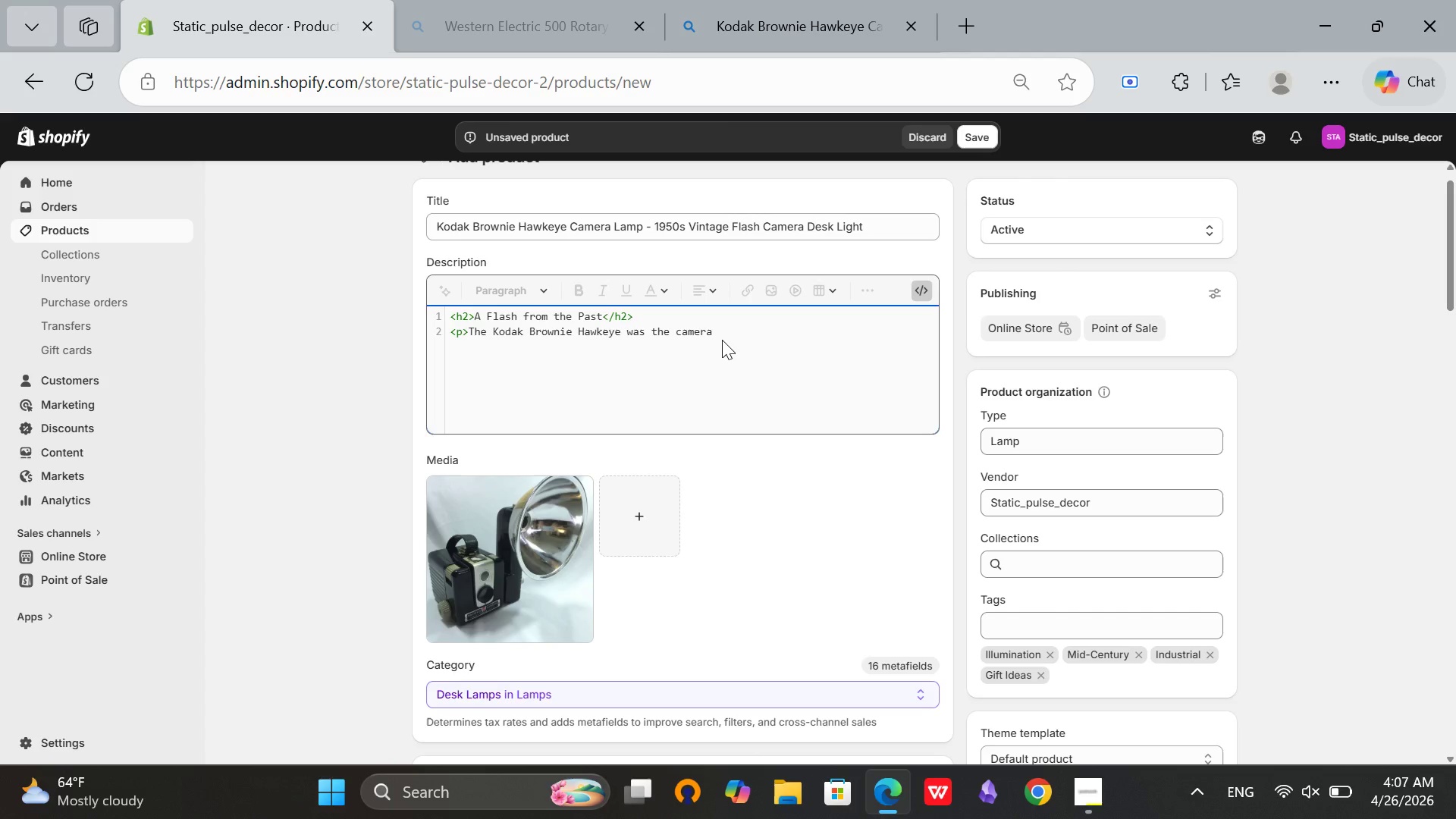 
type( that )
 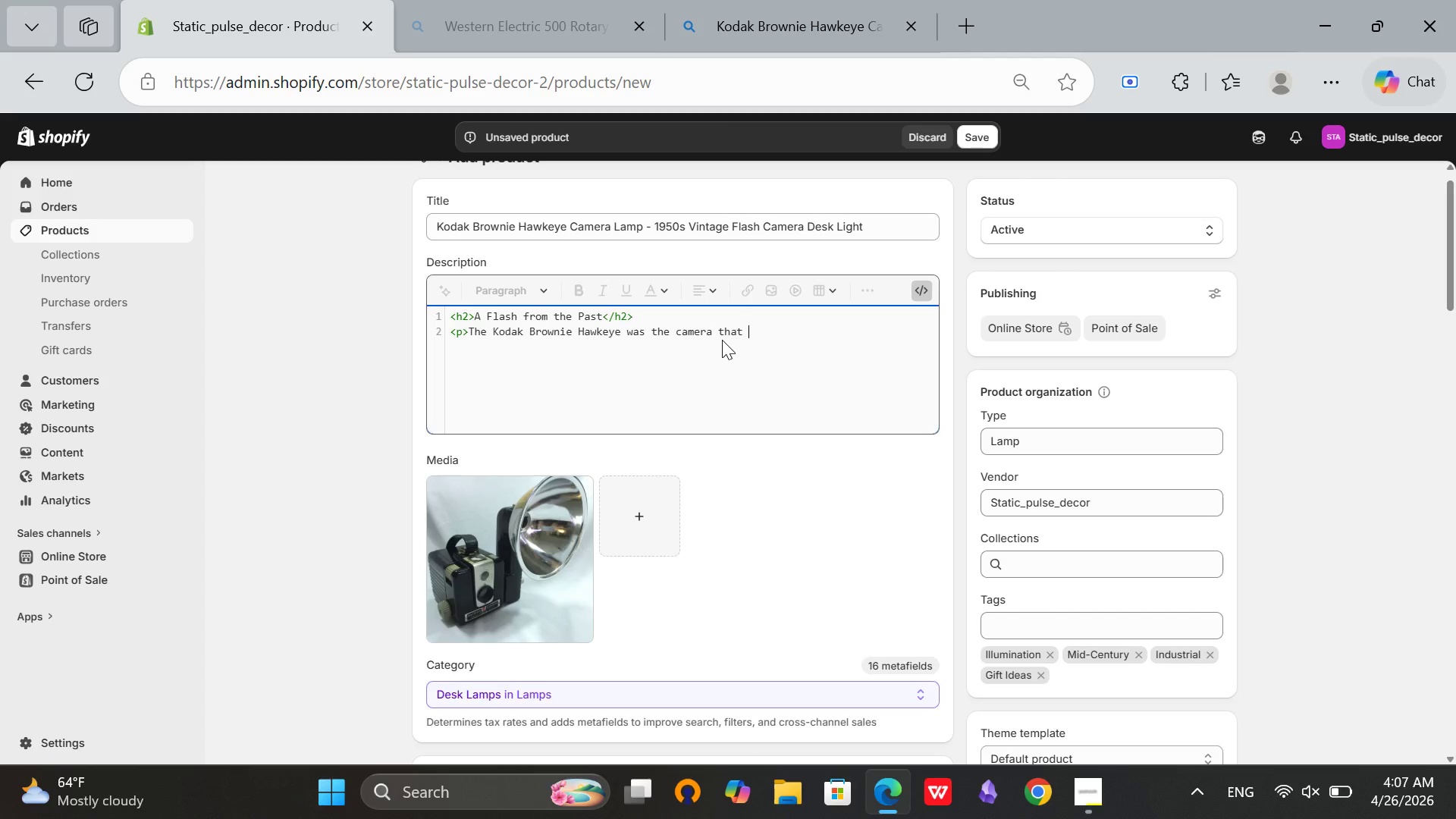 
wait(11.75)
 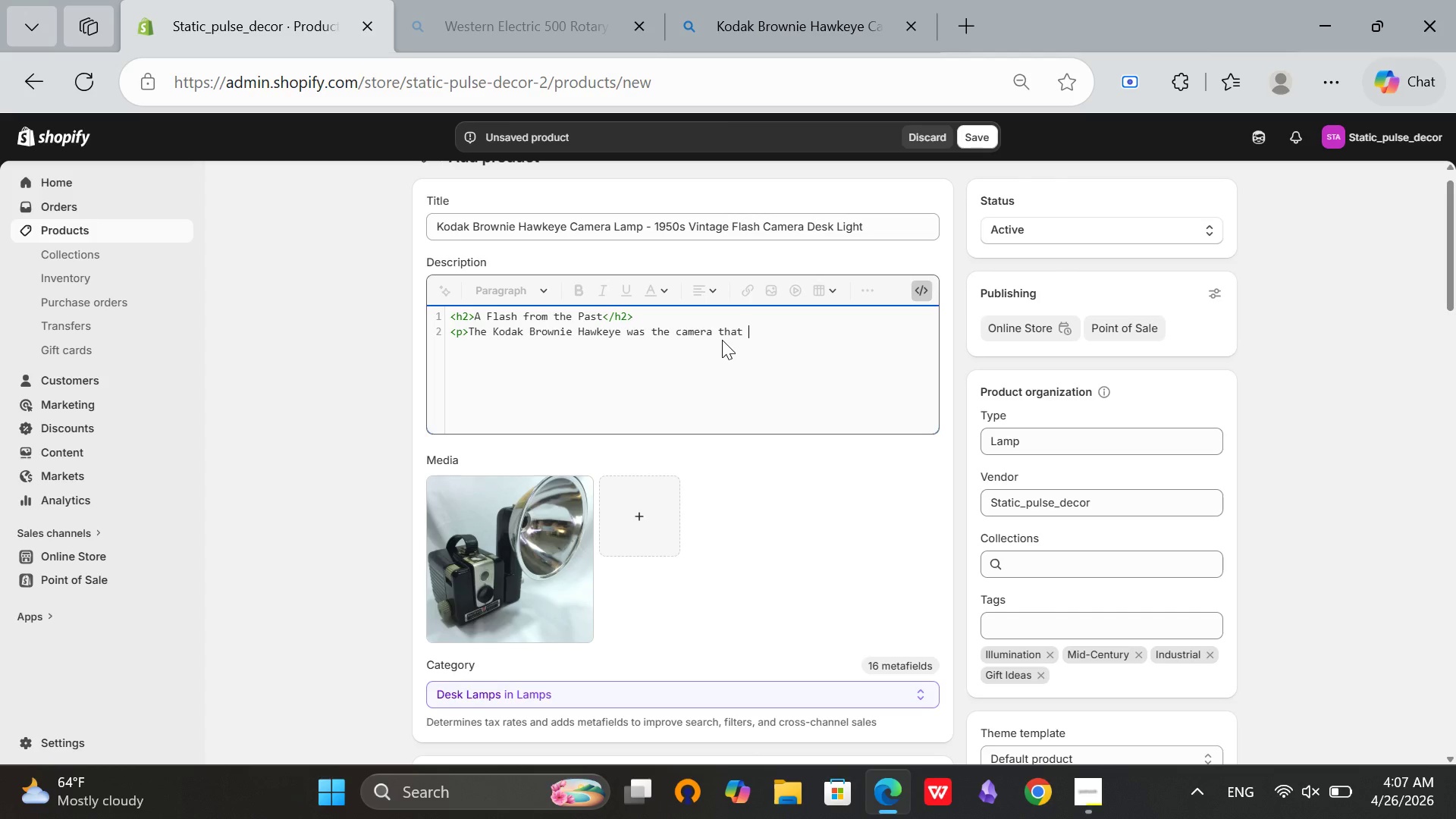 
type(democri)
 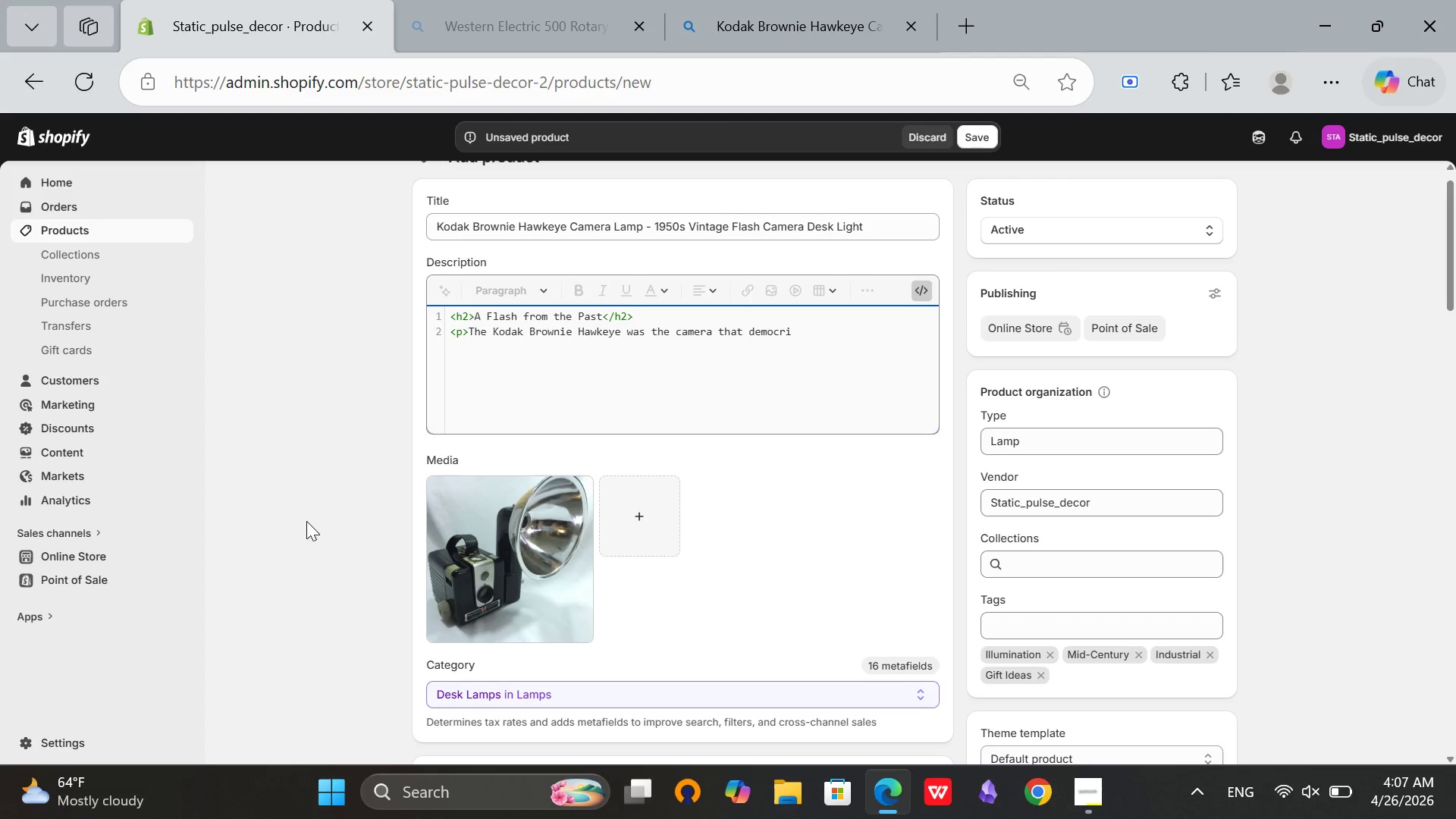 
key(Backspace)
 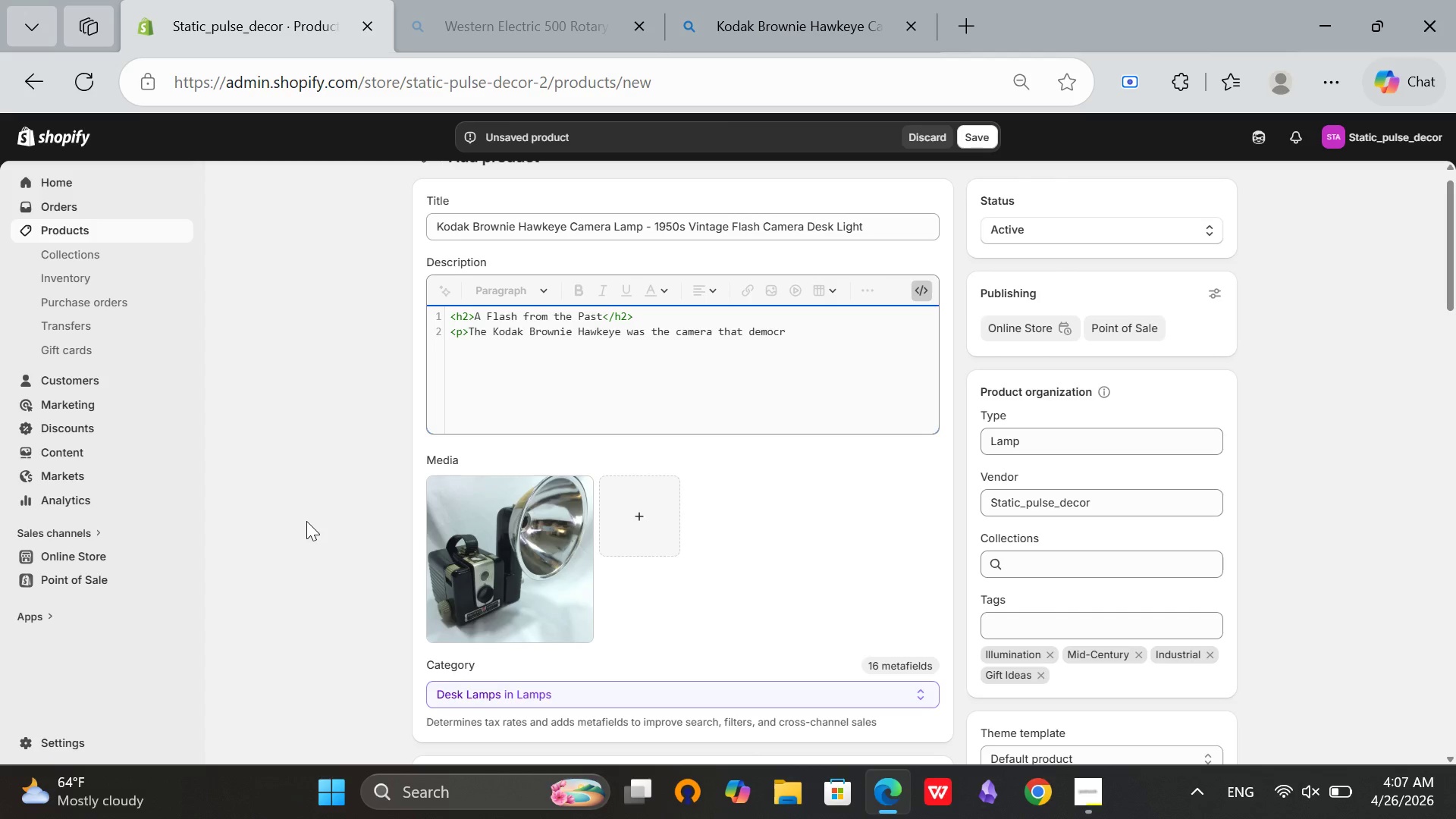 
type(atized photography, making)
 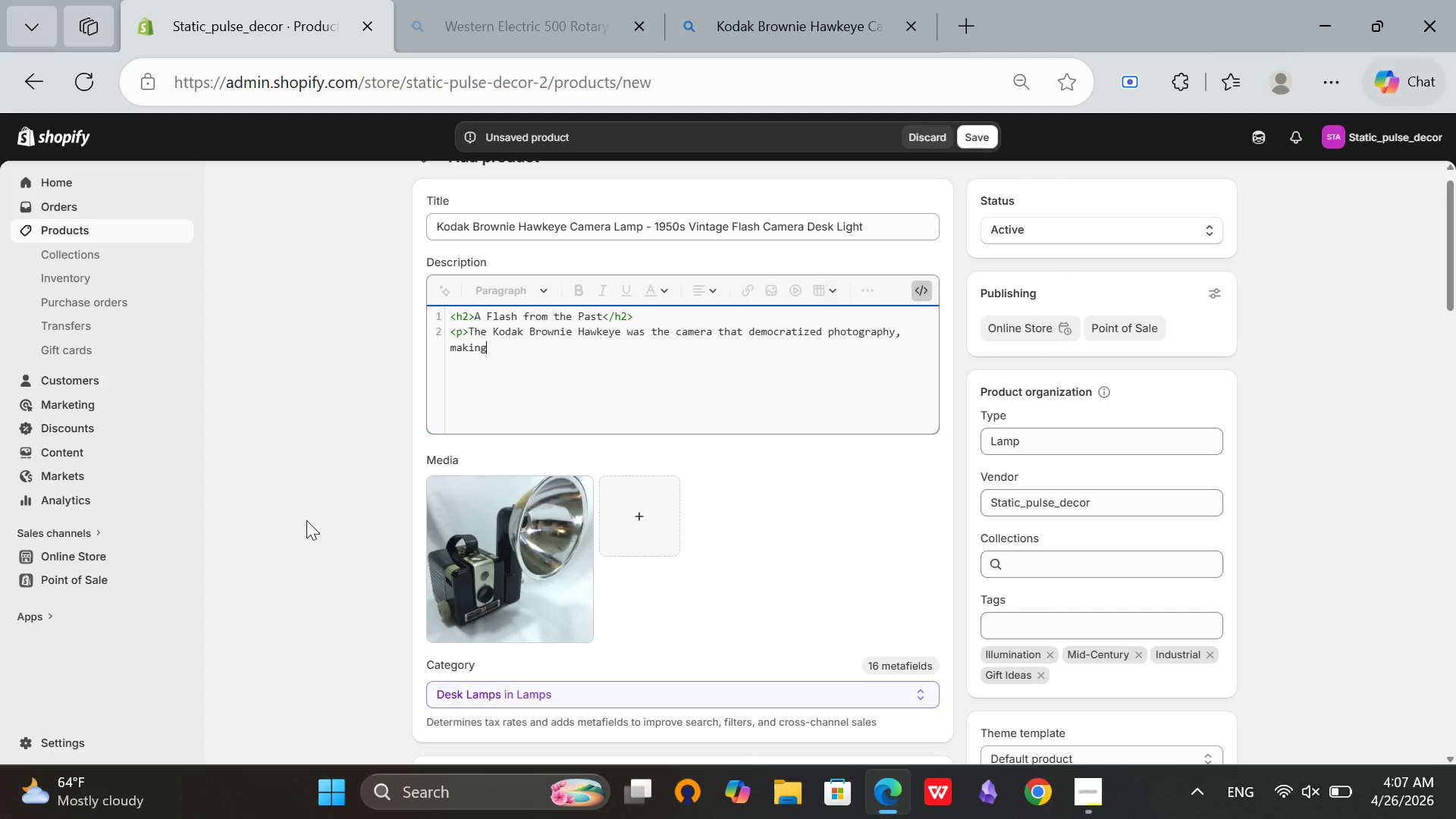 
key(Space)
 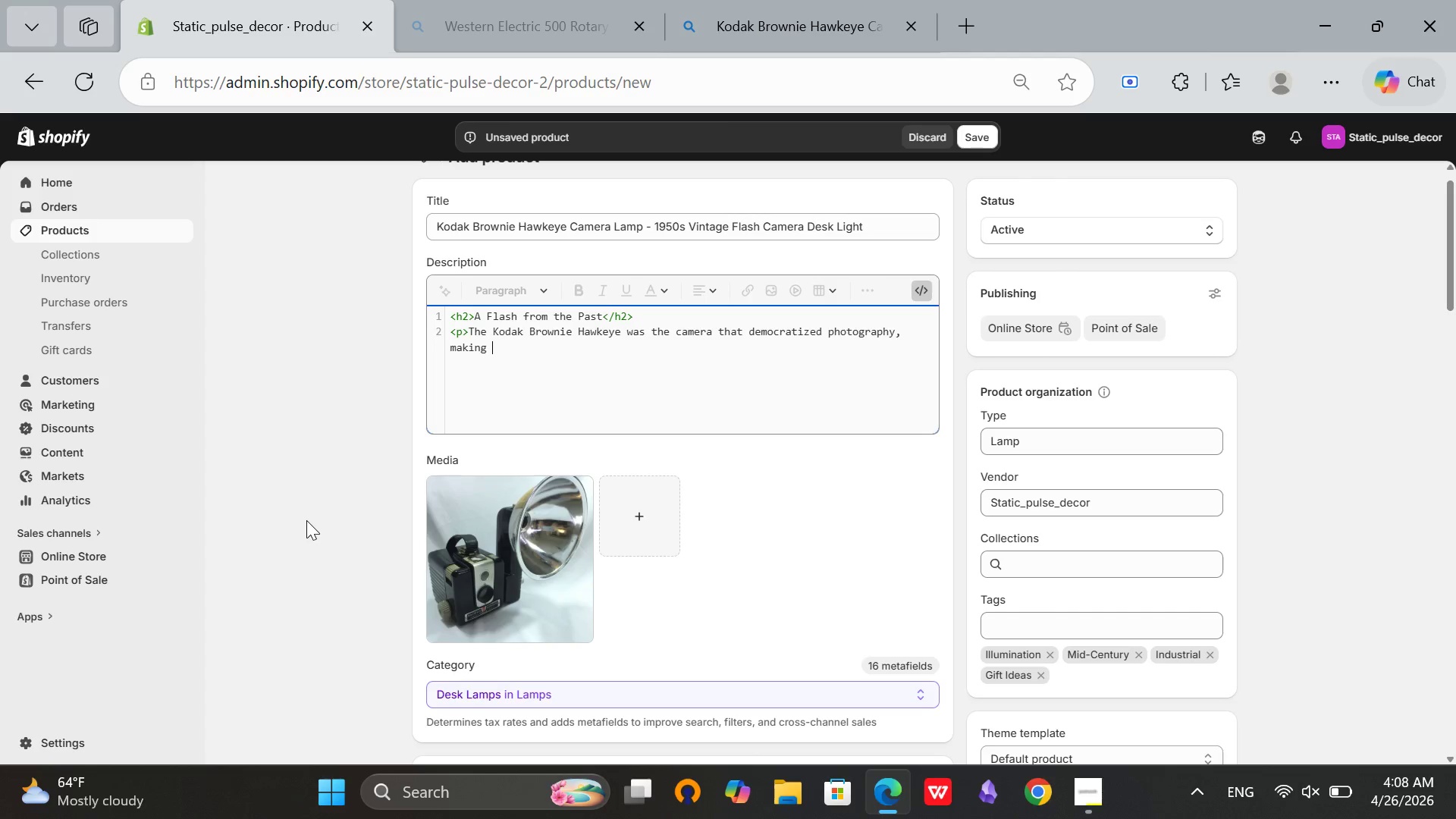 
wait(12.66)
 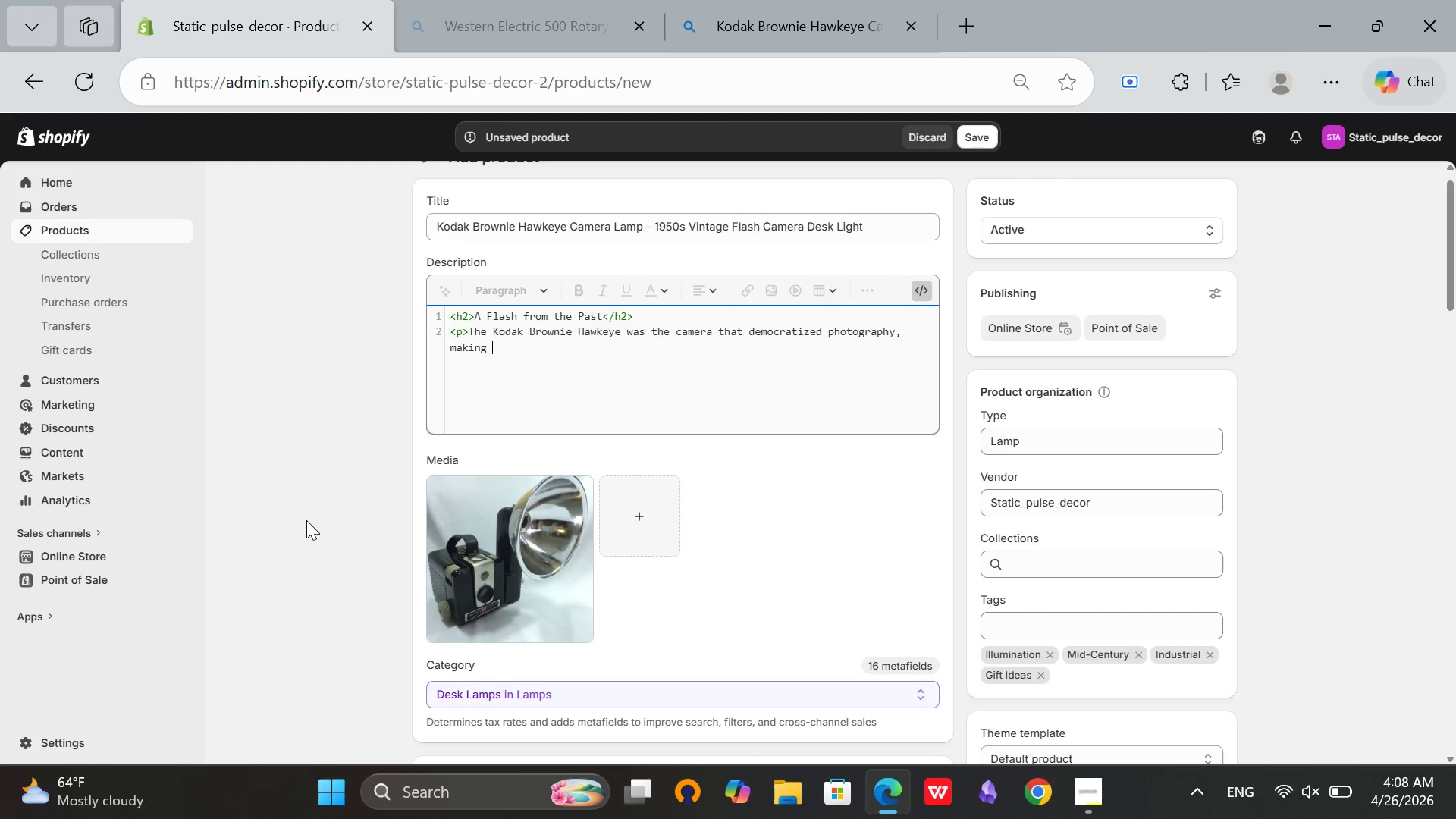 
type(it accessible to millions. This example has been transformed into a charming desk lamp, with the bulb positioned where the flash bulb would once hav b)
key(Backspace)
key(Backspace)
type(e been.</p>)
 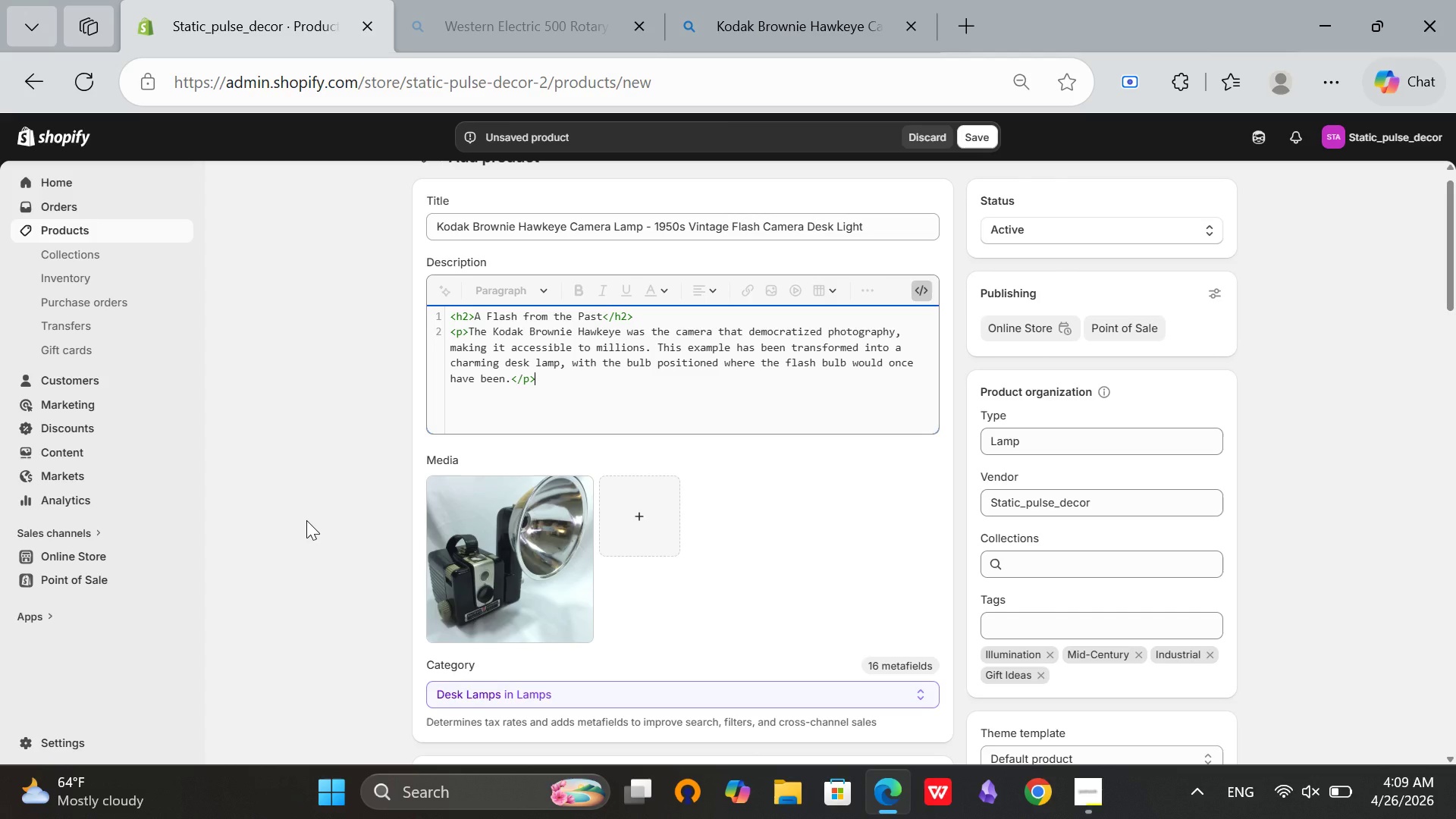 
key(Enter)
 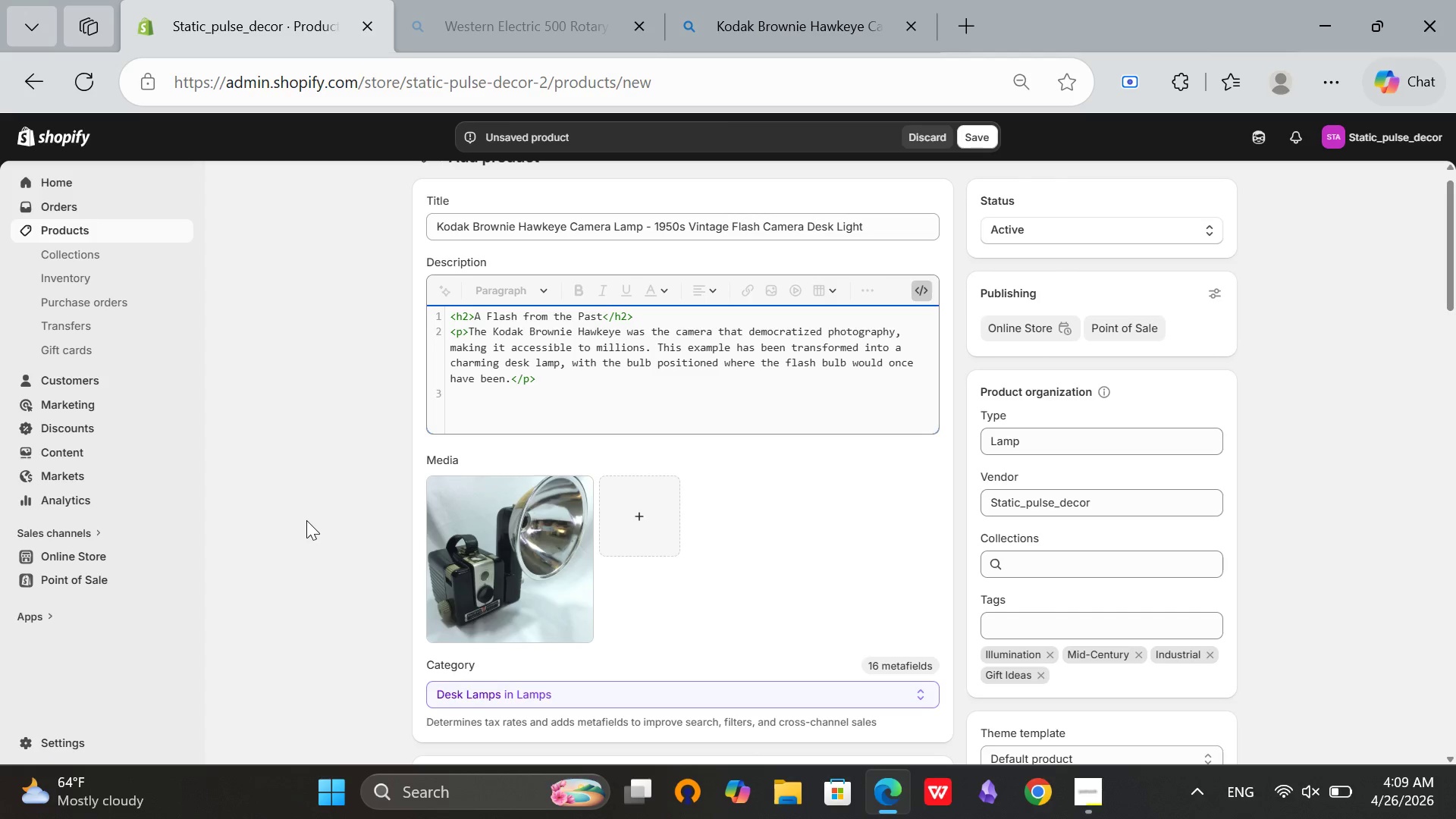 
type(<p><strong>Per)
key(Backspace)
key(Backspace)
type(reservation %)
key(Backspace)
type(& Conversion:>/strong)
 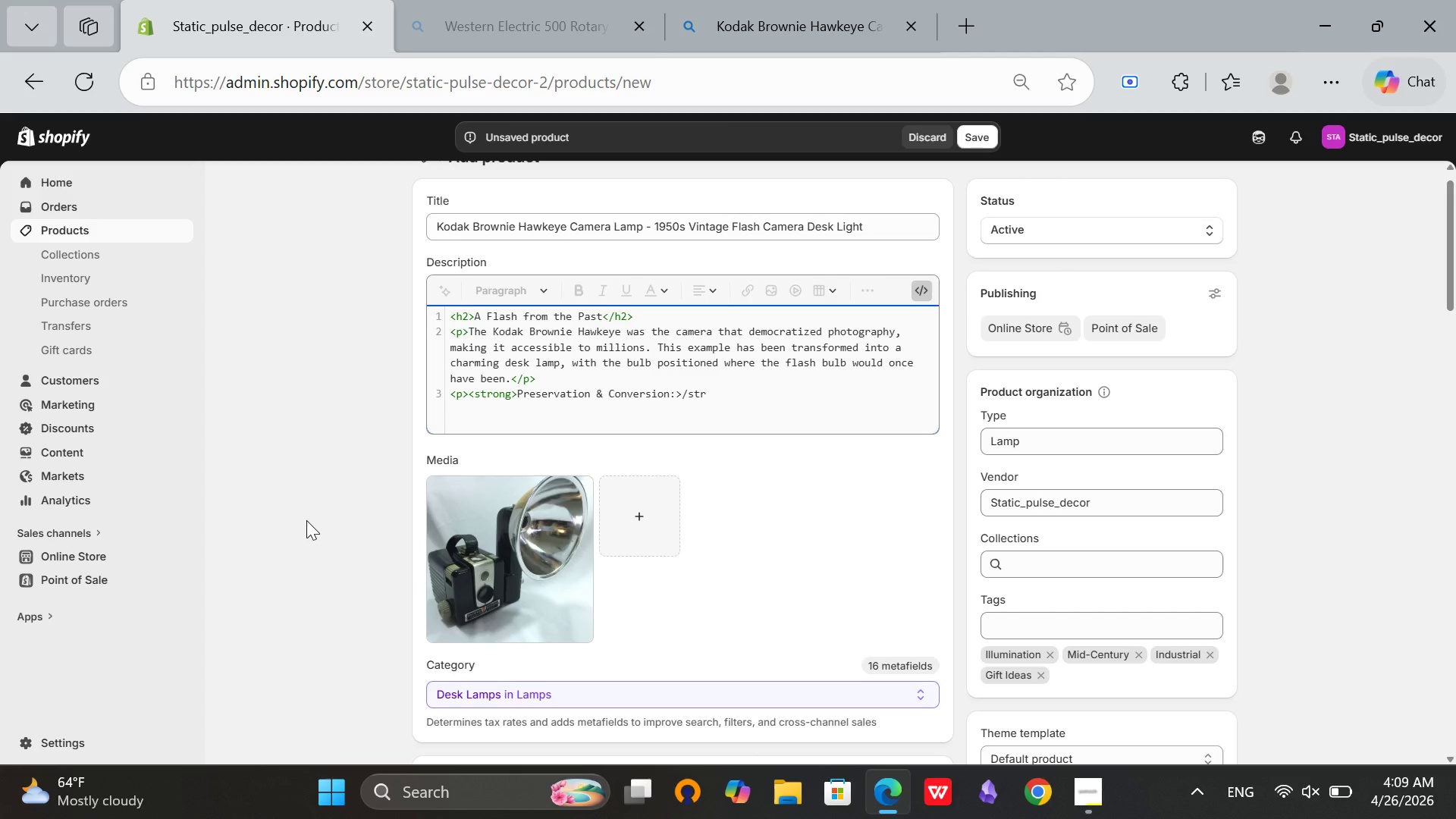 
key(ArrowUp)
 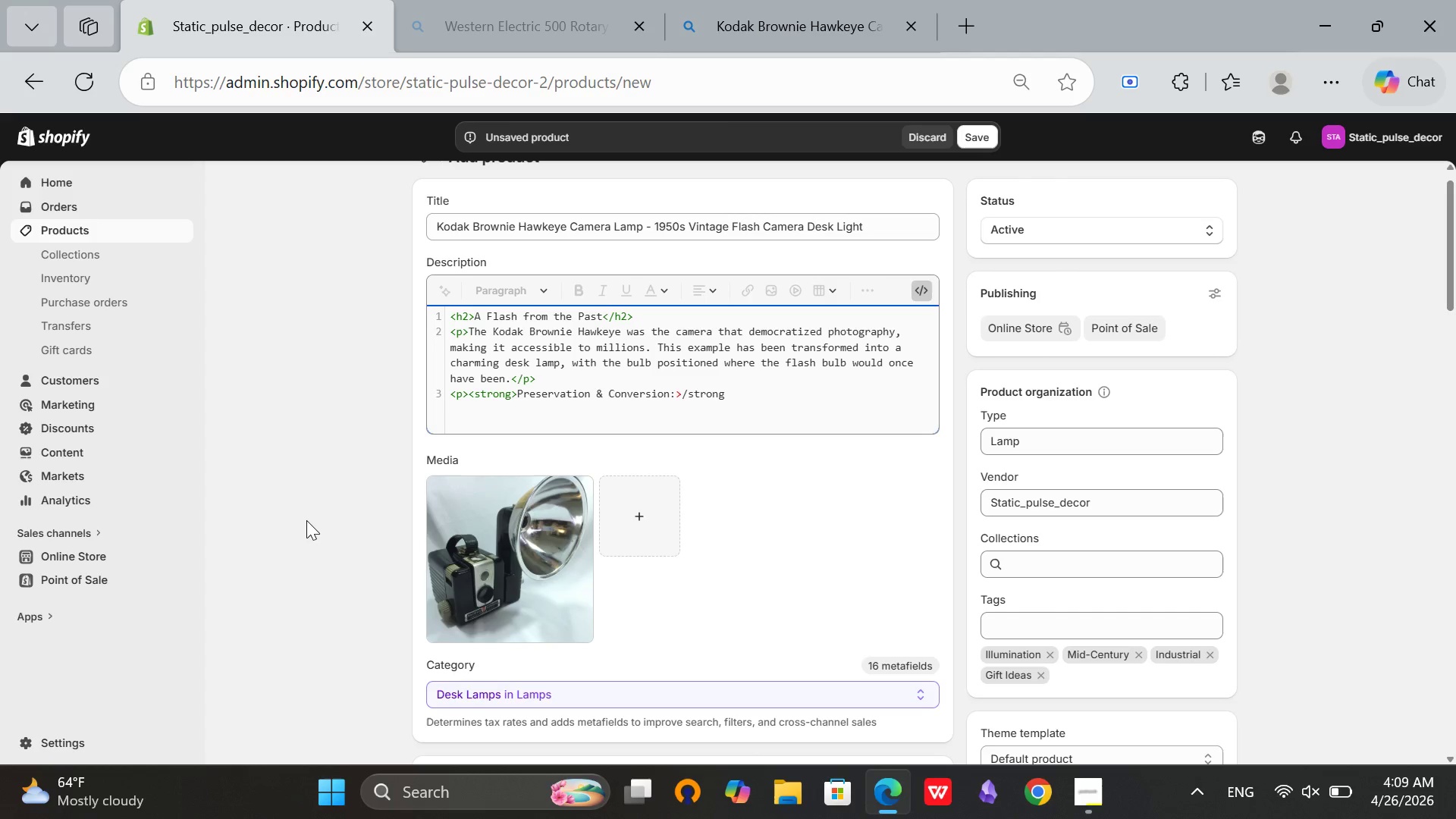 
key(ArrowLeft)
 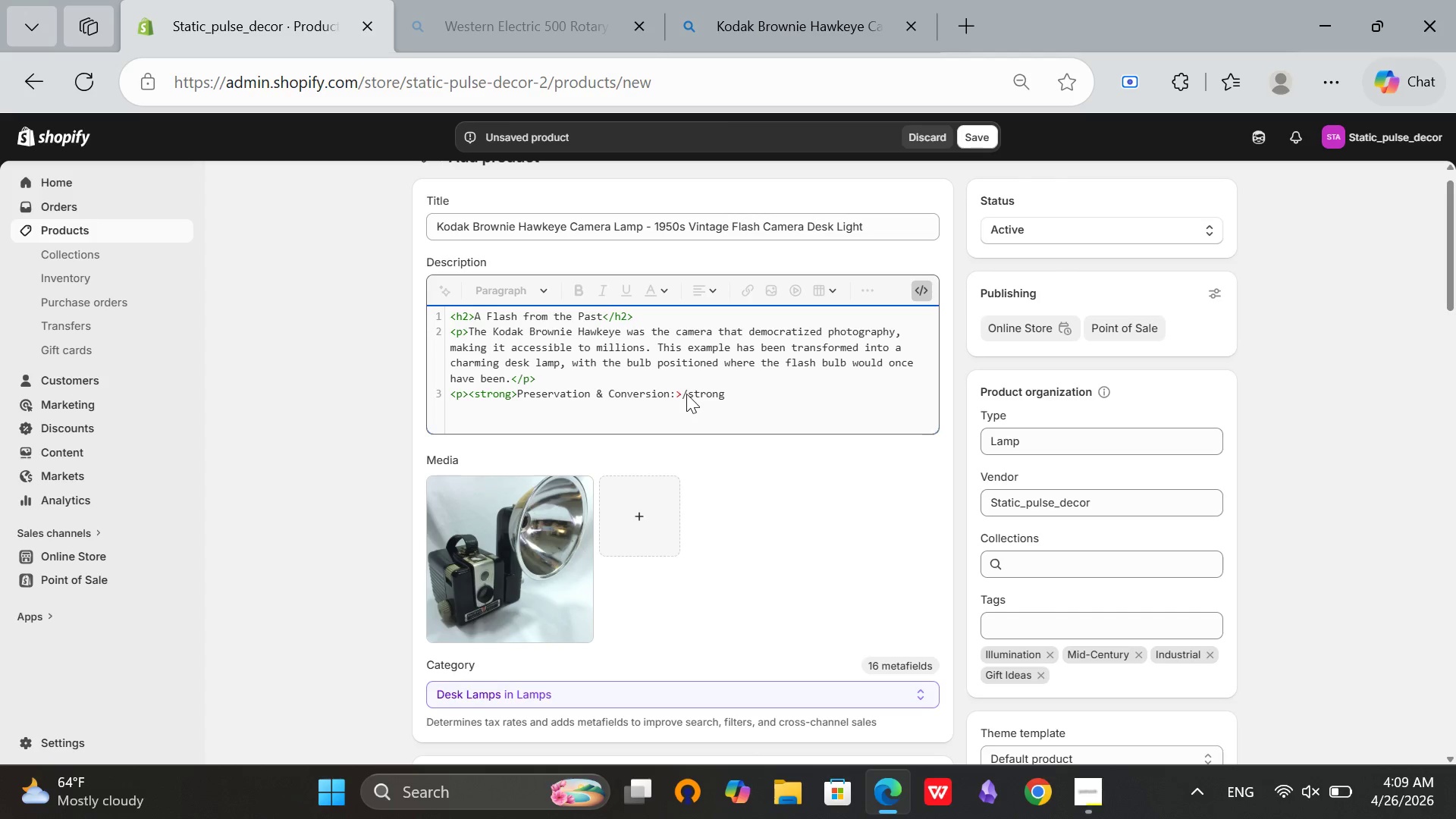 
left_click([683, 392])
 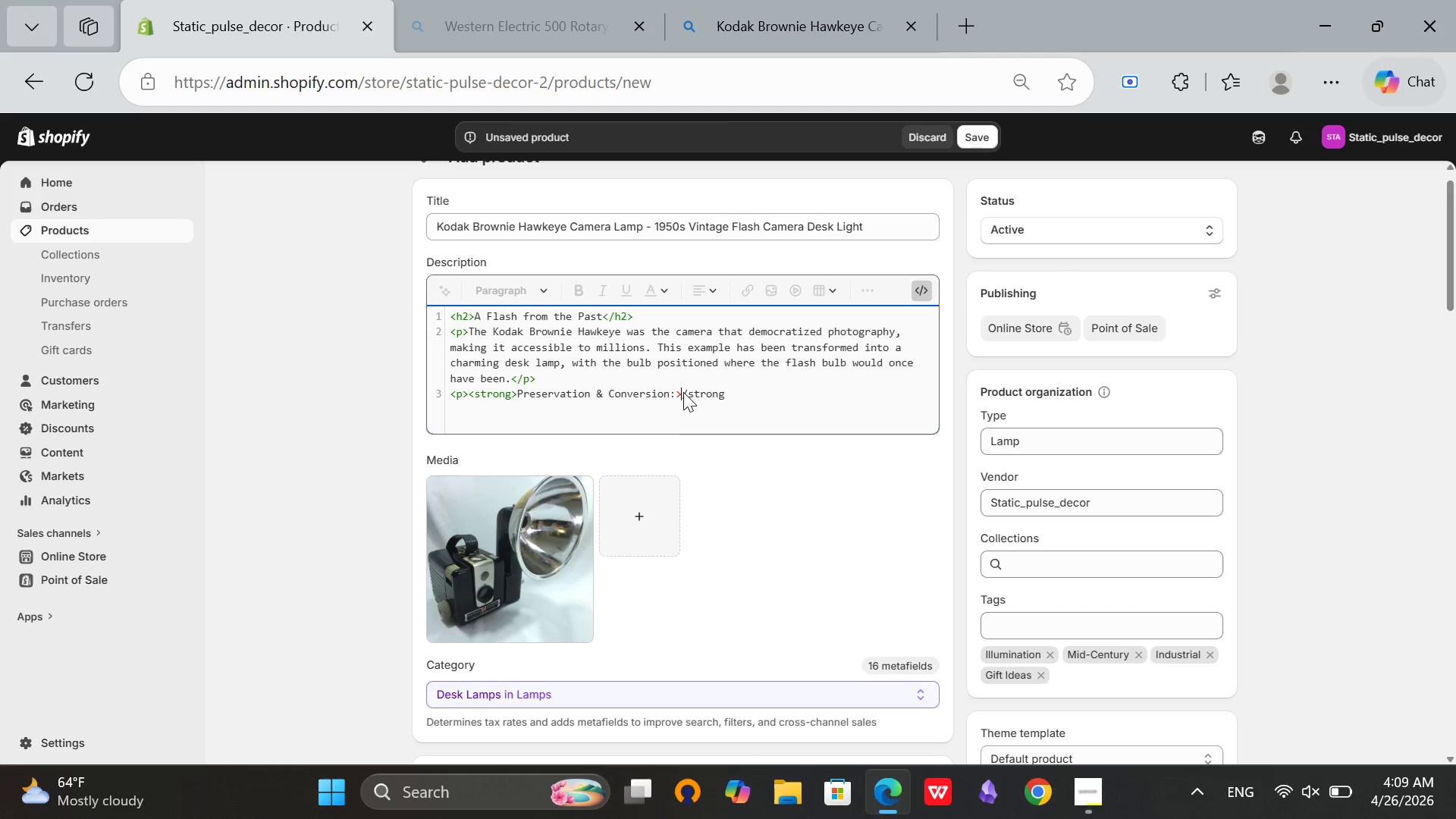 
key(Backspace)
 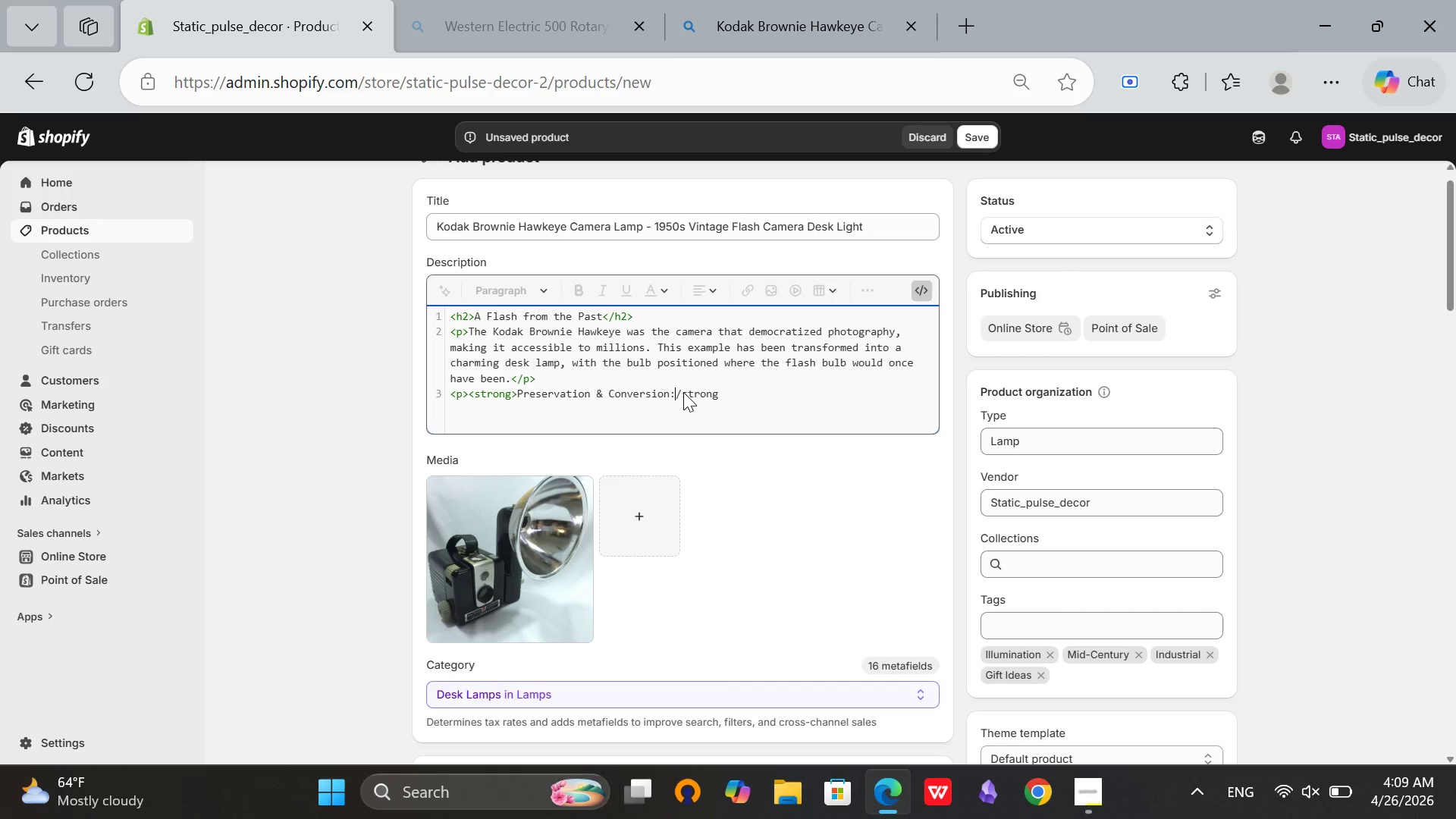 
key(Shift+Comma)
 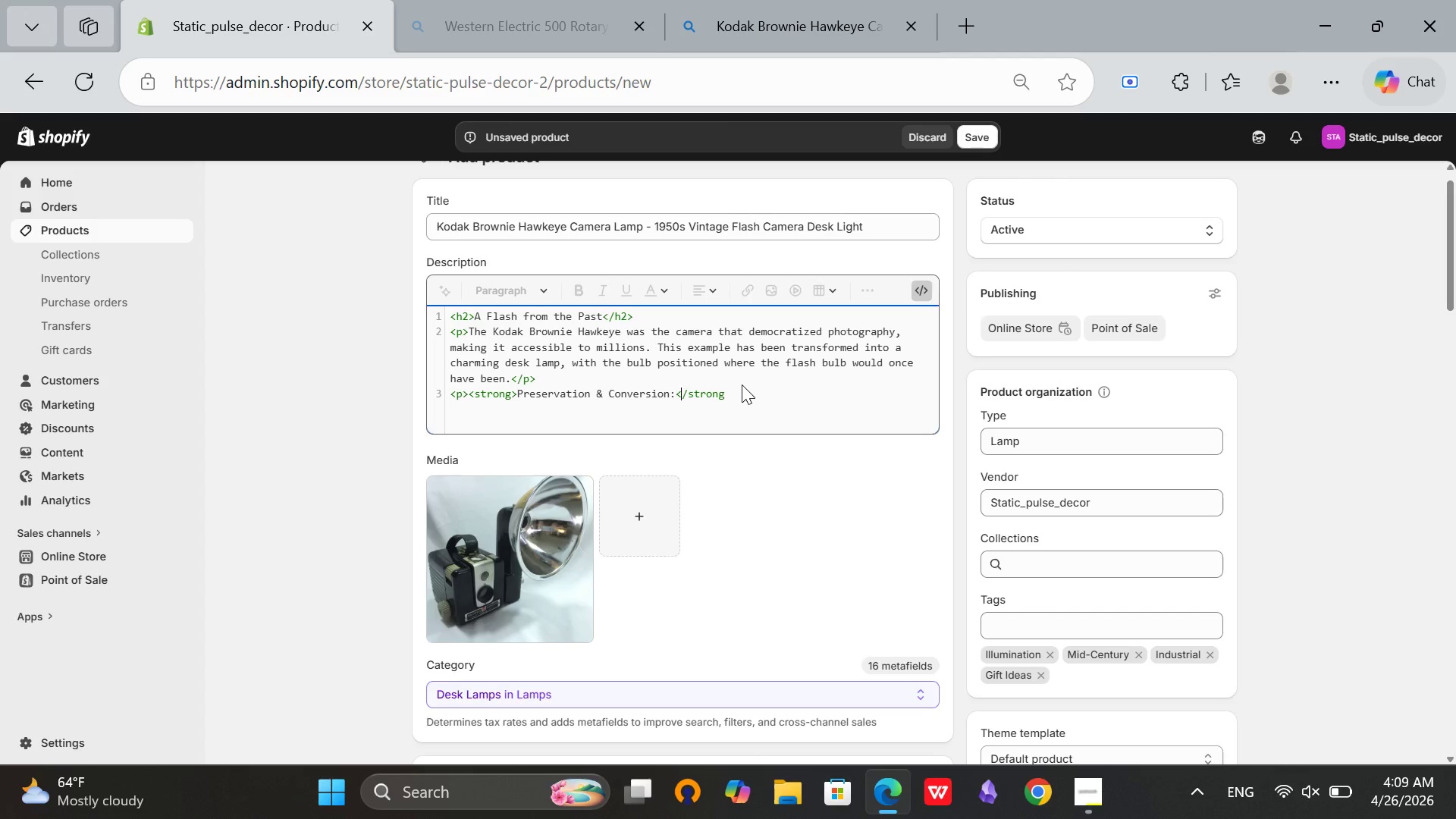 
left_click([745, 387])
 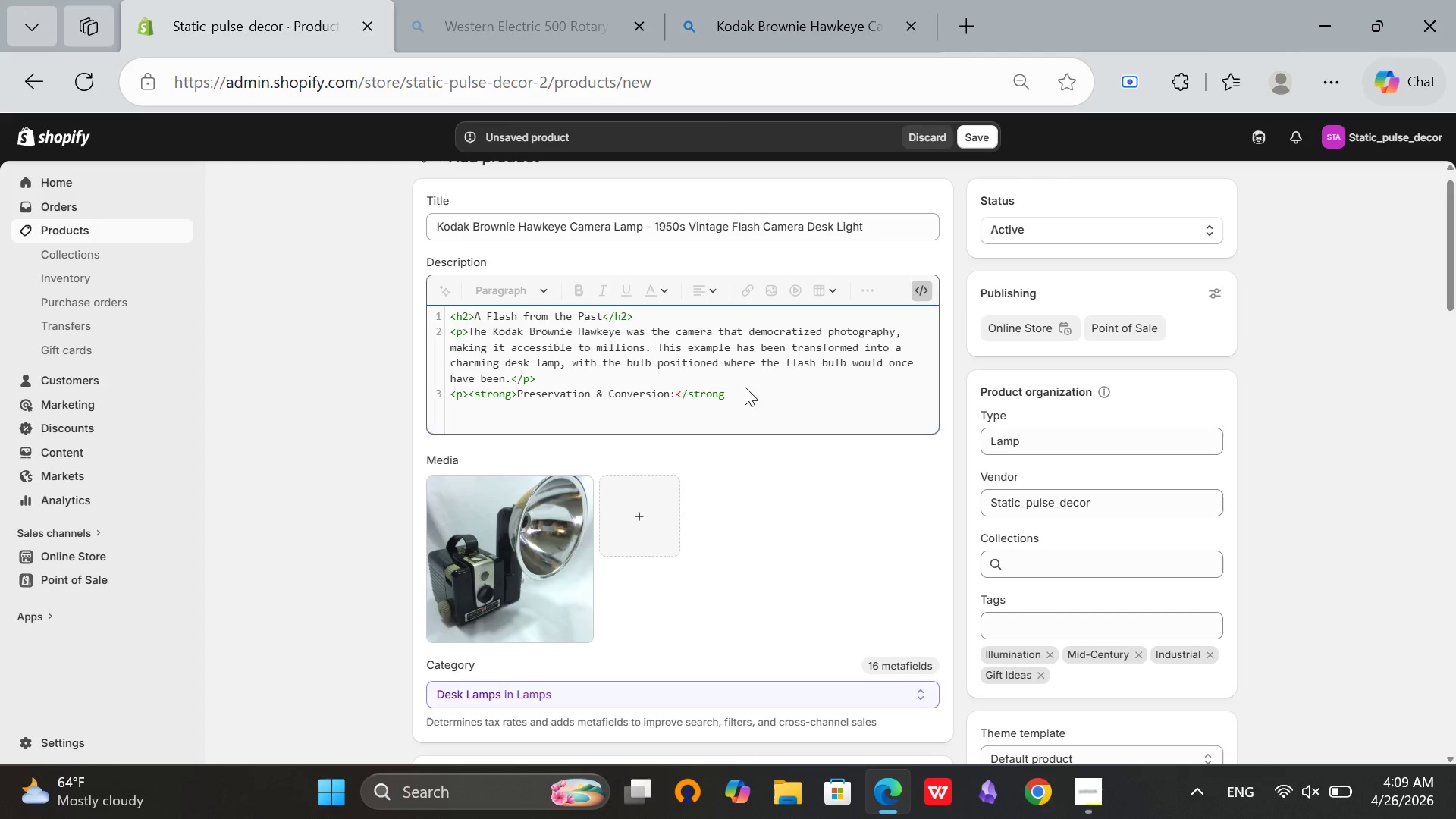 
key(Shift+Period)
 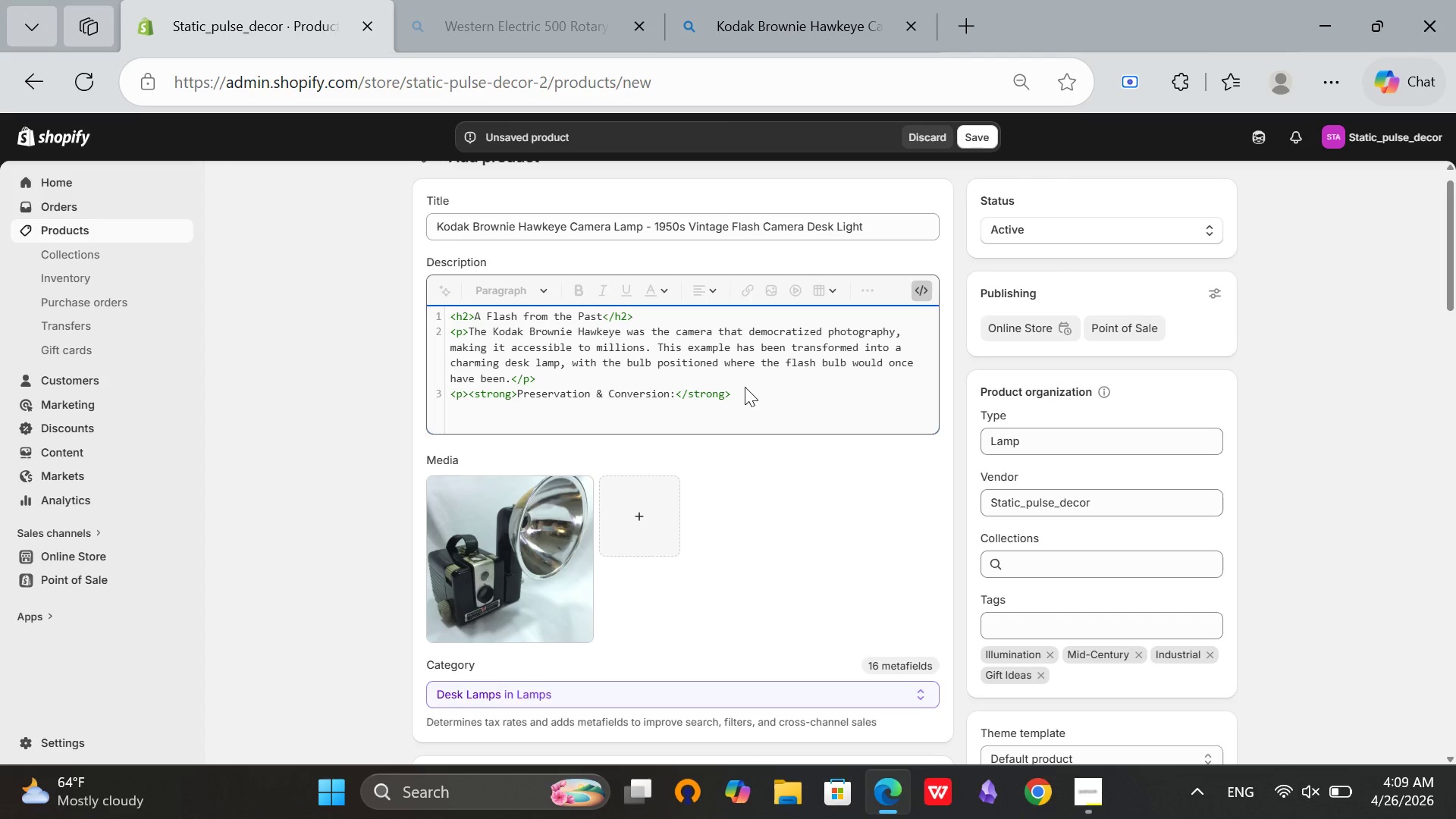 
wait(16.98)
 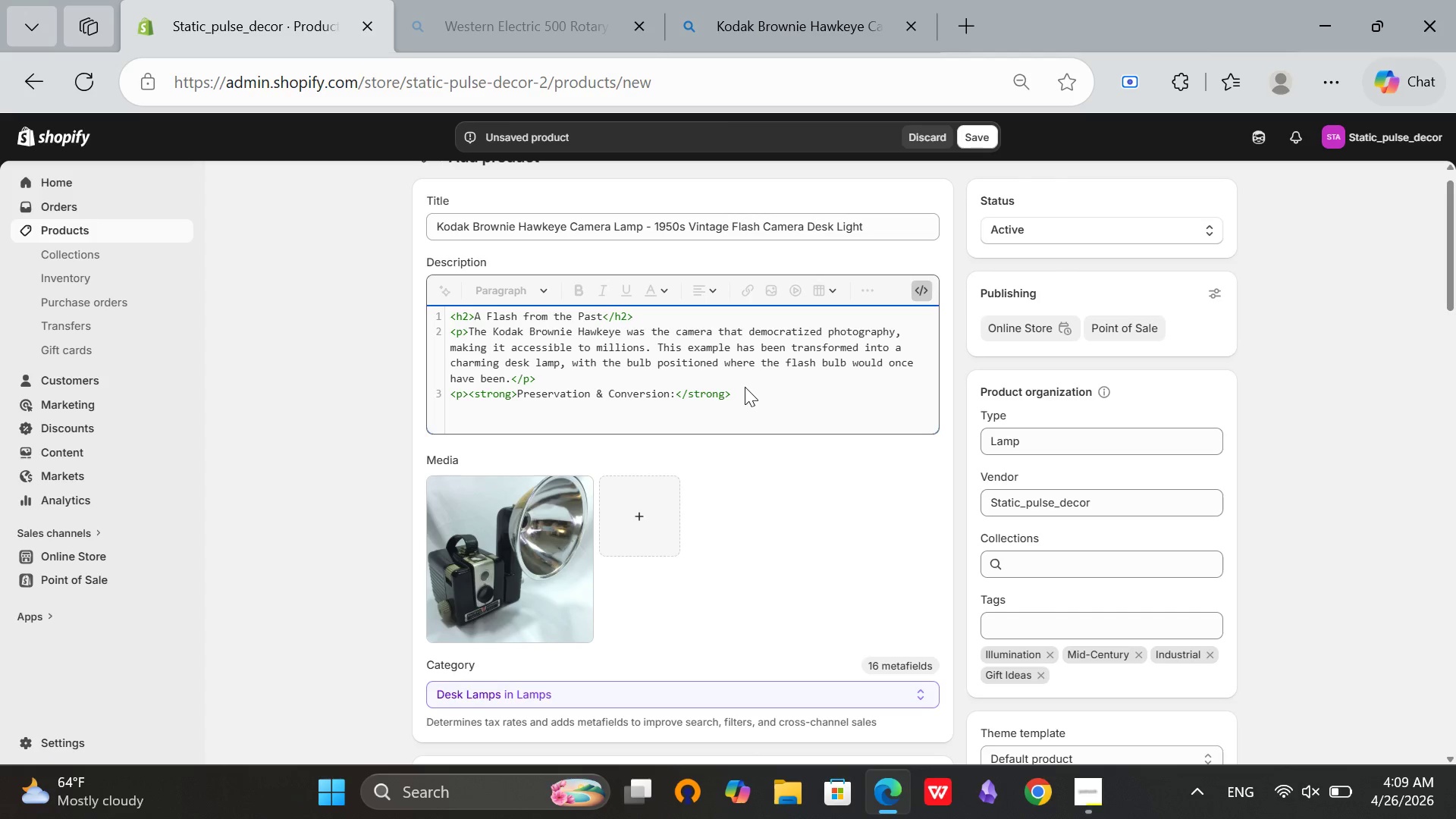 
type( The twin-lenns refex design has been)
 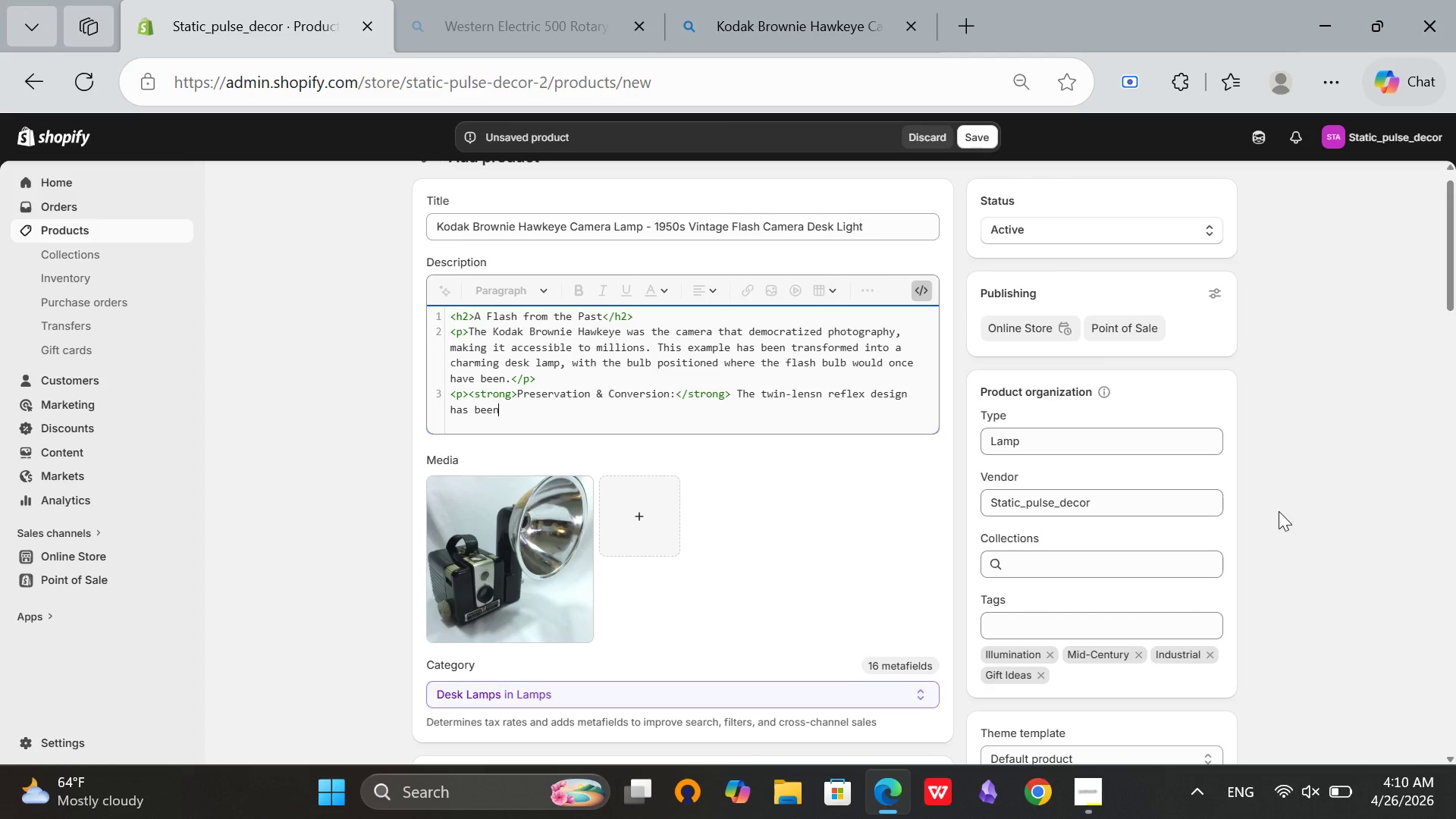 
wait(7.58)
 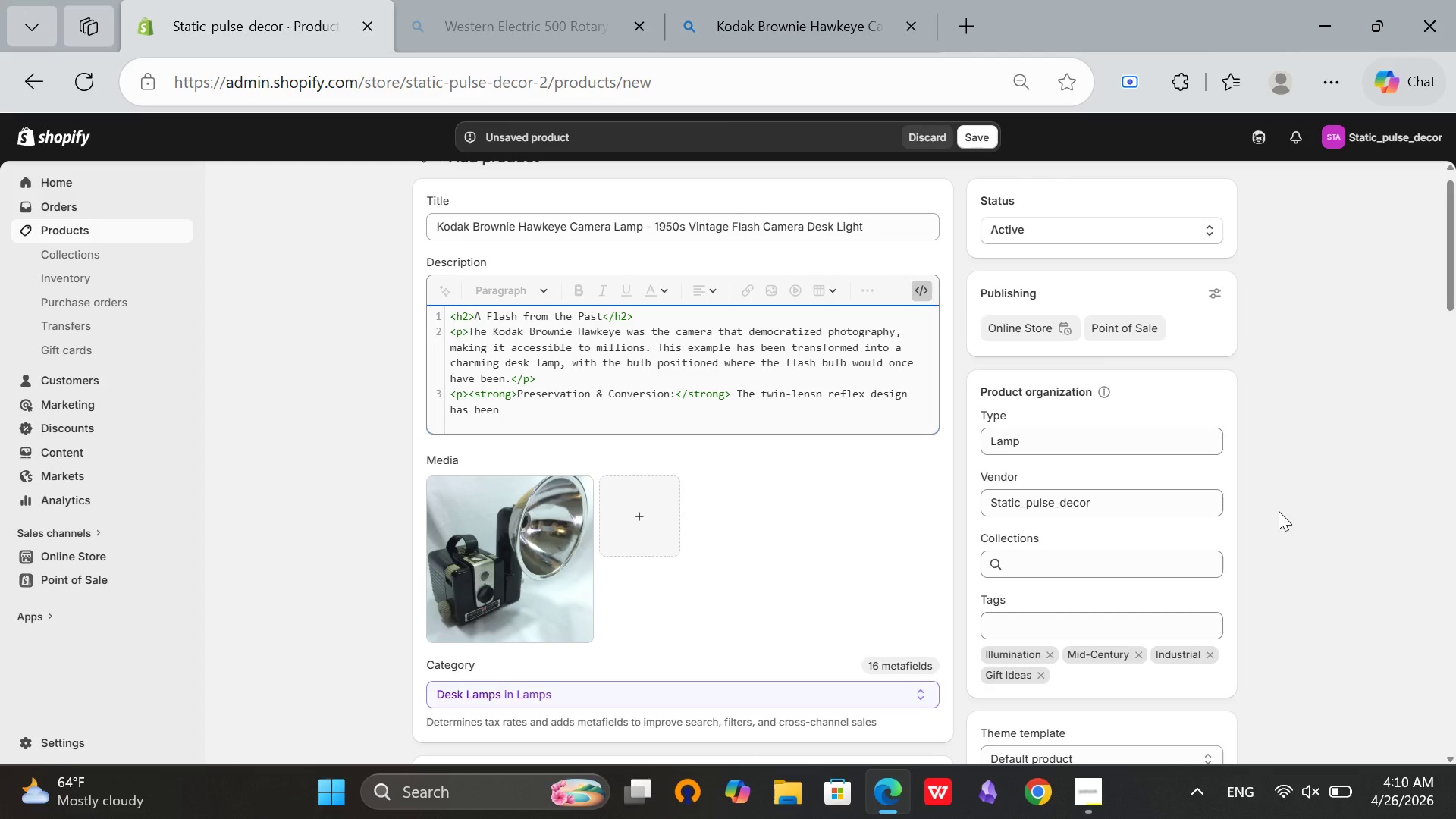 
type( preserved, )
 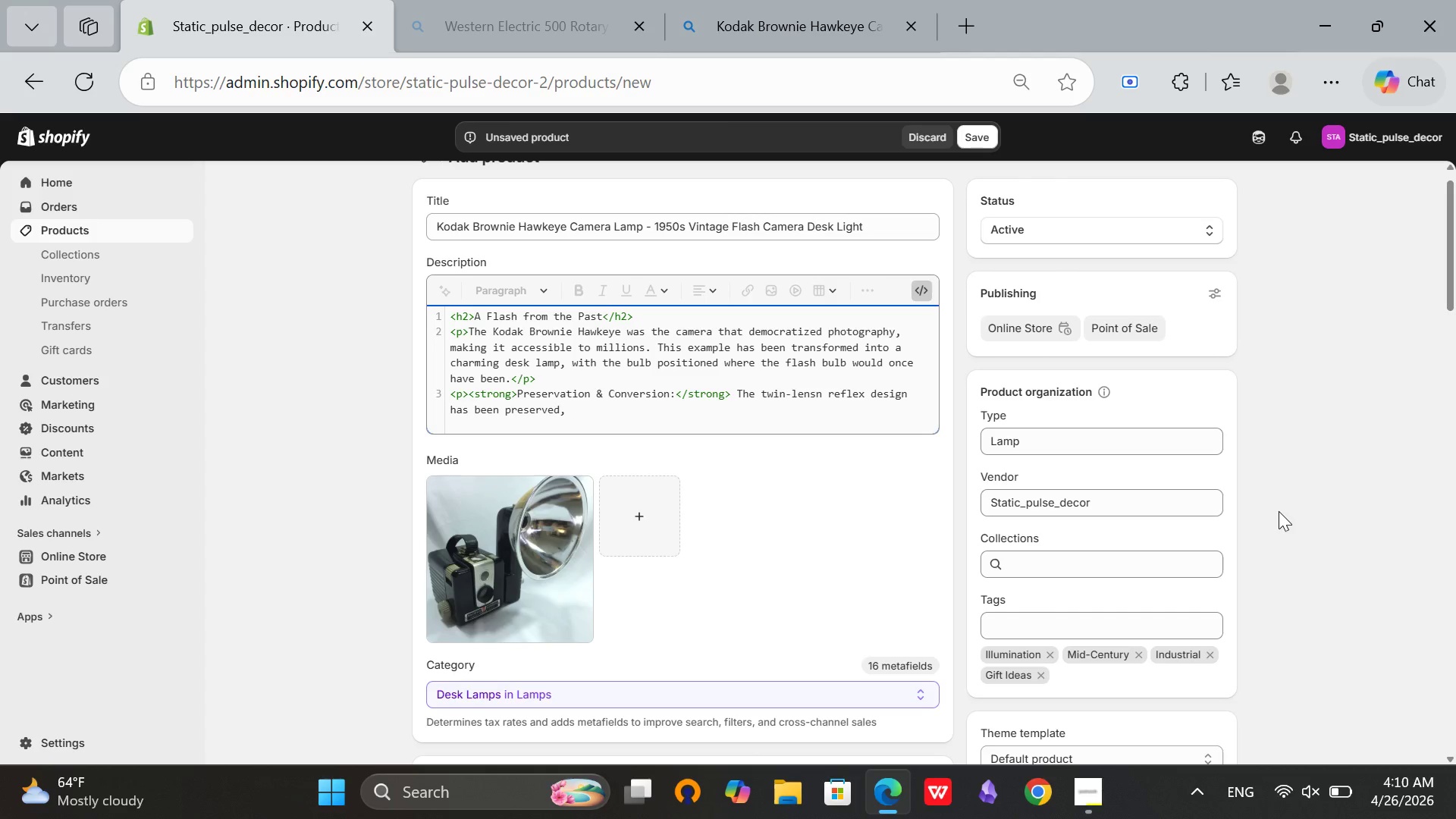 
type(with the viewing lens now housing a small warm LED.</p>)
 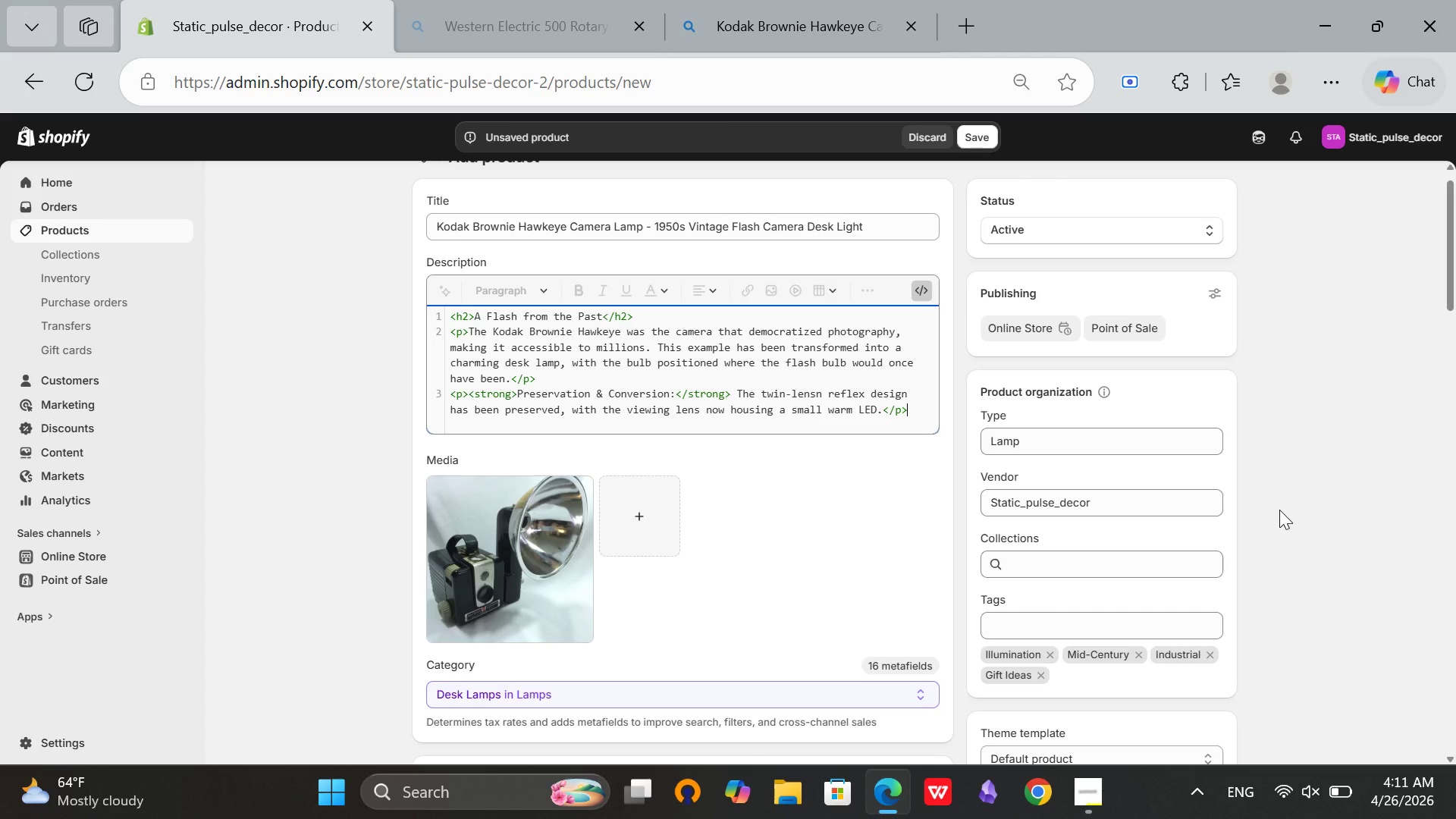 
key(Enter)
 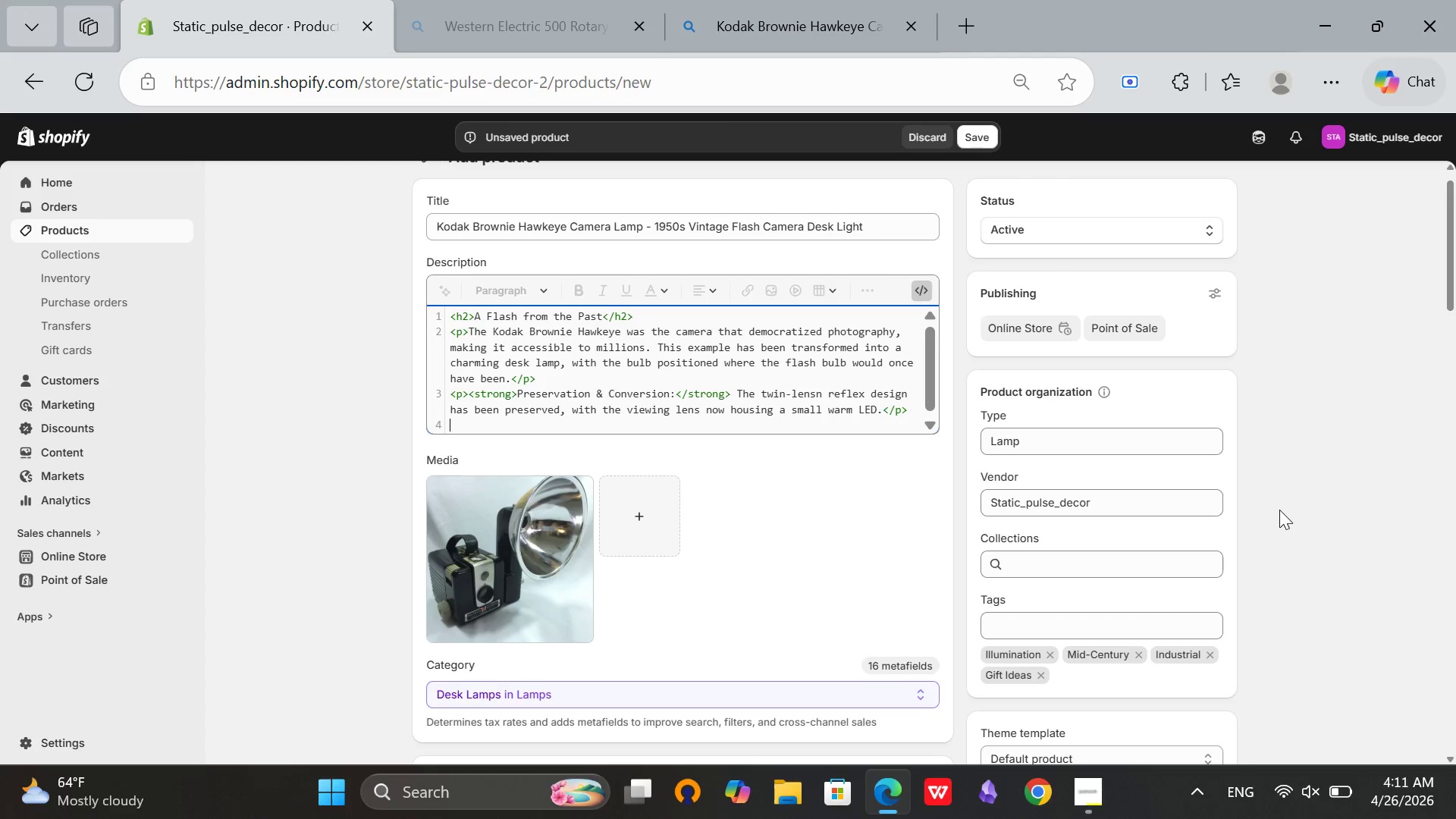 
type(<p><strong>Technical Specifications:>)
key(Backspace)
type(</strong>)
 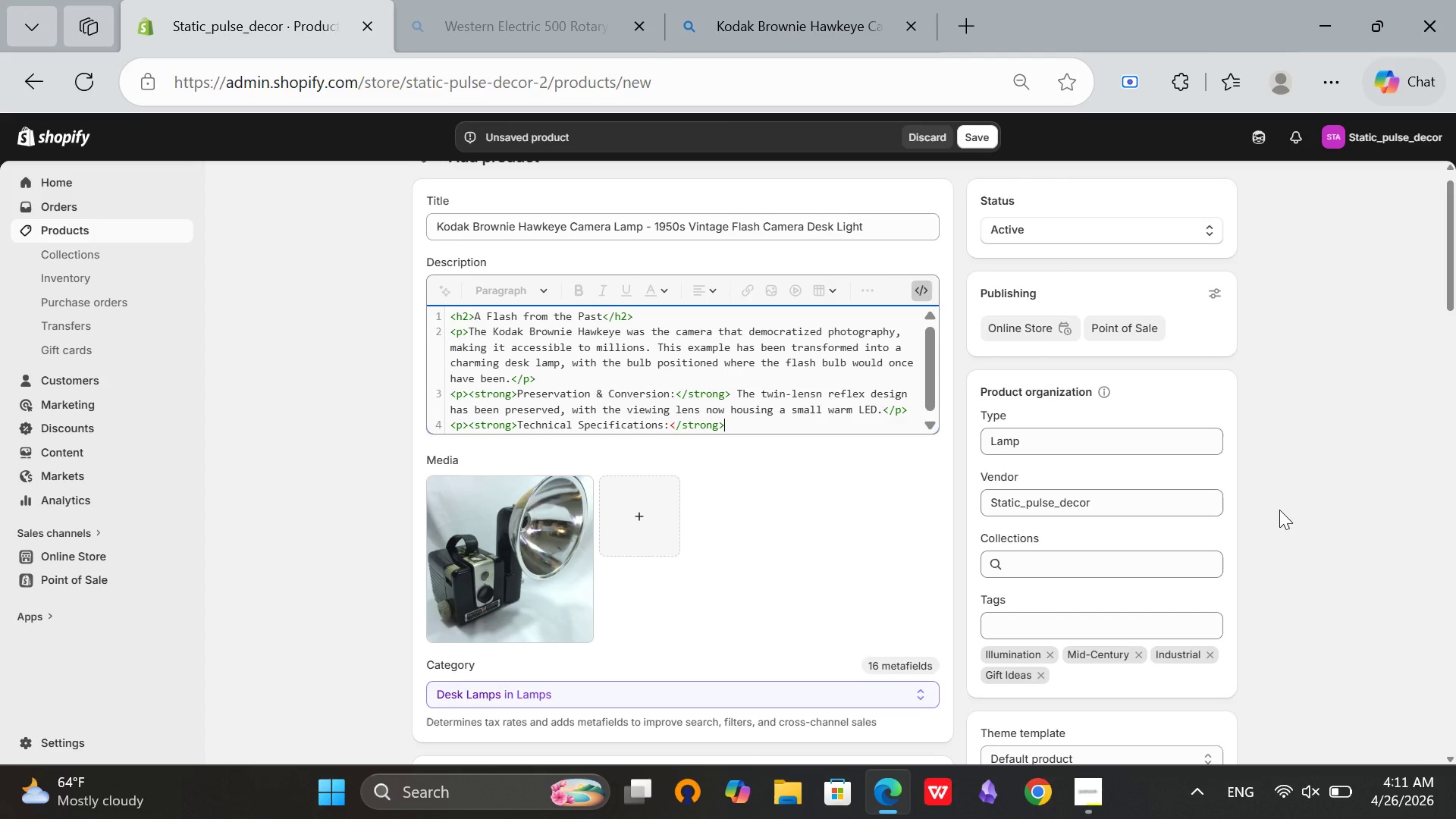 
type( Bulb Type: G14 LED (included)
 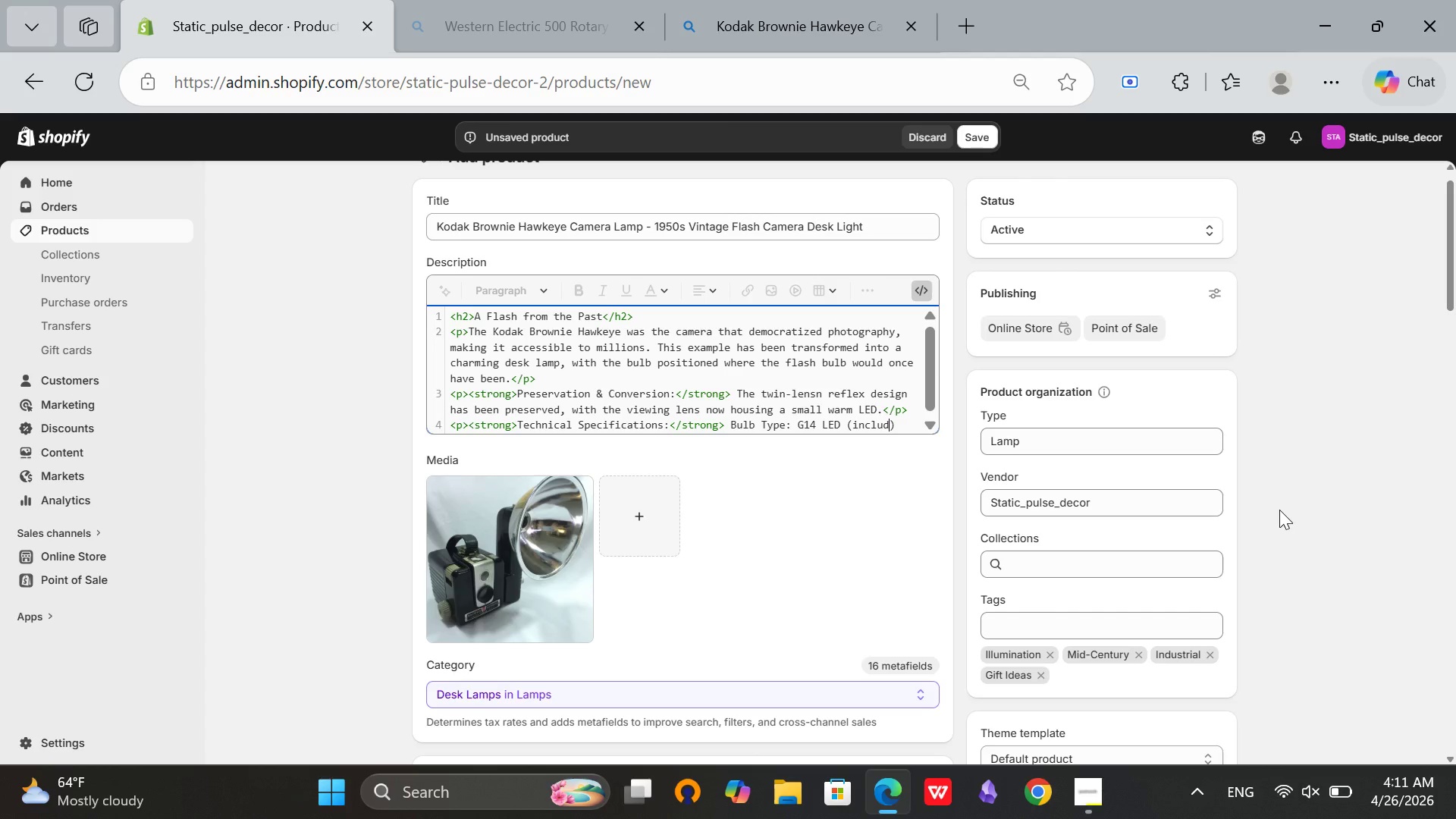 
key(ArrowRight)
 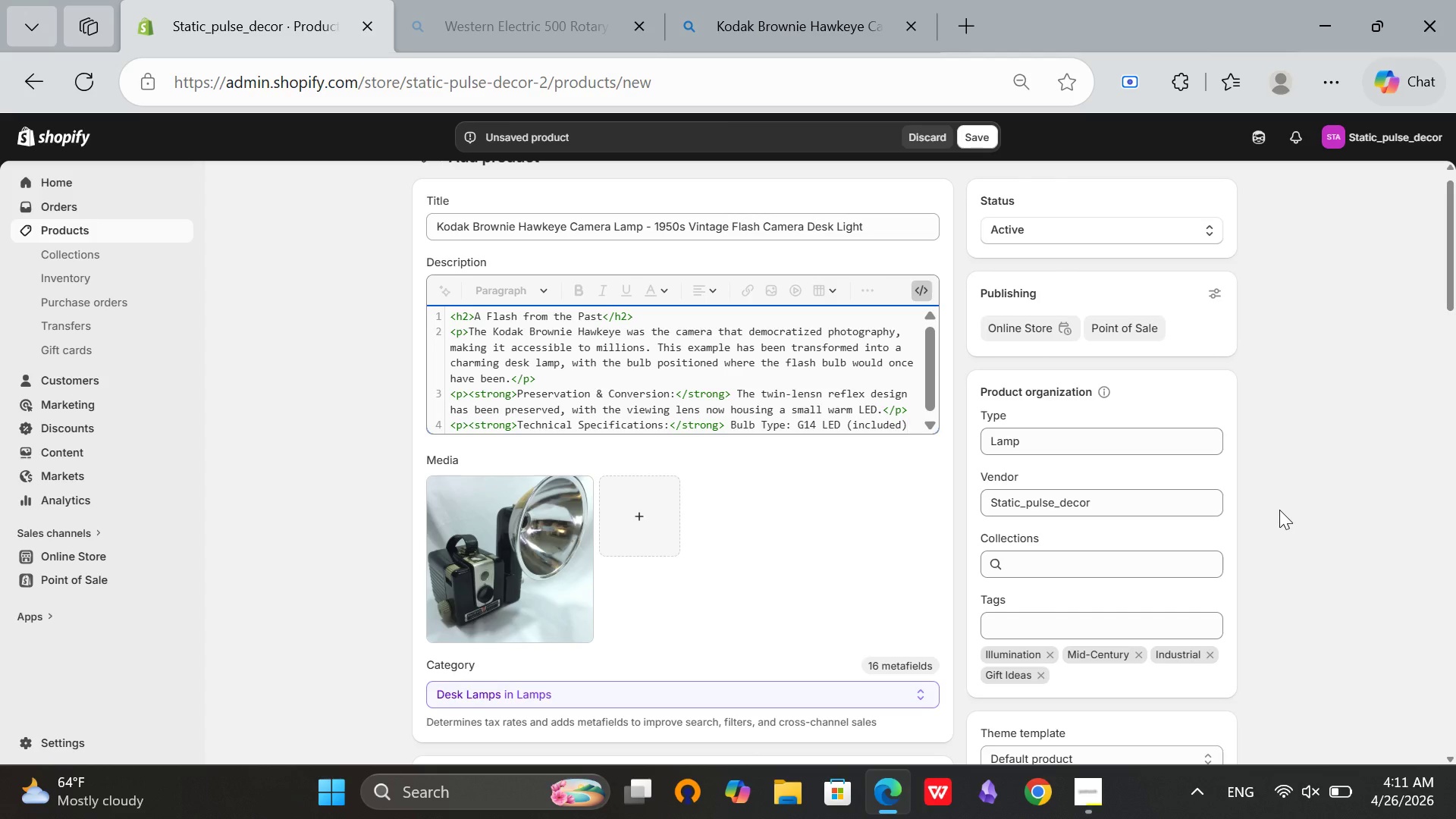 
type(. Cord Length: 5 feet>)
key(Backspace)
type(.</p>)
 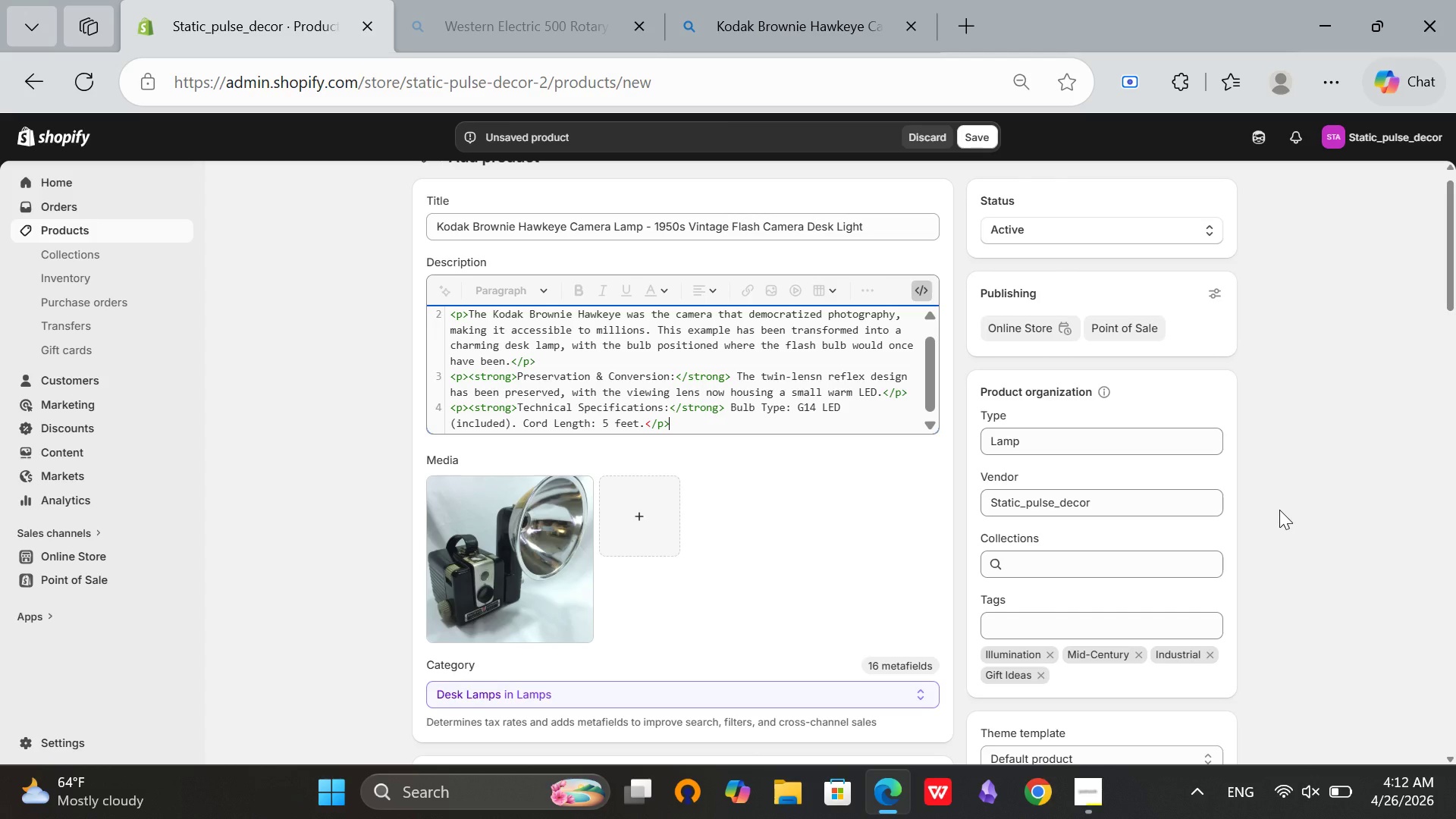 
left_click([924, 280])
 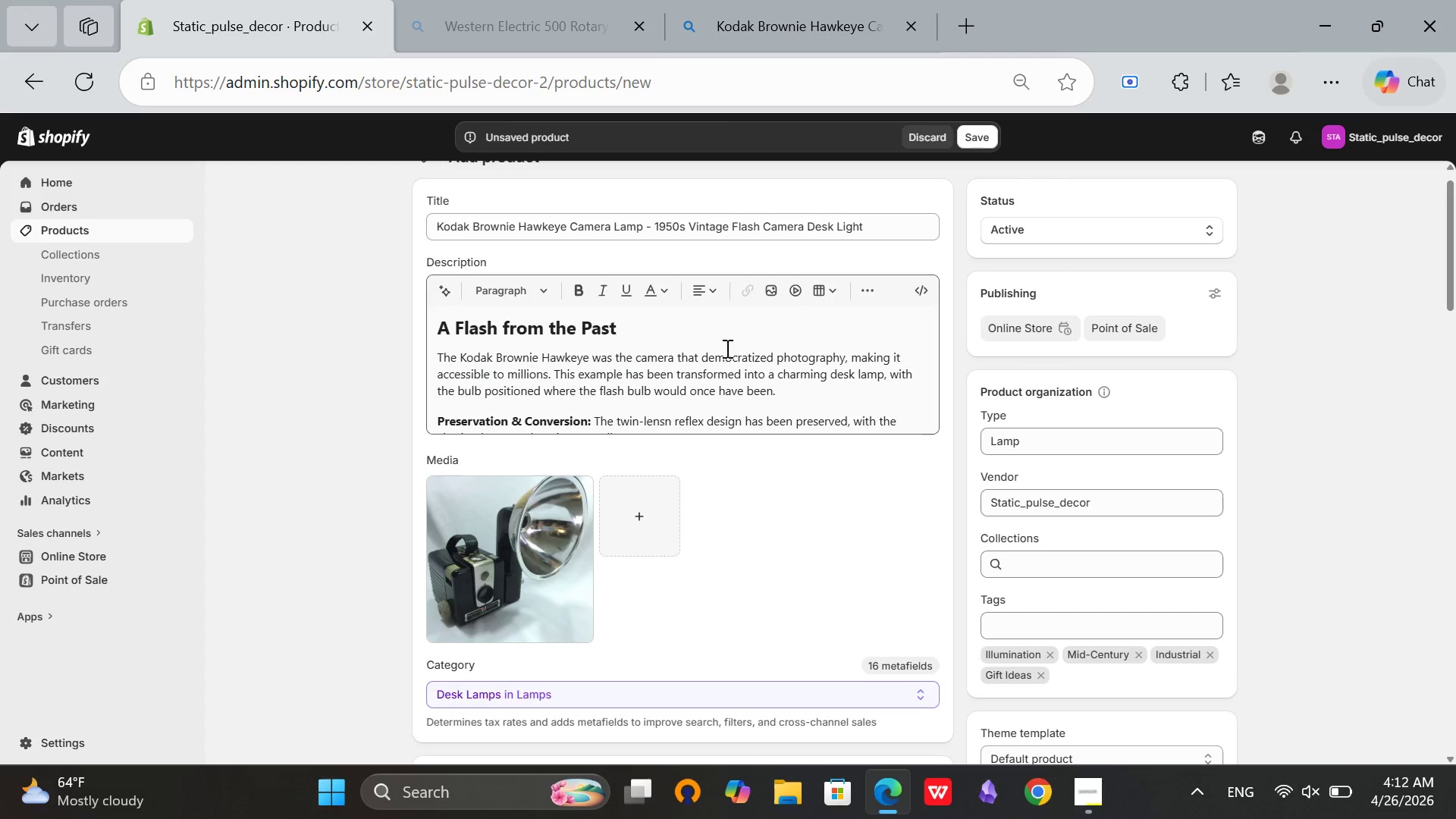 
left_click([719, 353])
 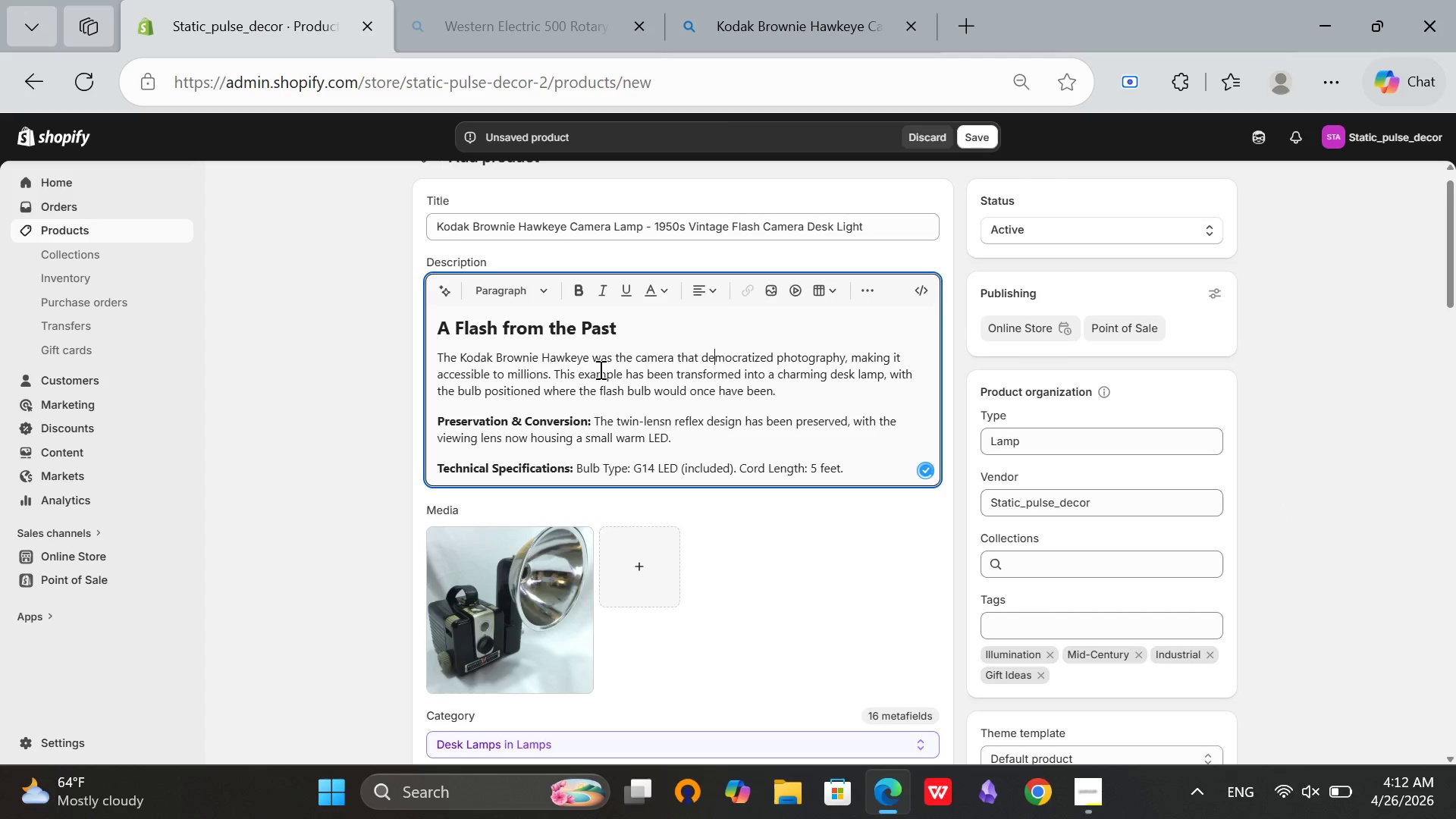 
scroll: coordinate [599, 369], scroll_direction: down, amount: 1.0
 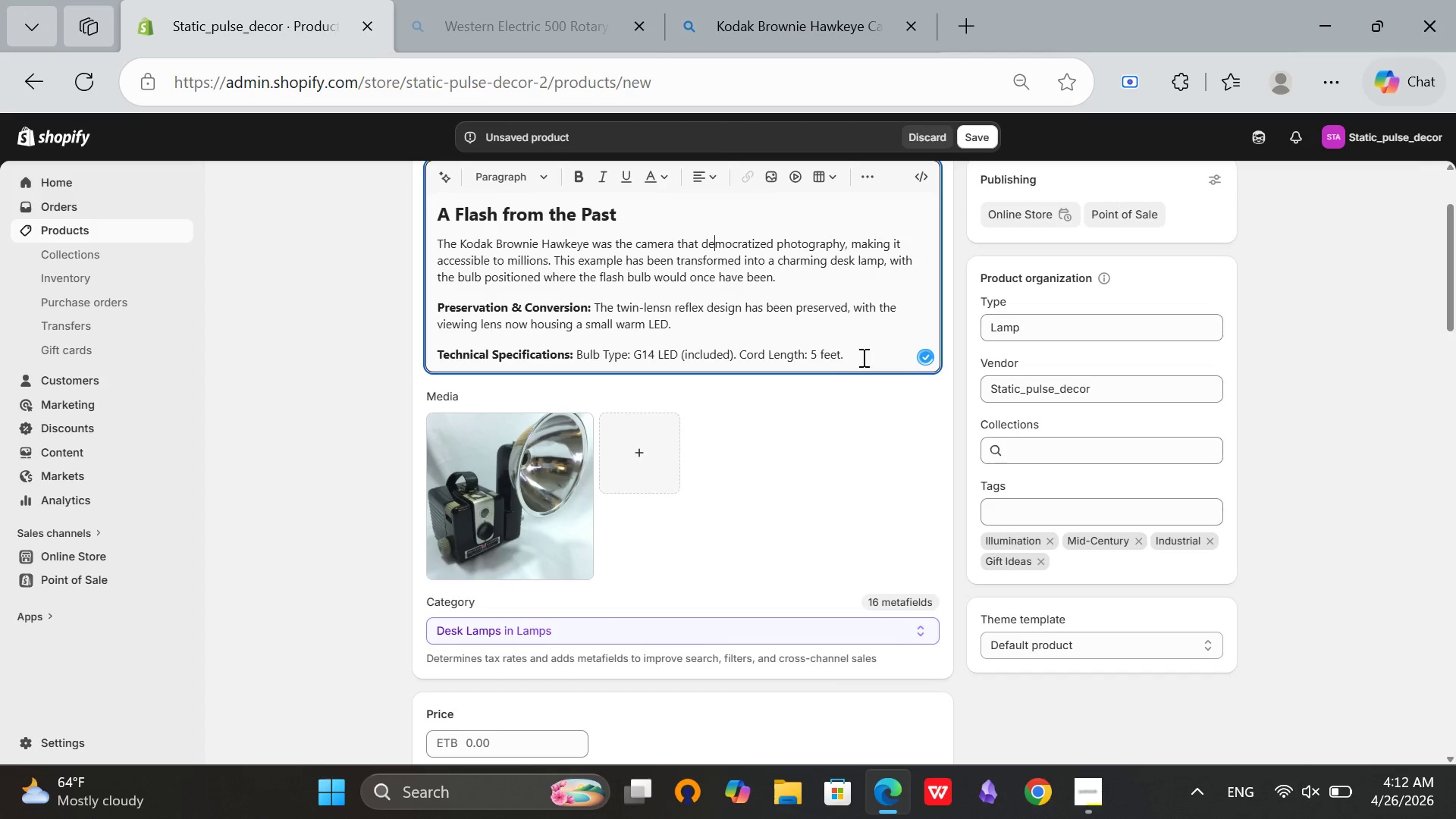 
left_click([862, 357])
 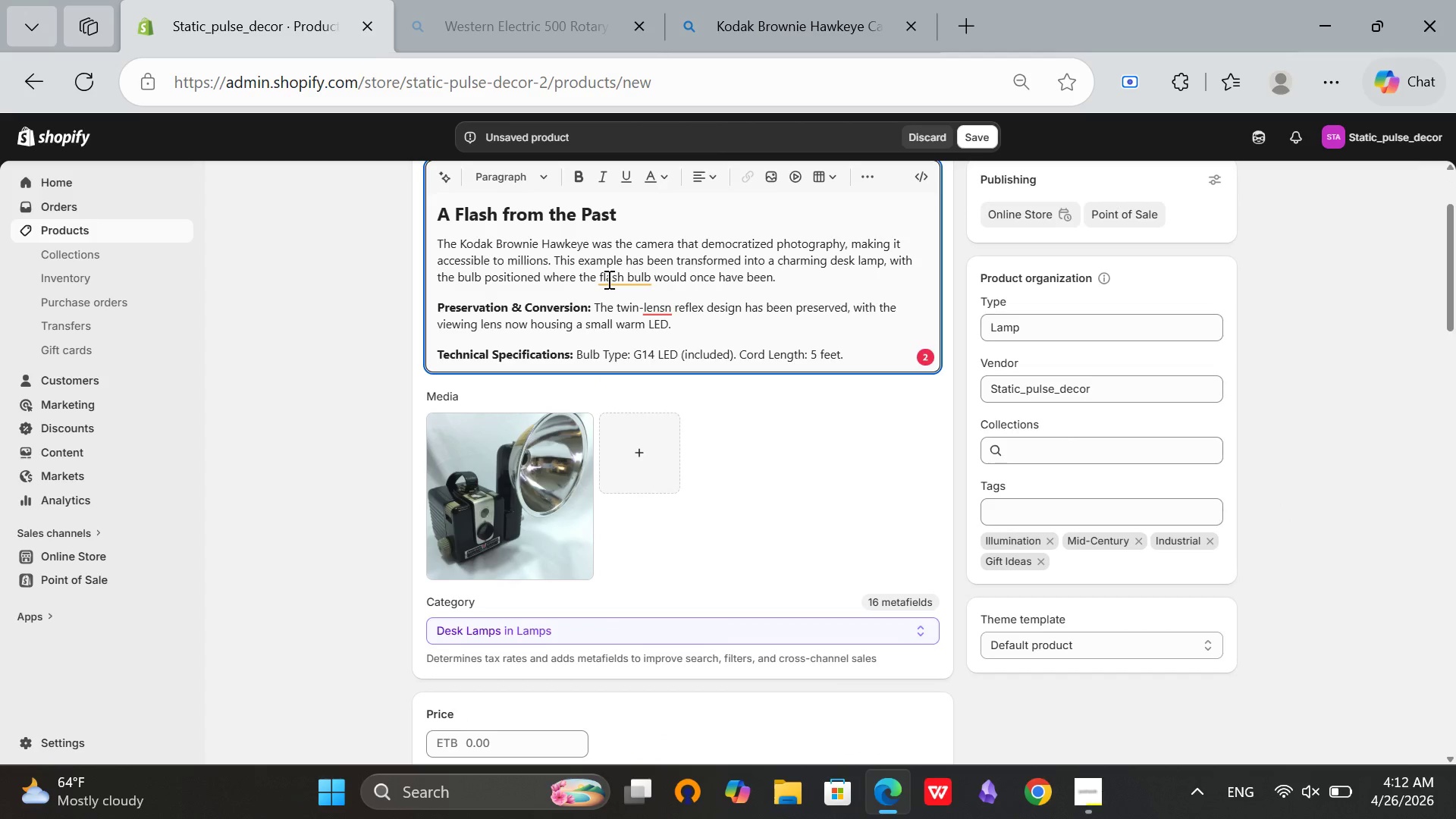 
left_click([613, 278])
 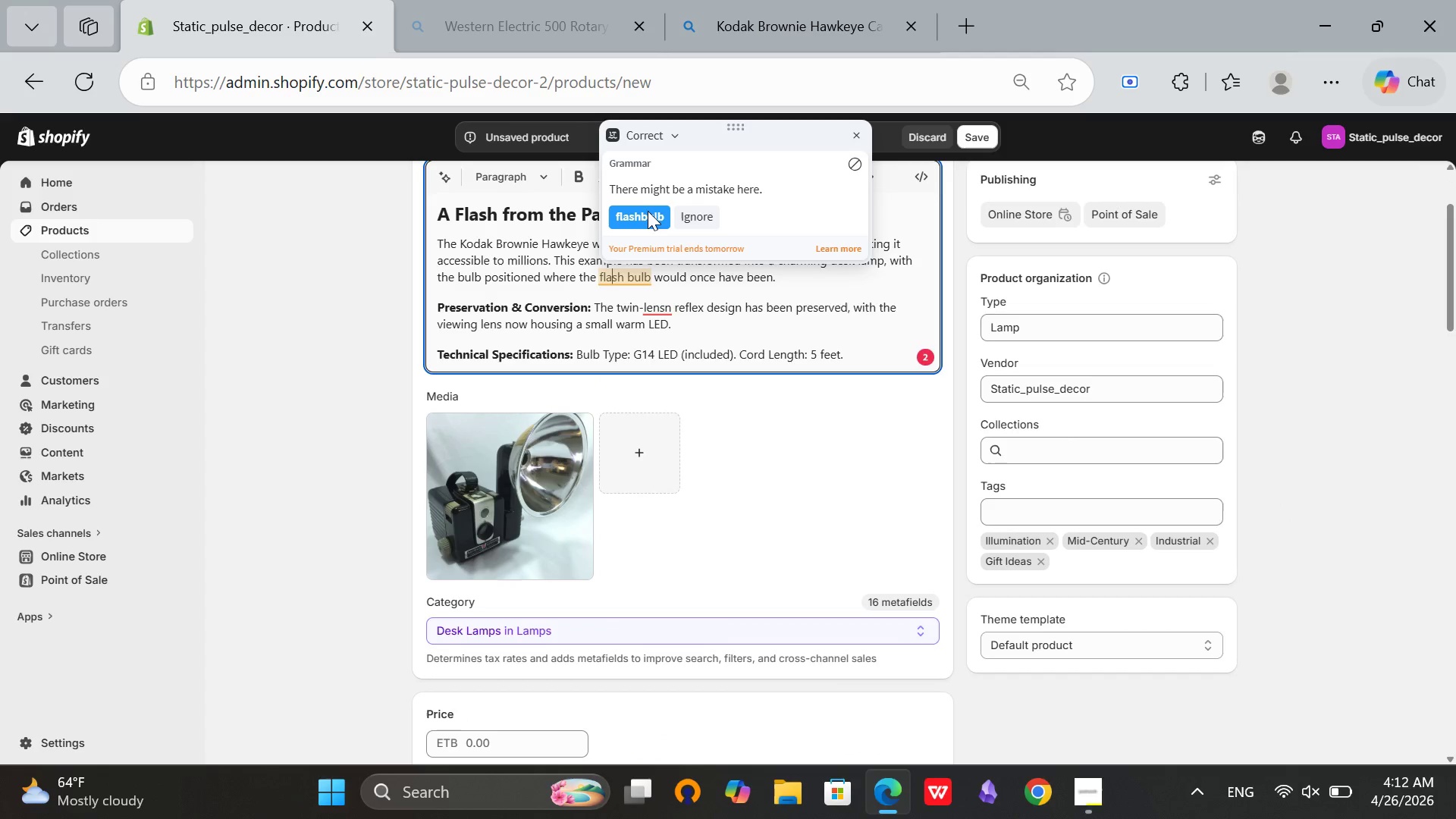 
left_click([648, 210])
 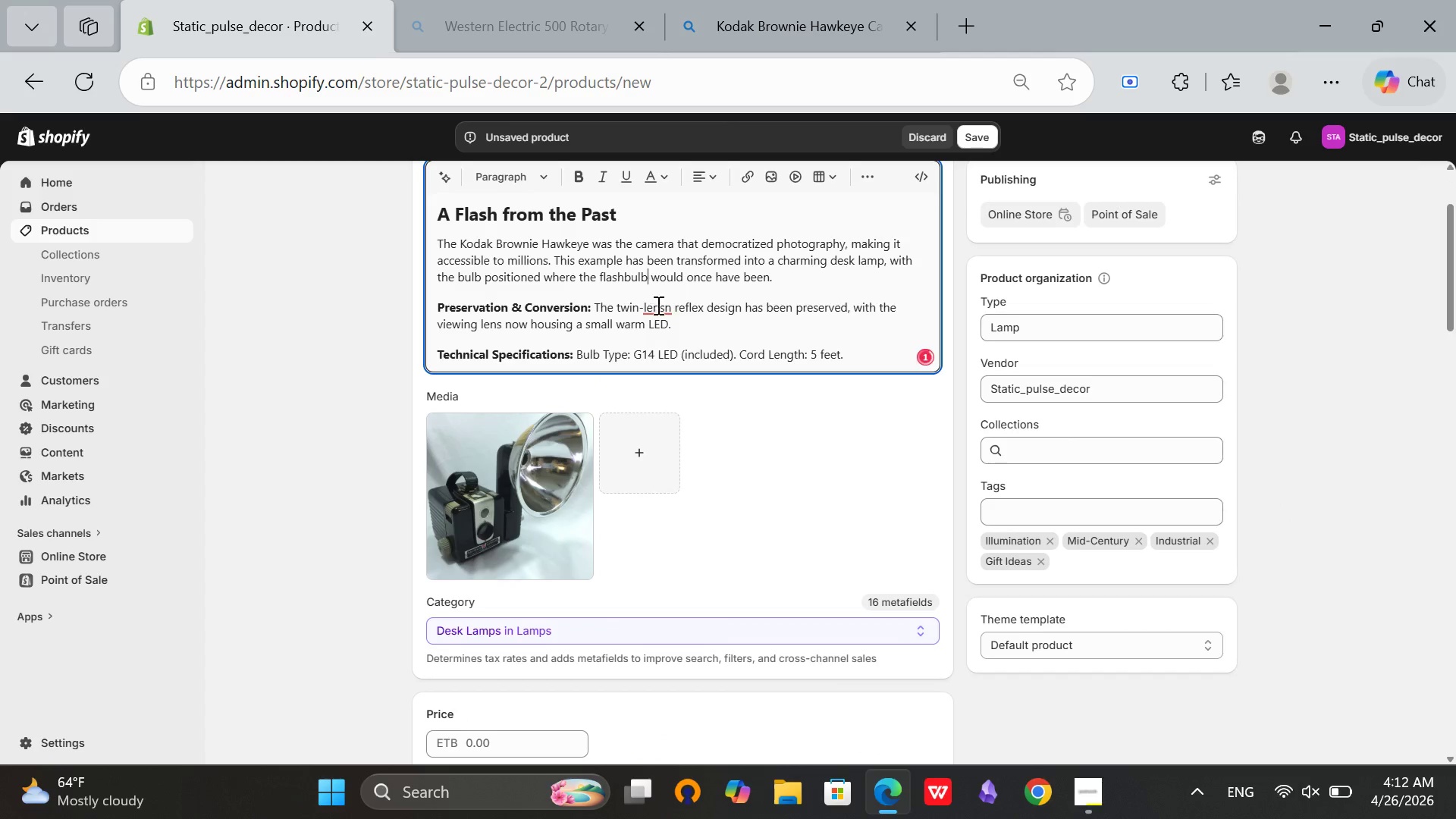 
left_click([658, 308])
 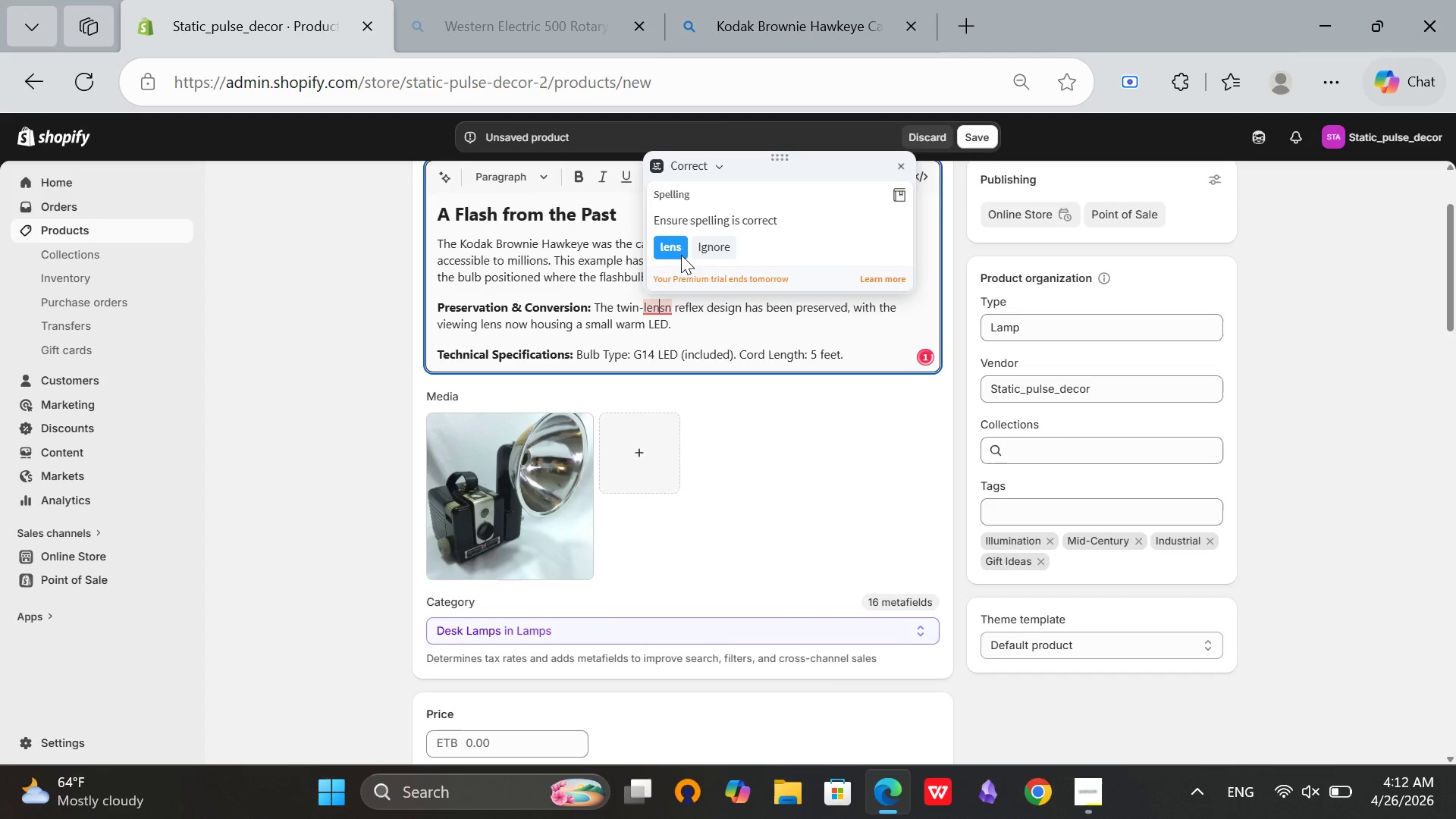 
left_click([682, 246])
 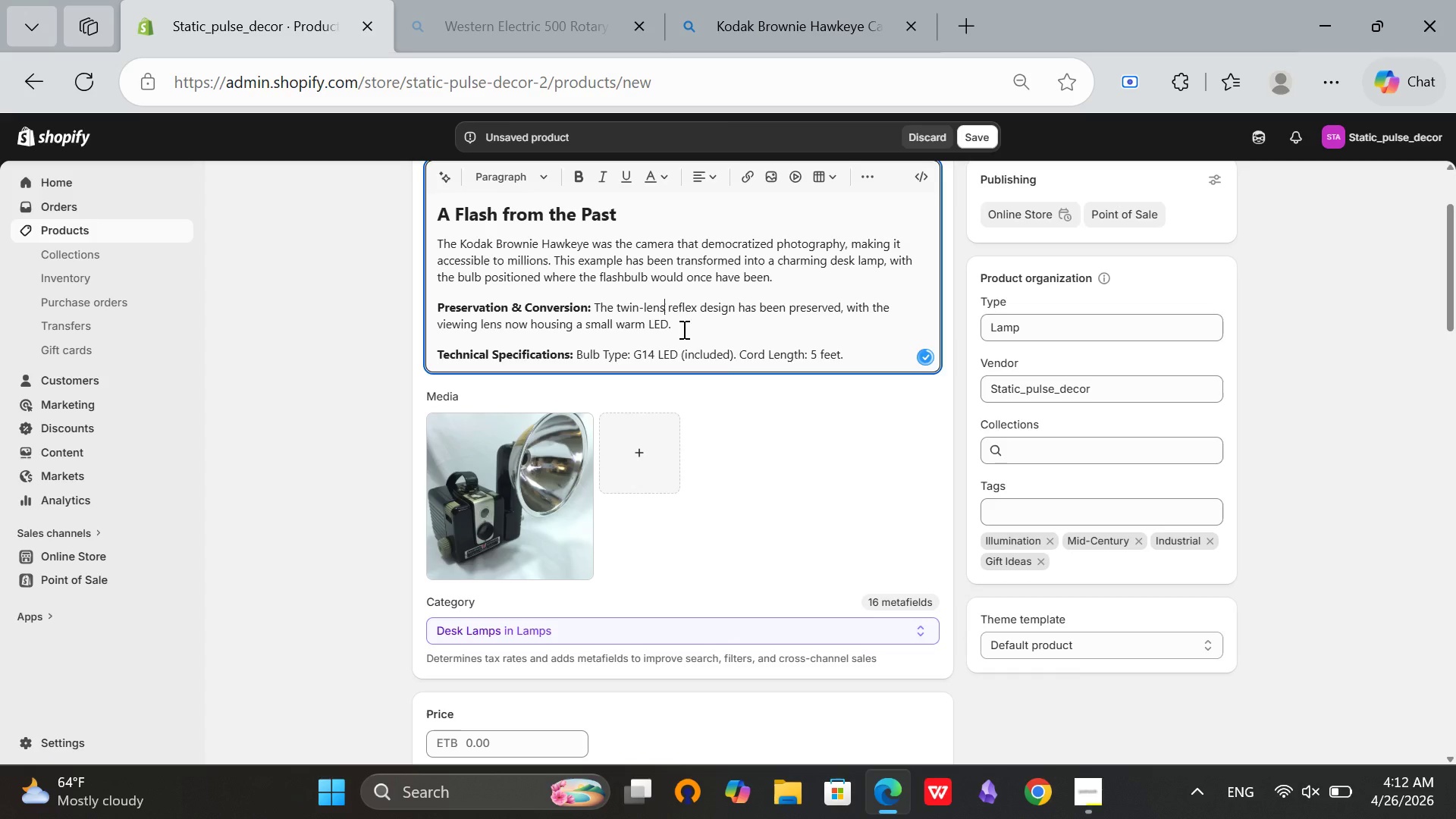 
left_click([691, 320])
 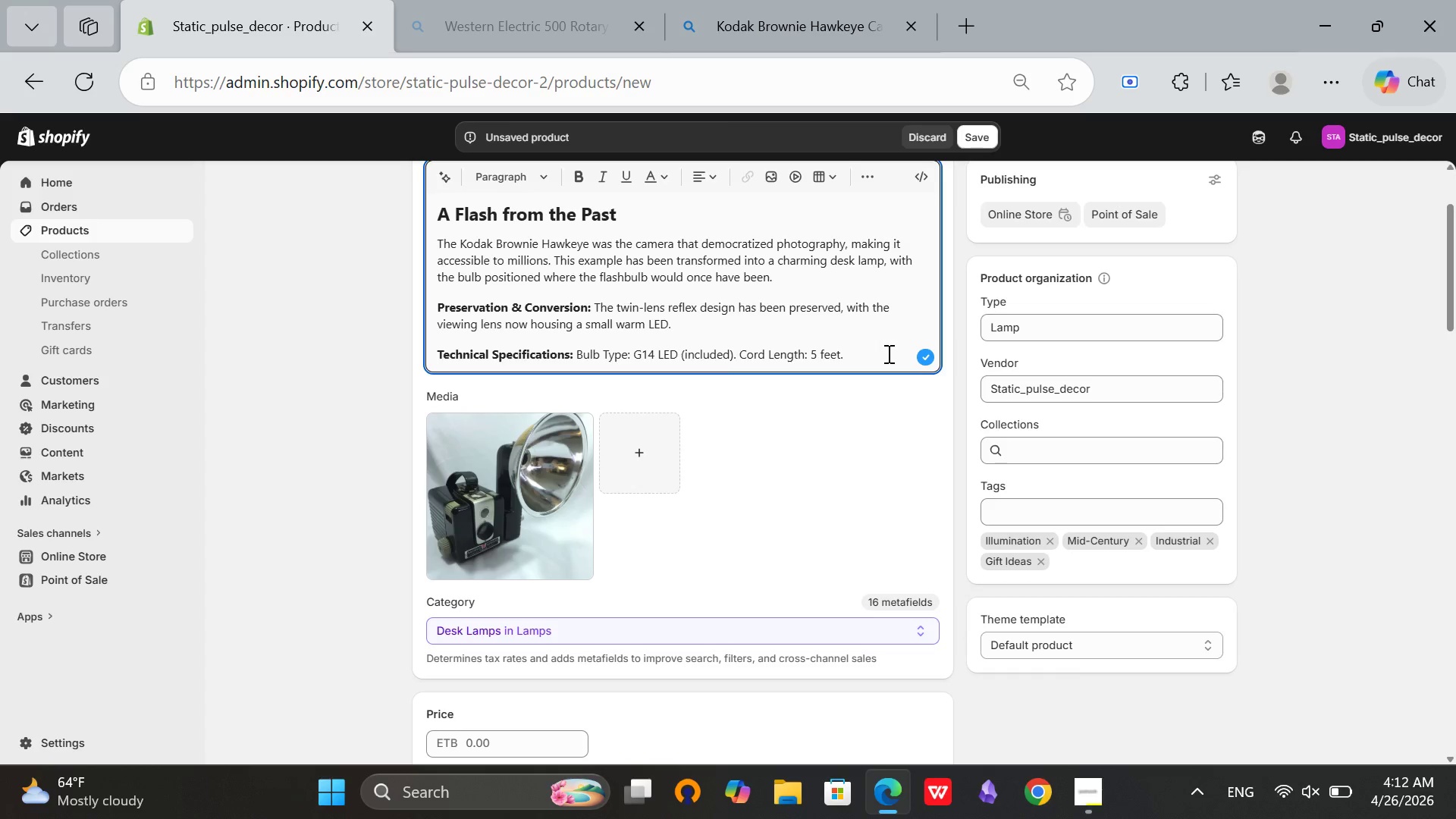 
left_click([887, 353])
 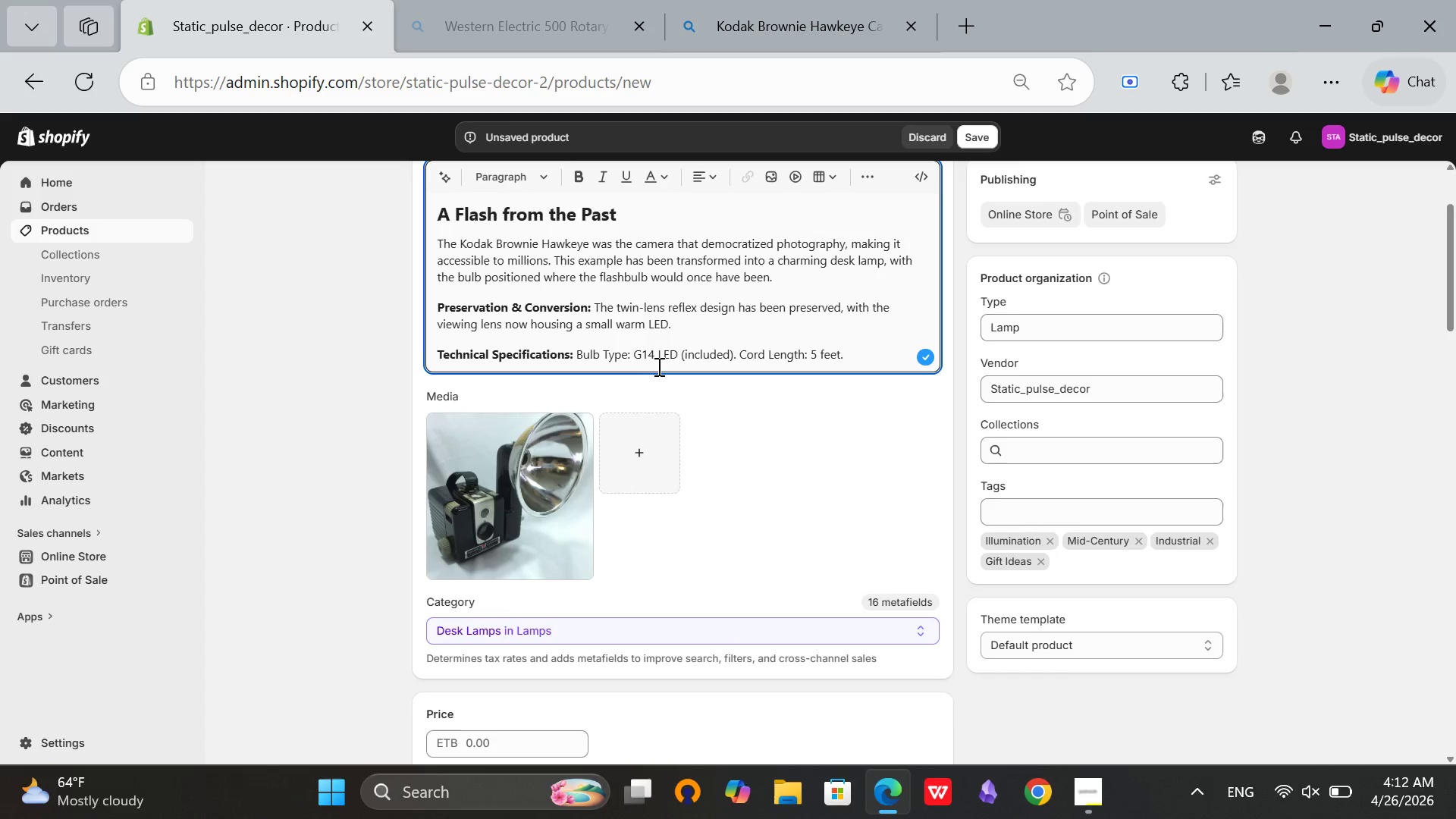 
scroll: coordinate [657, 366], scroll_direction: up, amount: 3.0
 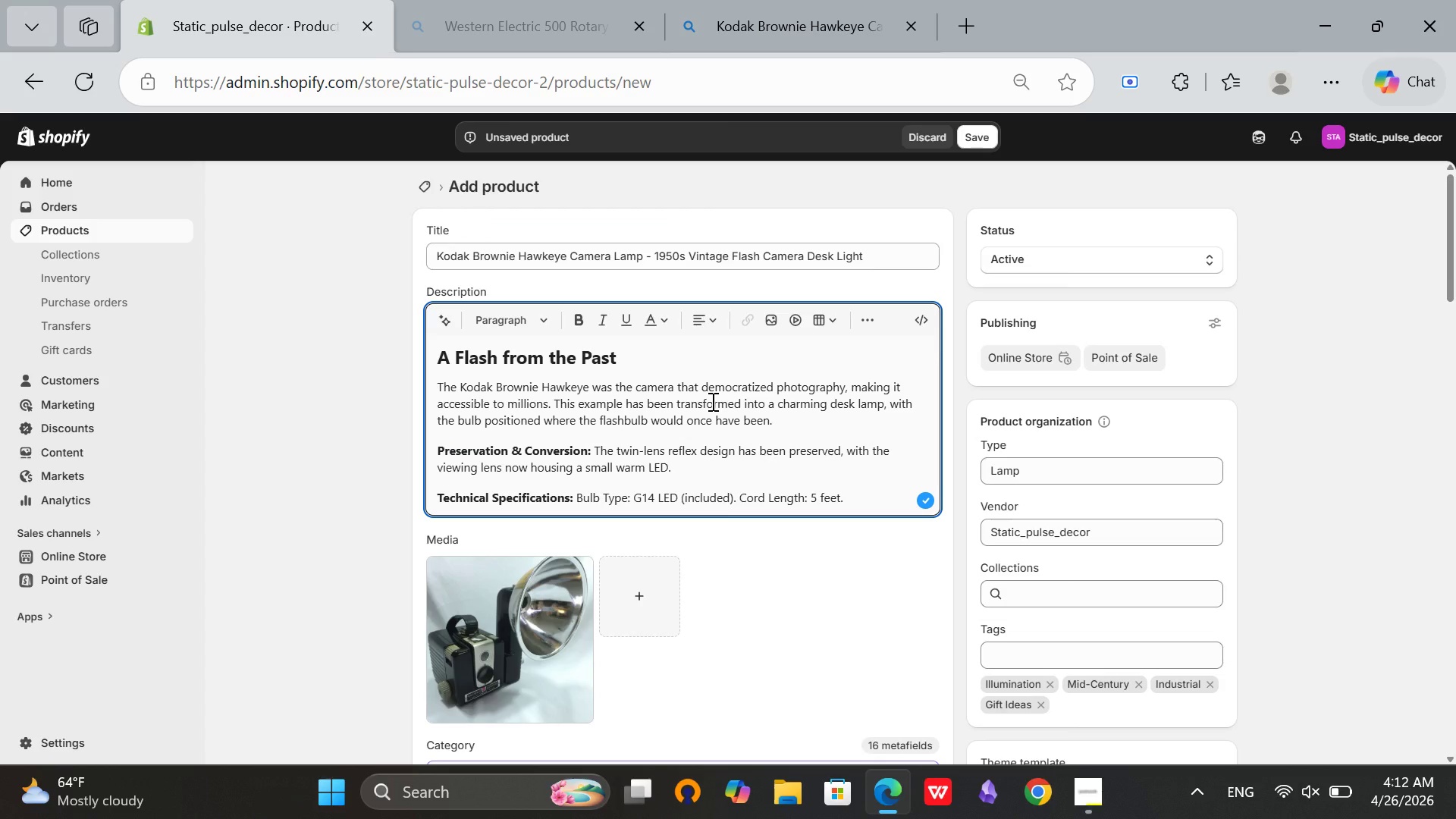 
scroll: coordinate [613, 415], scroll_direction: down, amount: 3.0
 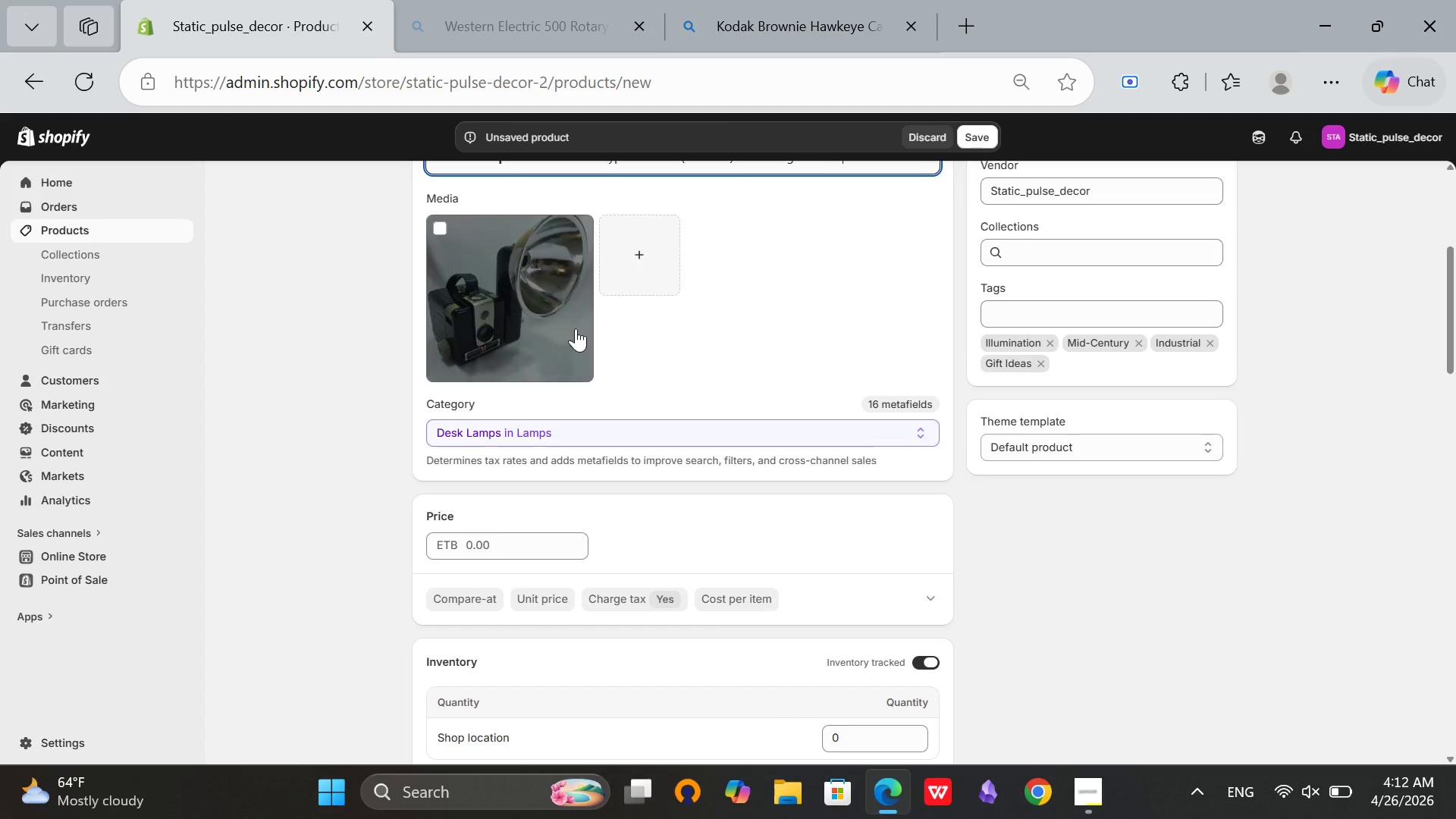 
left_click([569, 328])
 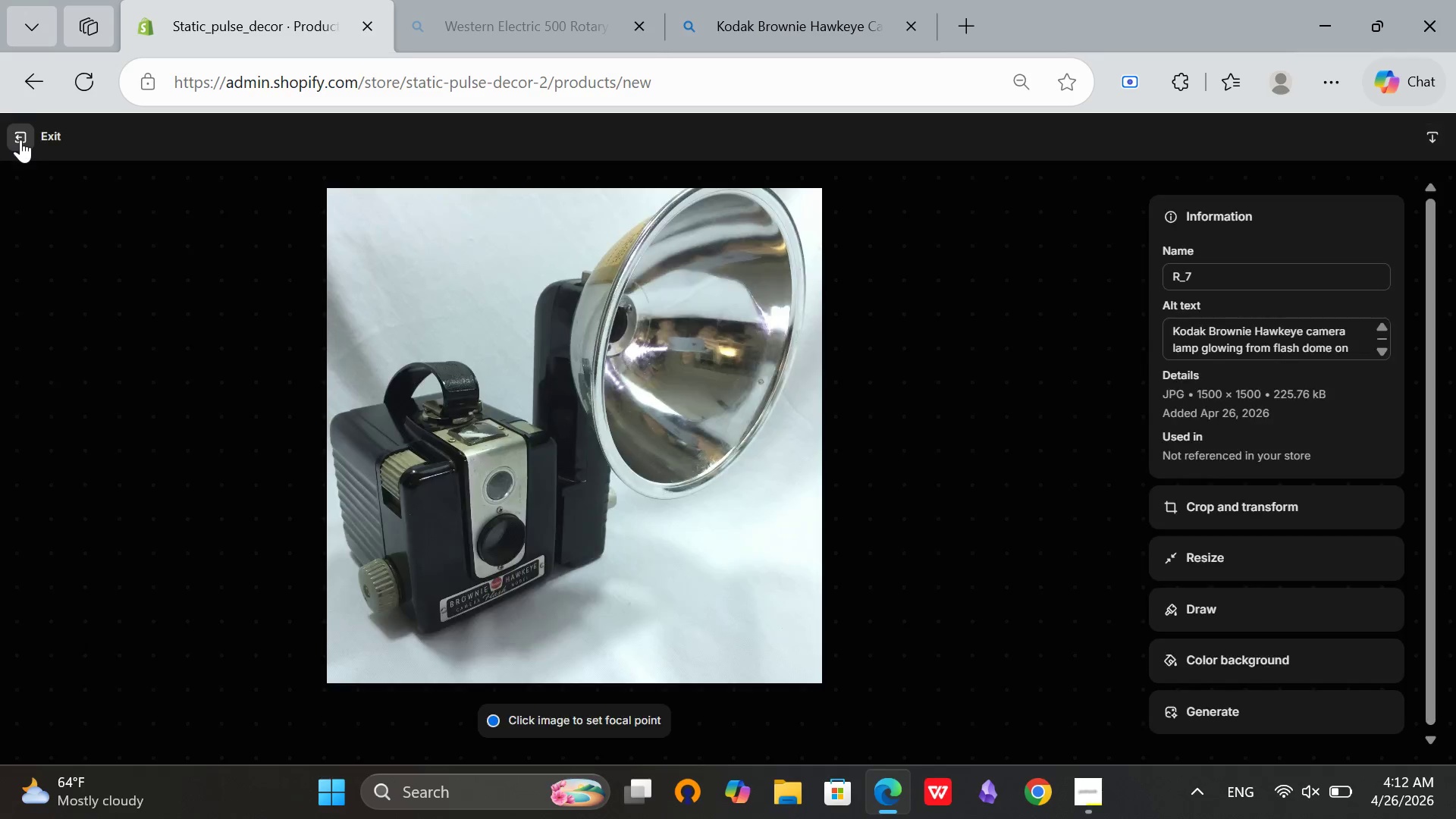 
left_click([21, 139])
 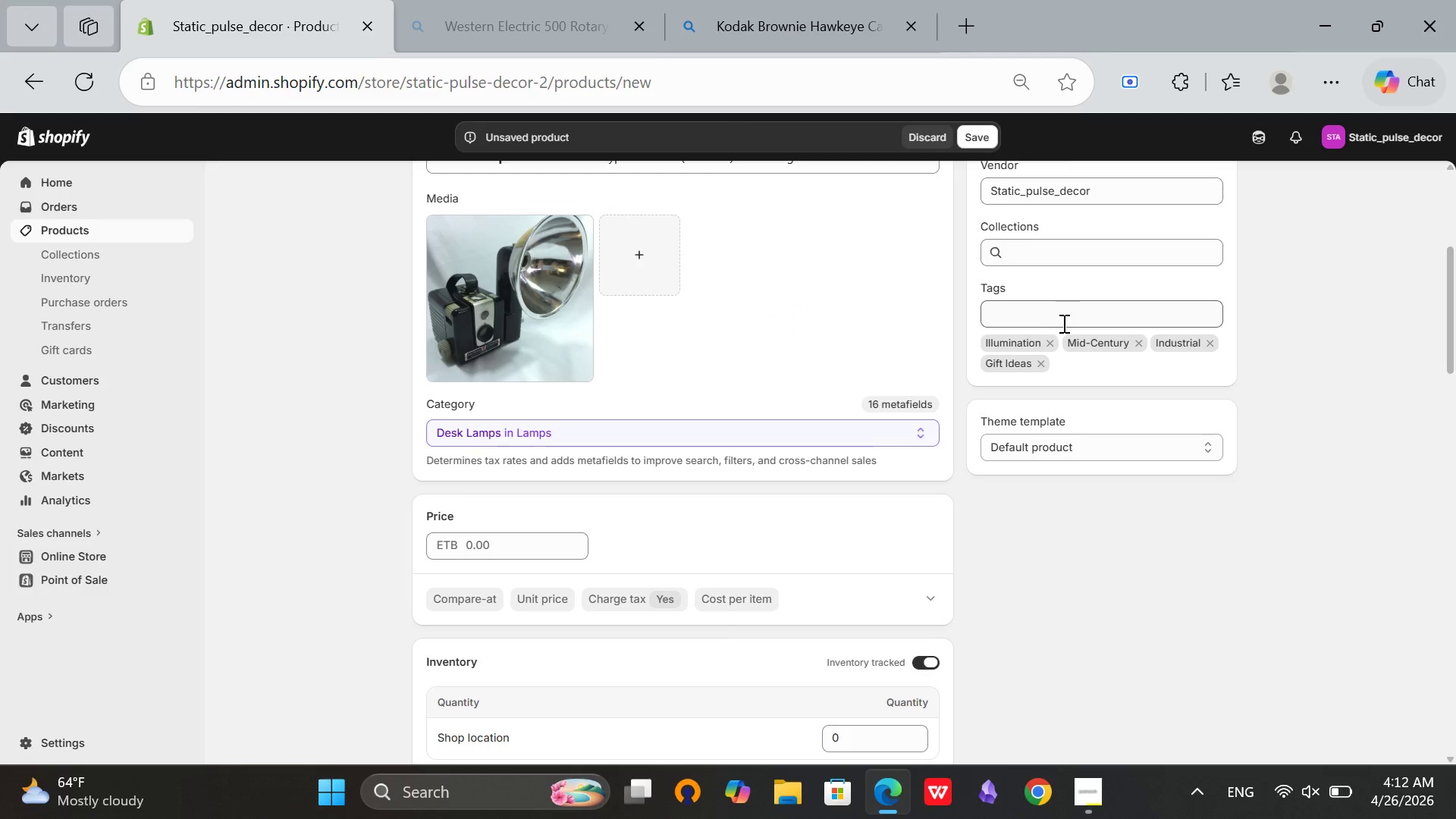 
scroll: coordinate [1063, 324], scroll_direction: up, amount: 1.0
 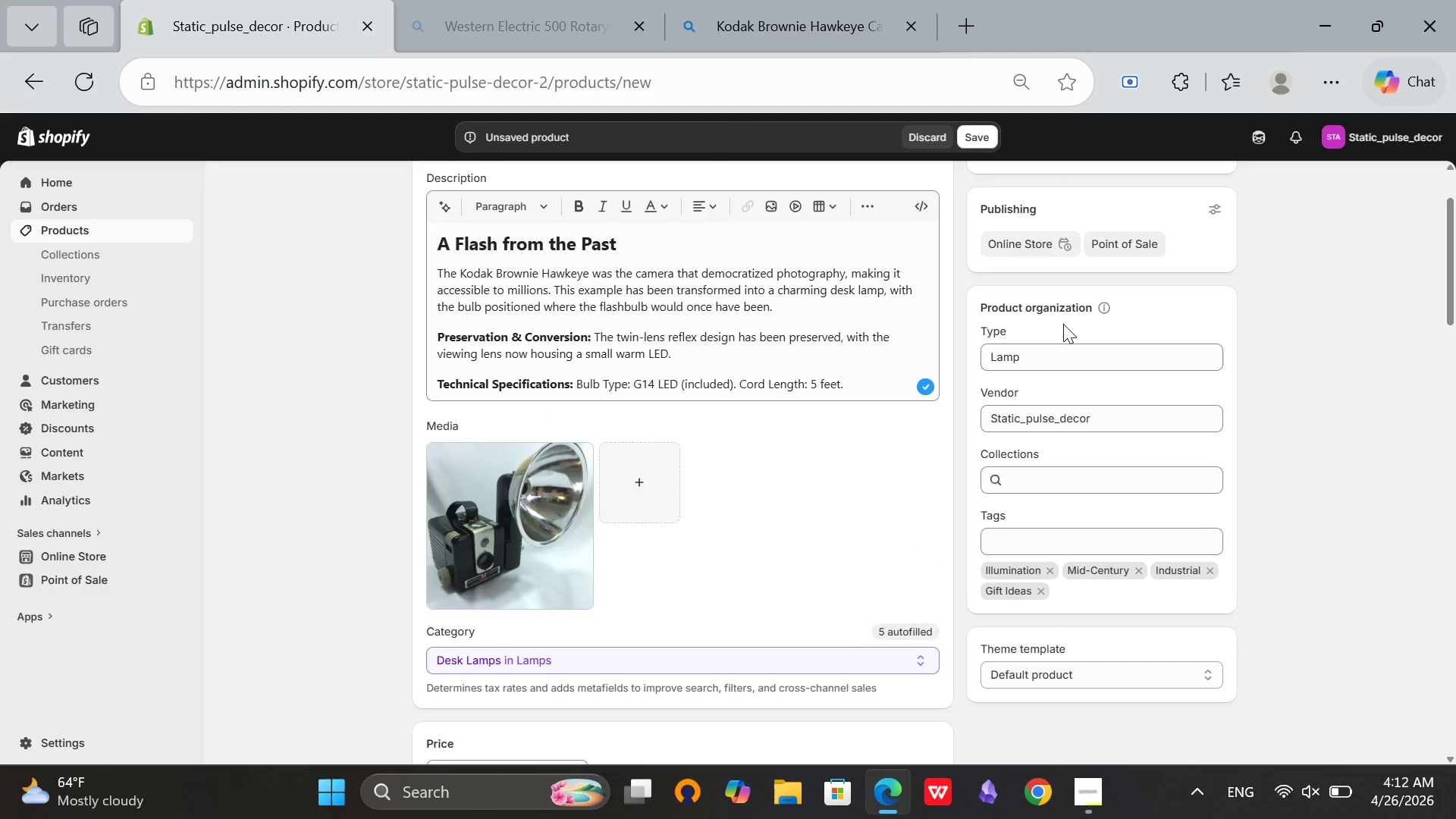 
scroll: coordinate [862, 557], scroll_direction: down, amount: 21.0
 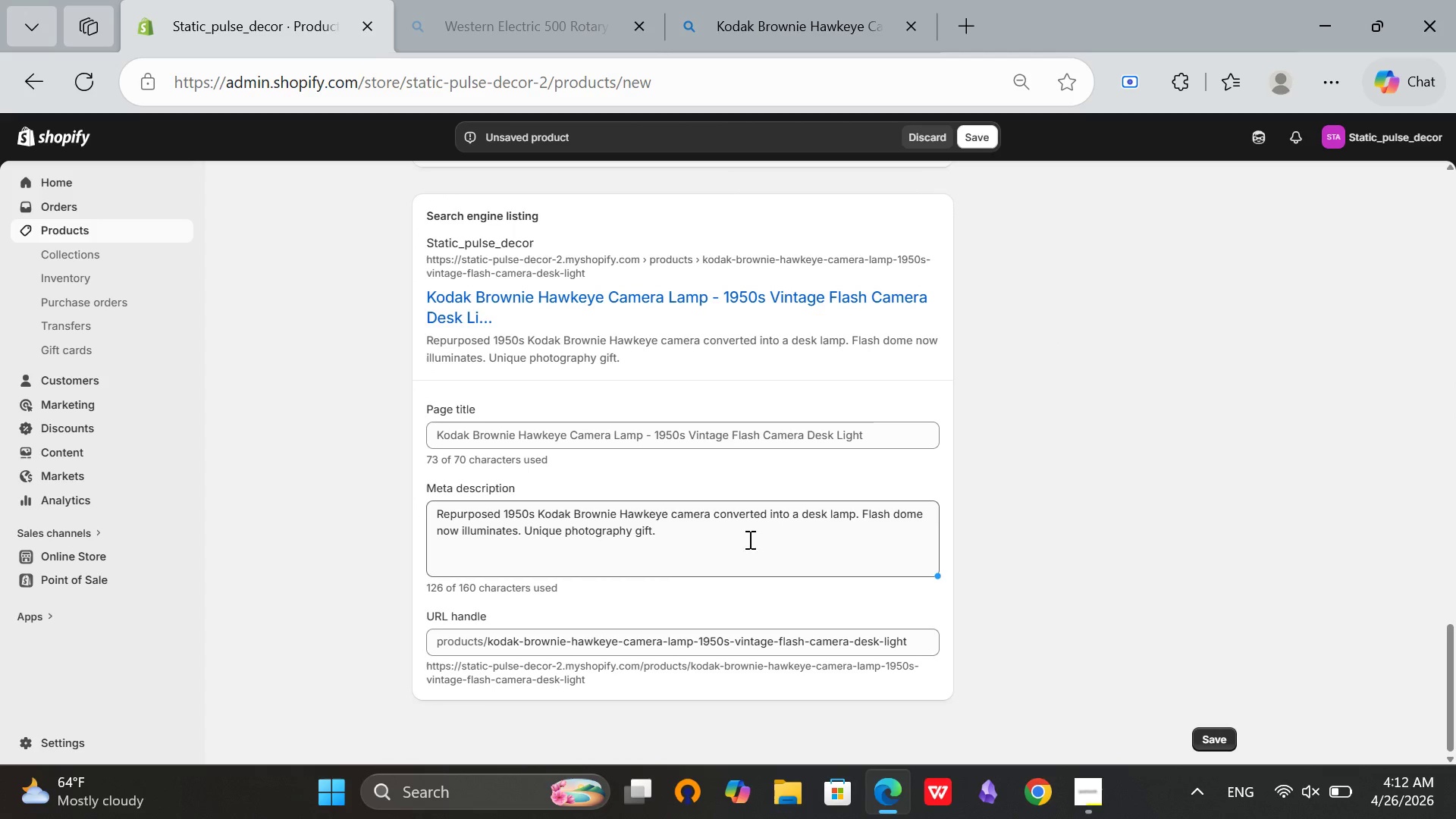 
left_click([748, 526])
 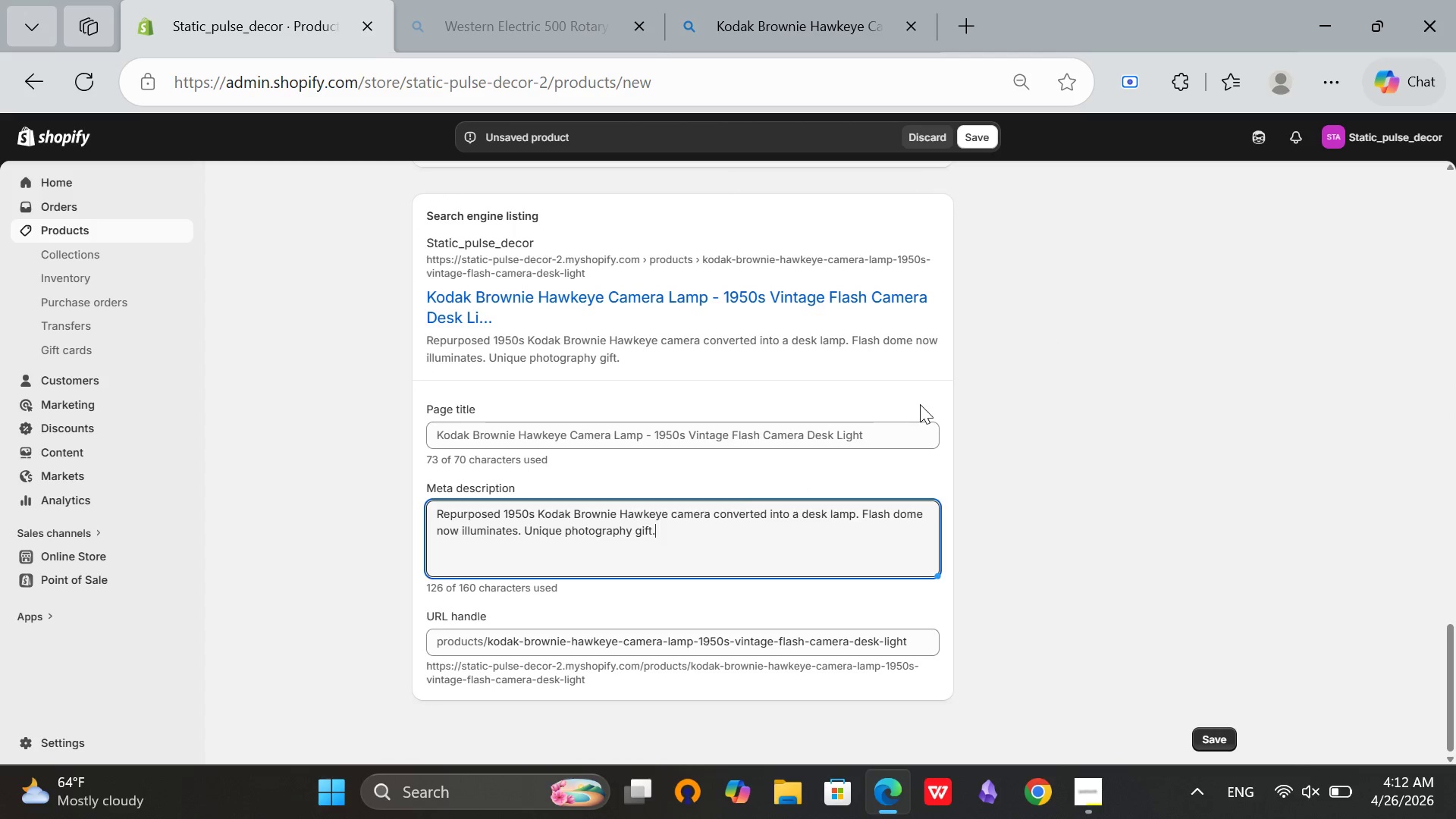 
scroll: coordinate [825, 337], scroll_direction: up, amount: 20.0
 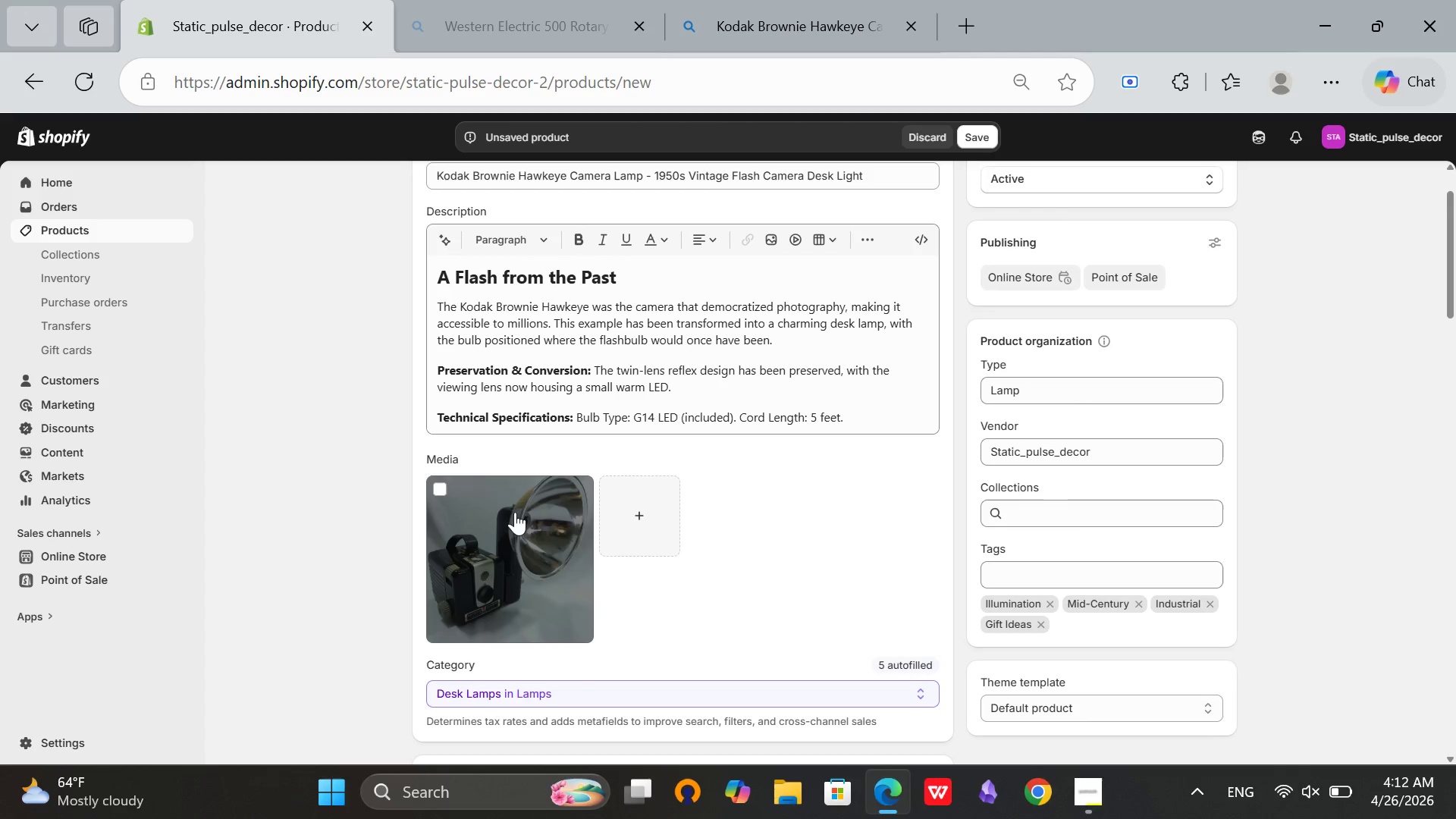 
left_click([515, 512])
 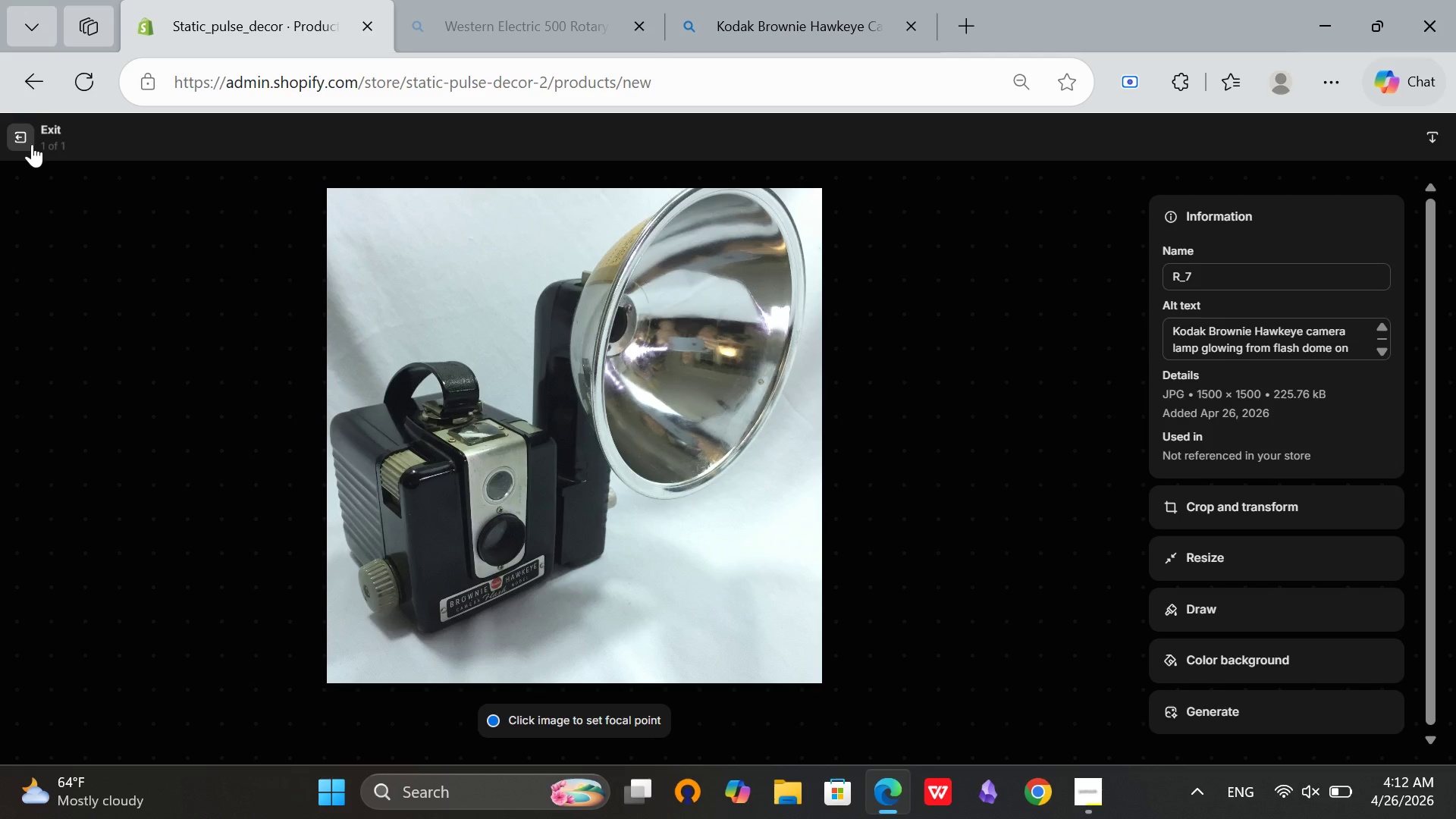 
left_click([27, 141])
 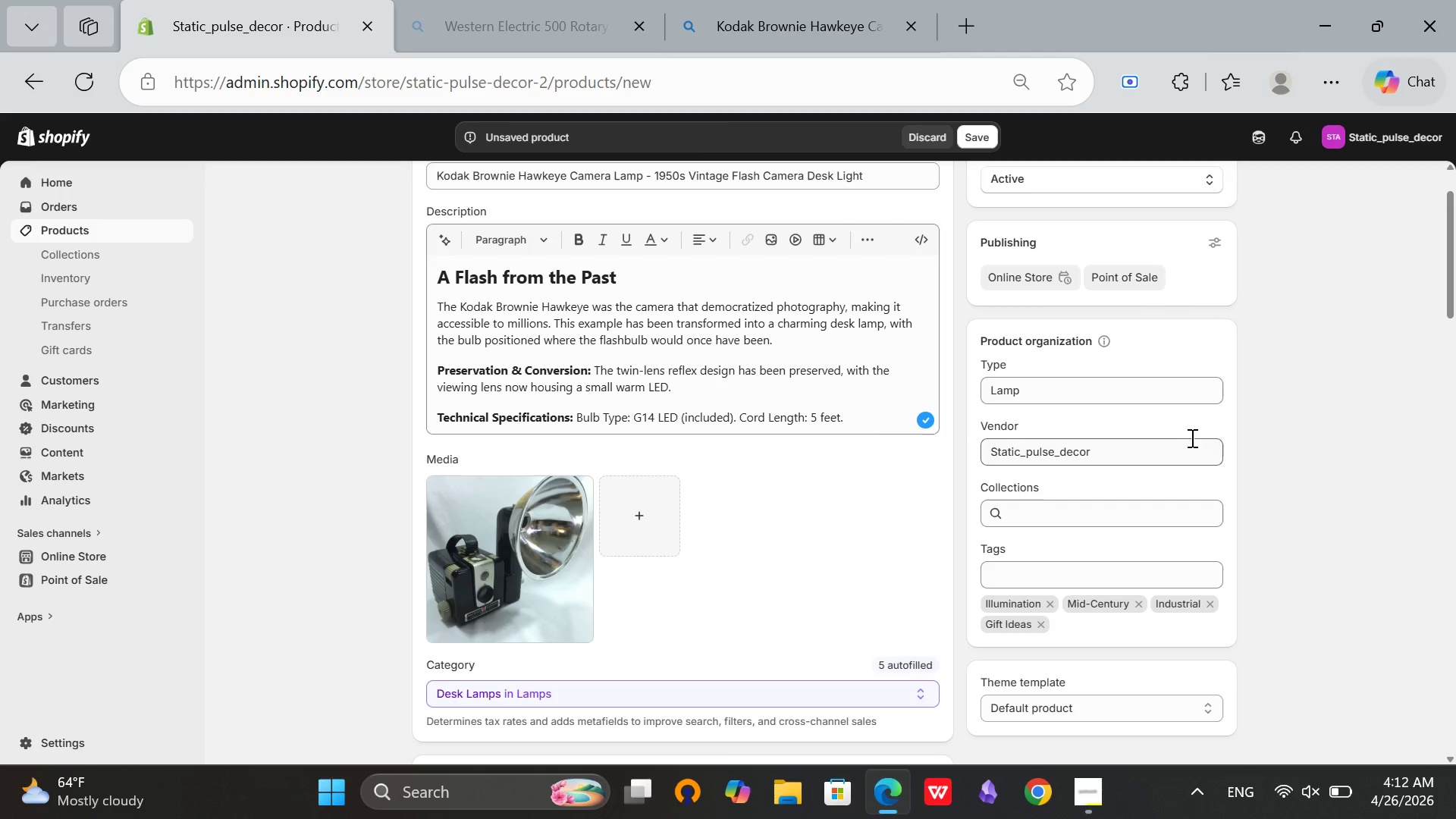 
scroll: coordinate [1231, 445], scroll_direction: up, amount: 3.0
 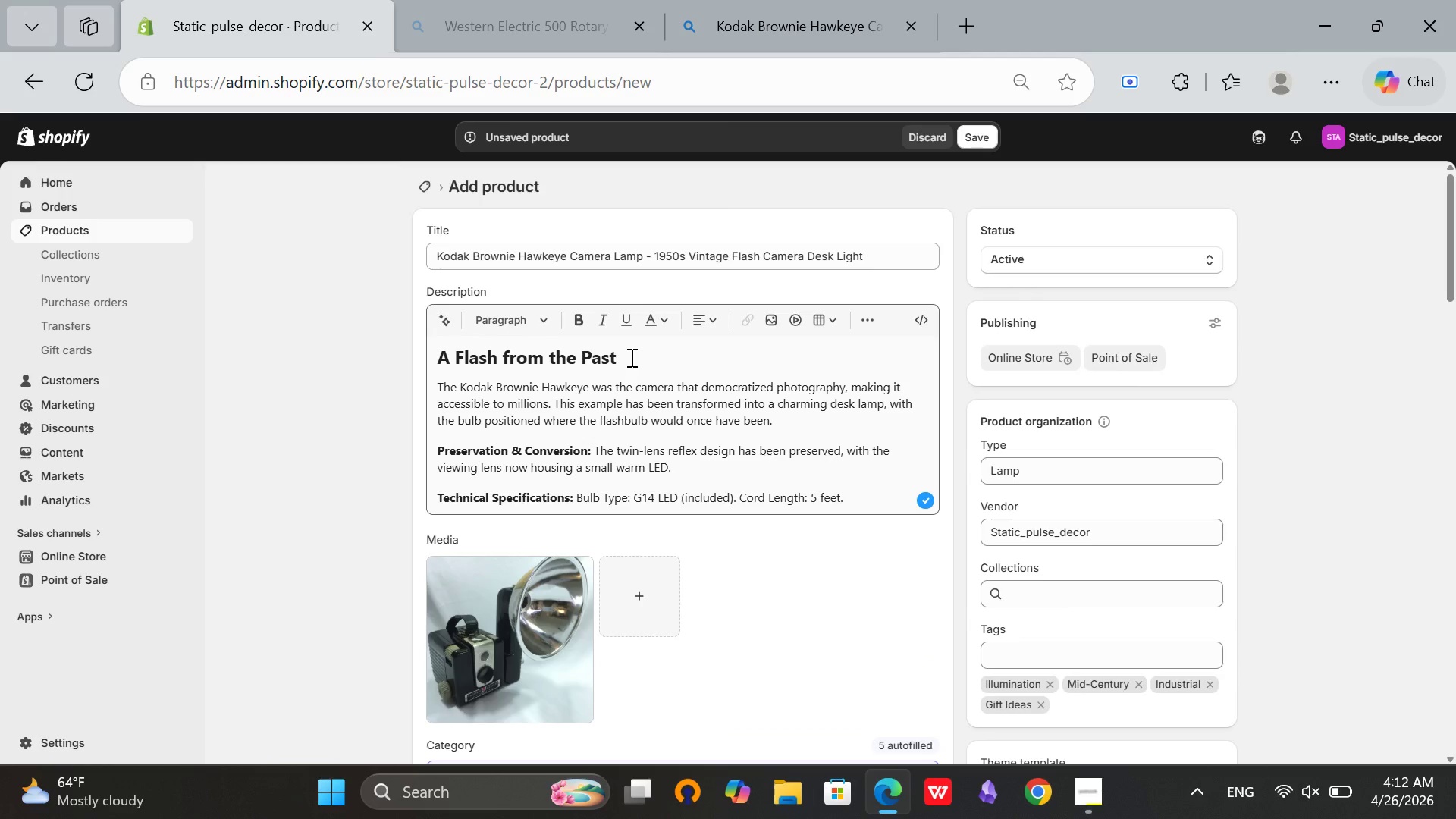 
left_click([630, 357])
 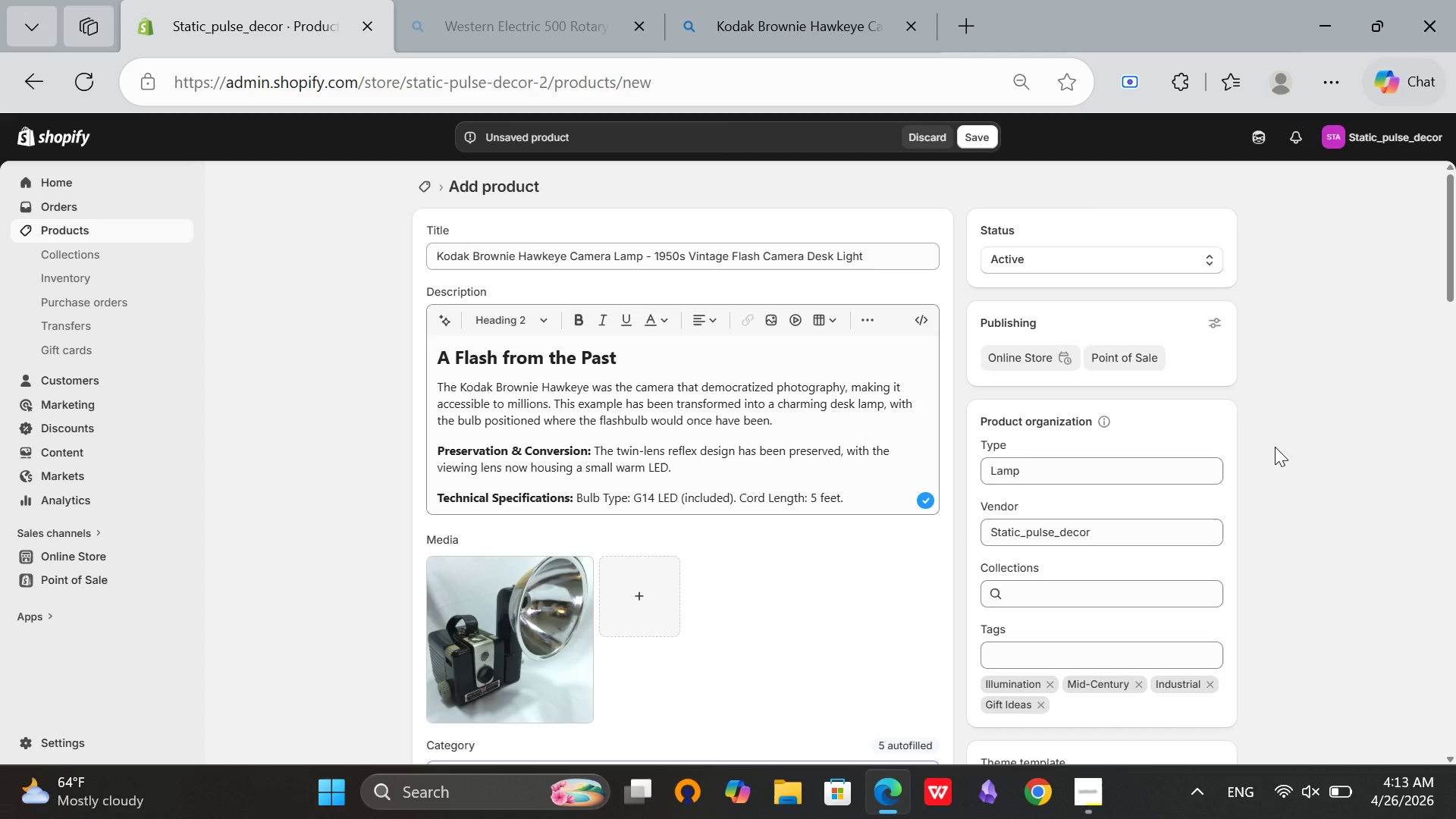 
wait(14.62)
 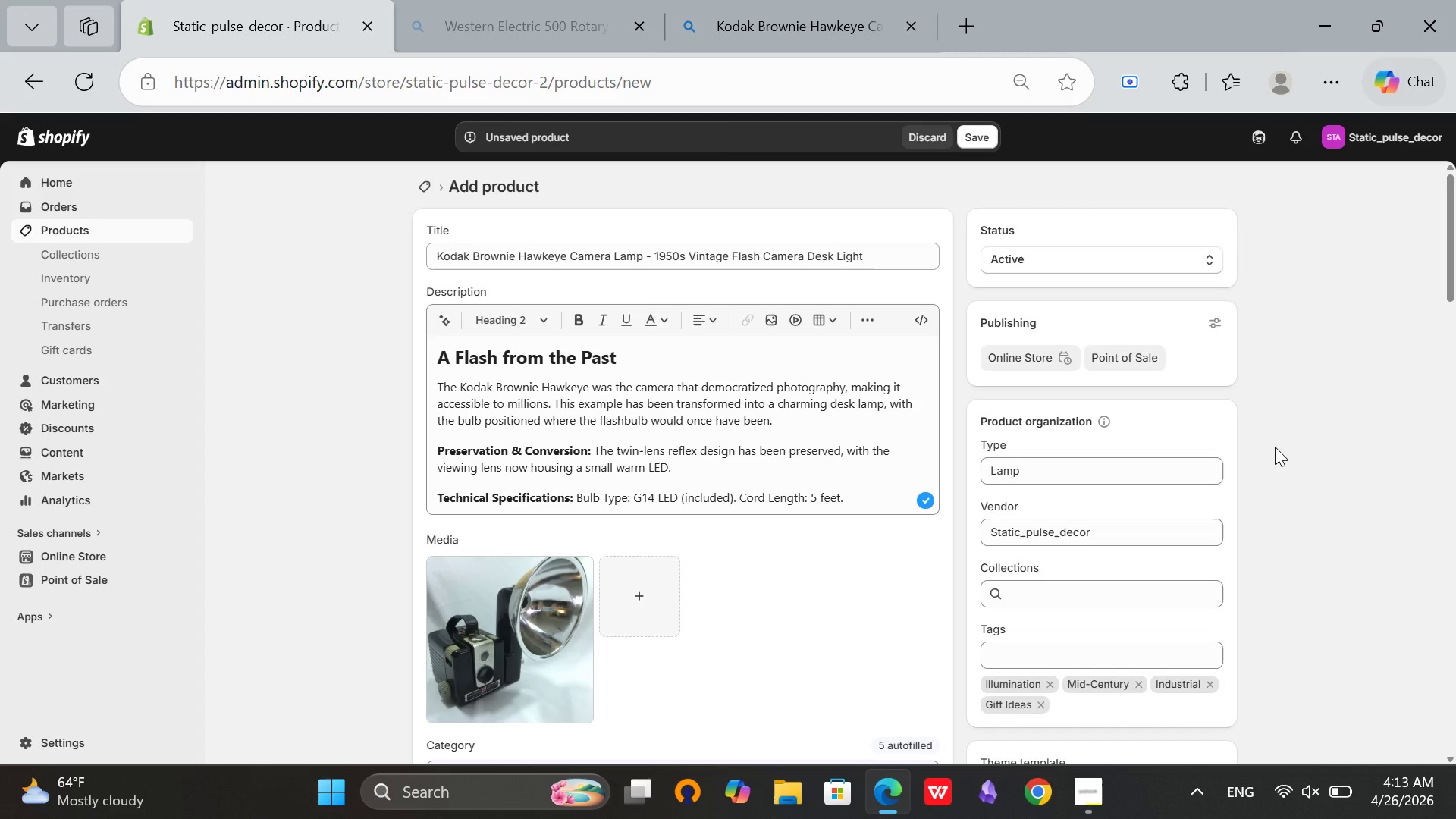 
left_click([853, 496])
 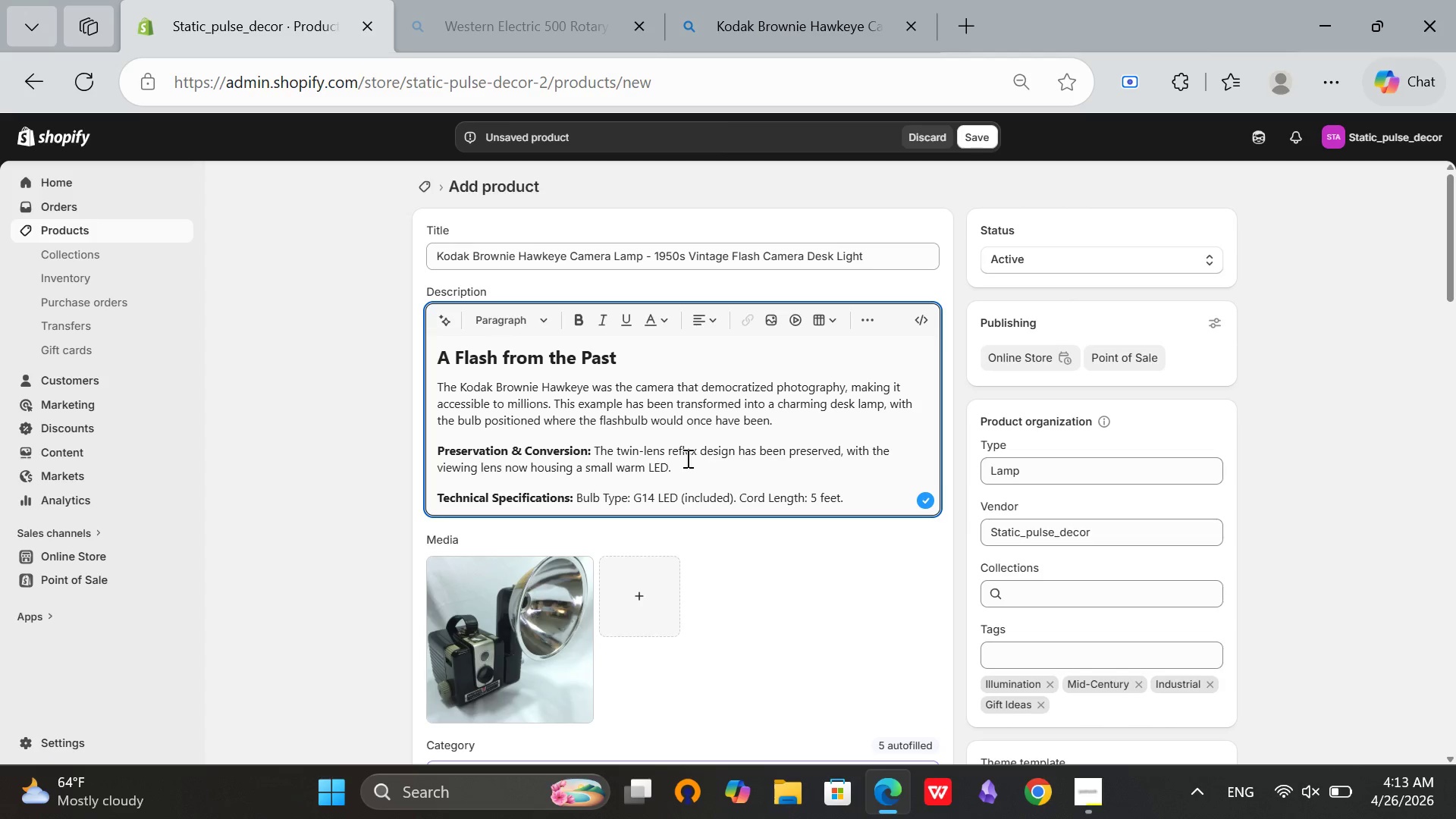 
left_click([689, 462])
 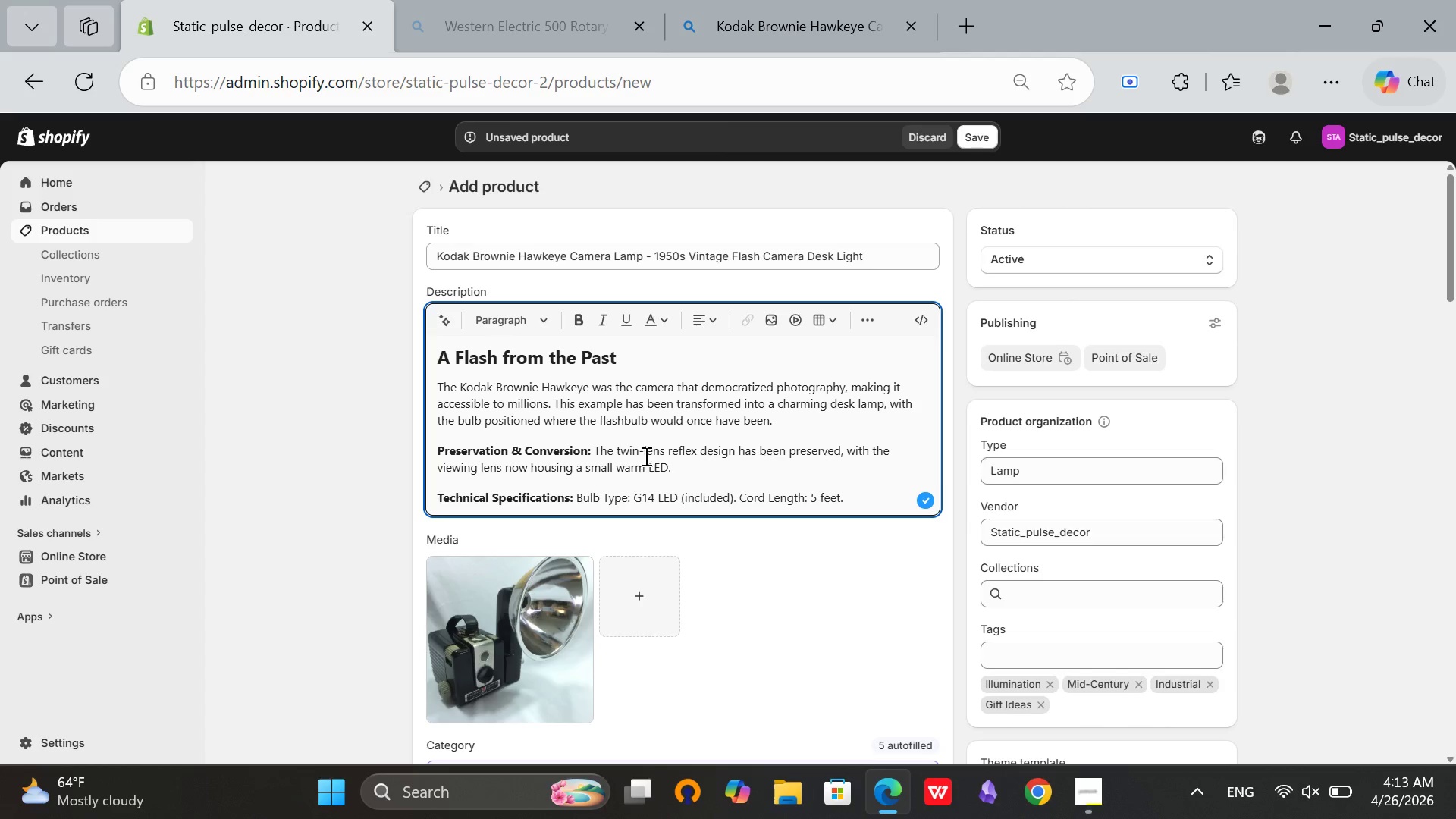 
left_click([649, 459])
 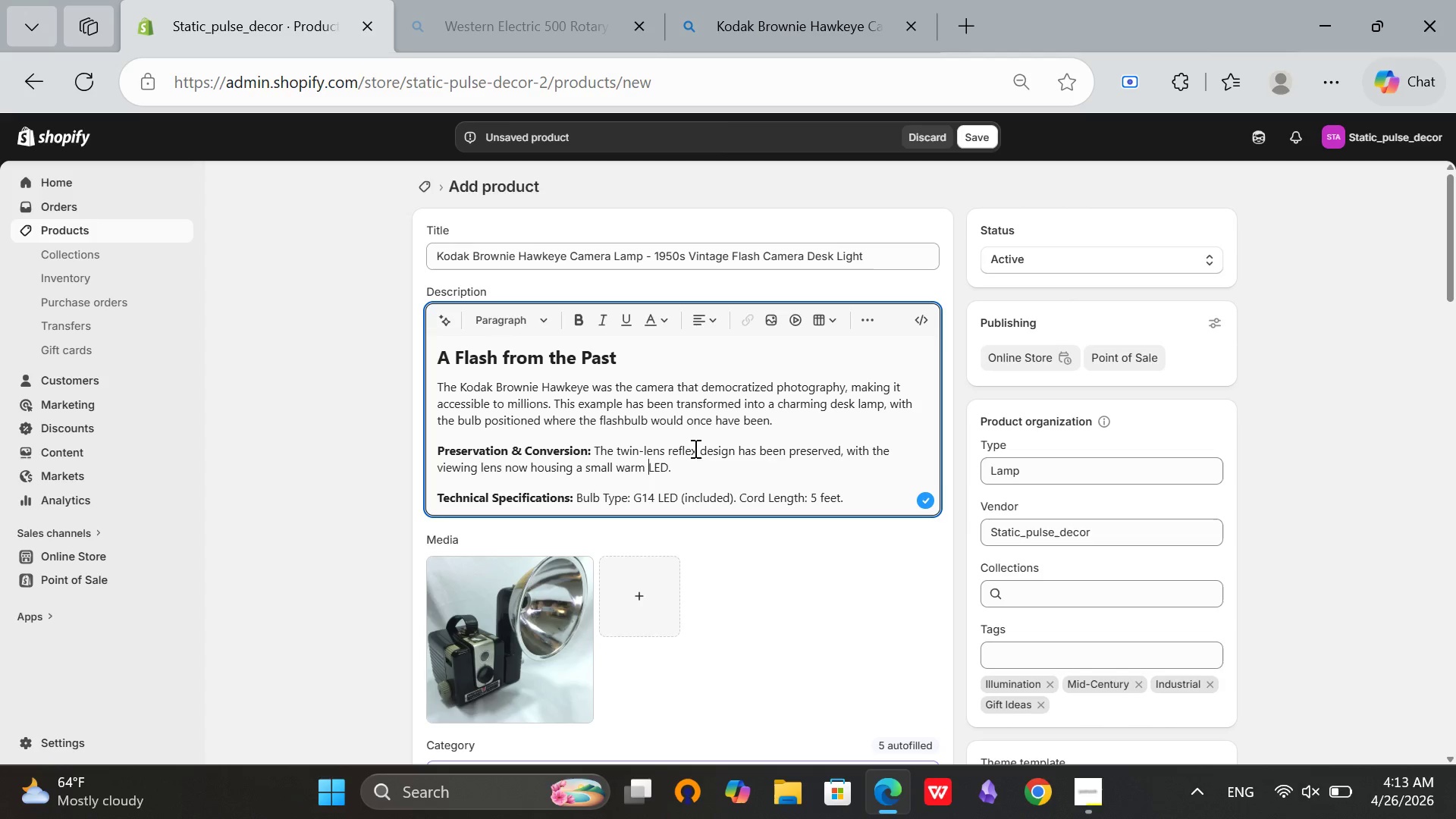 
left_click([694, 448])
 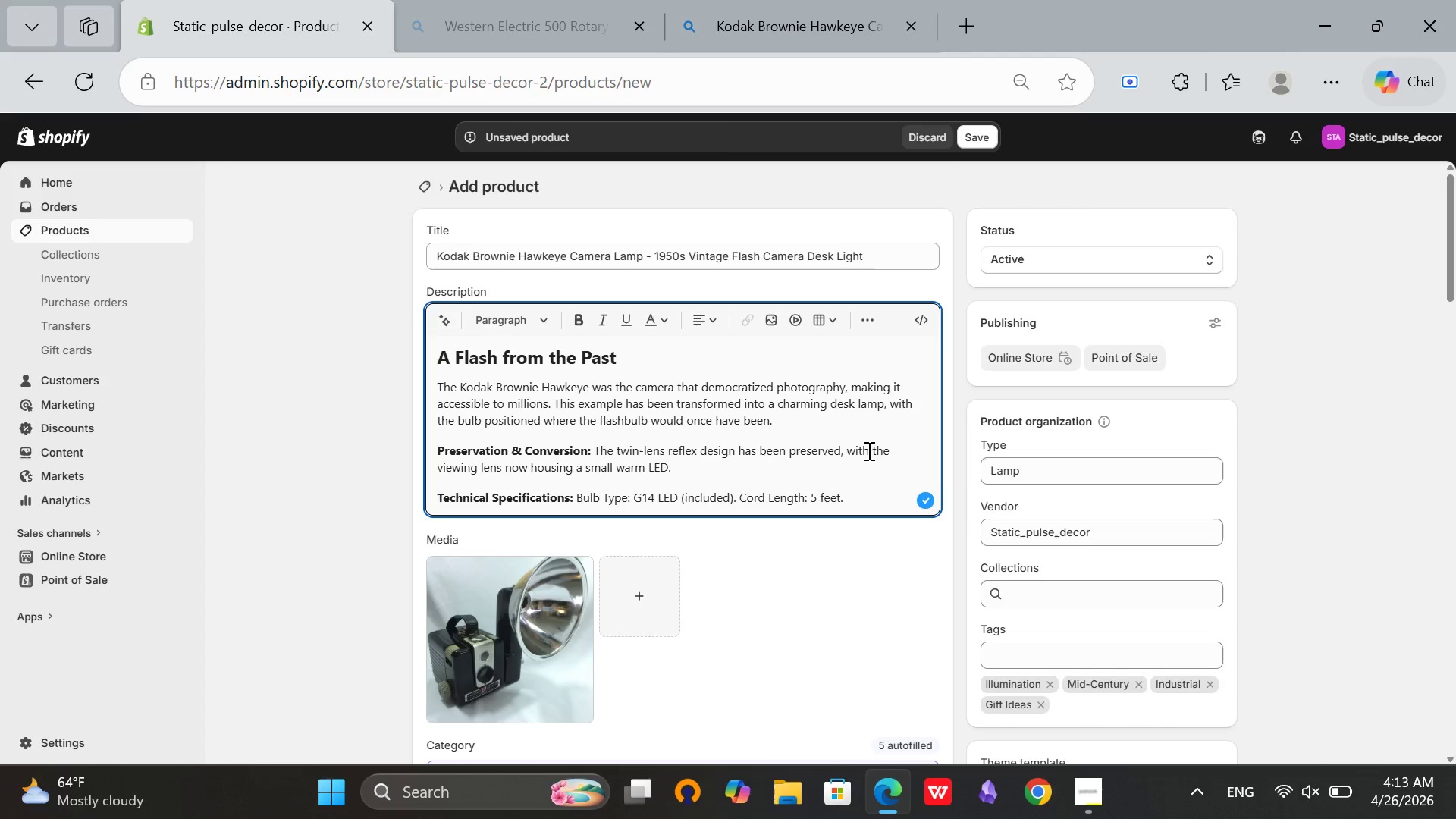 
left_click([868, 450])
 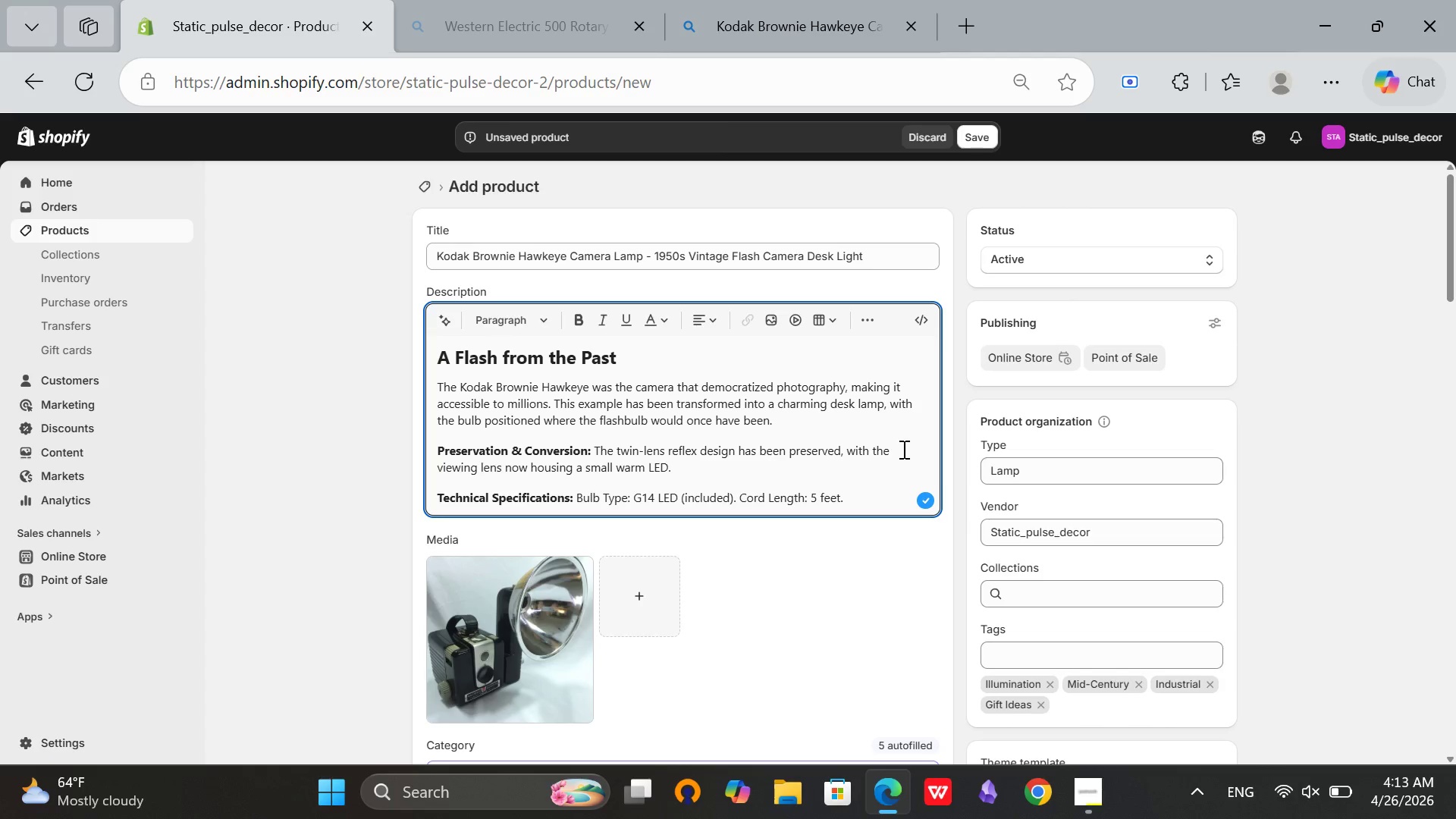 
left_click([902, 449])
 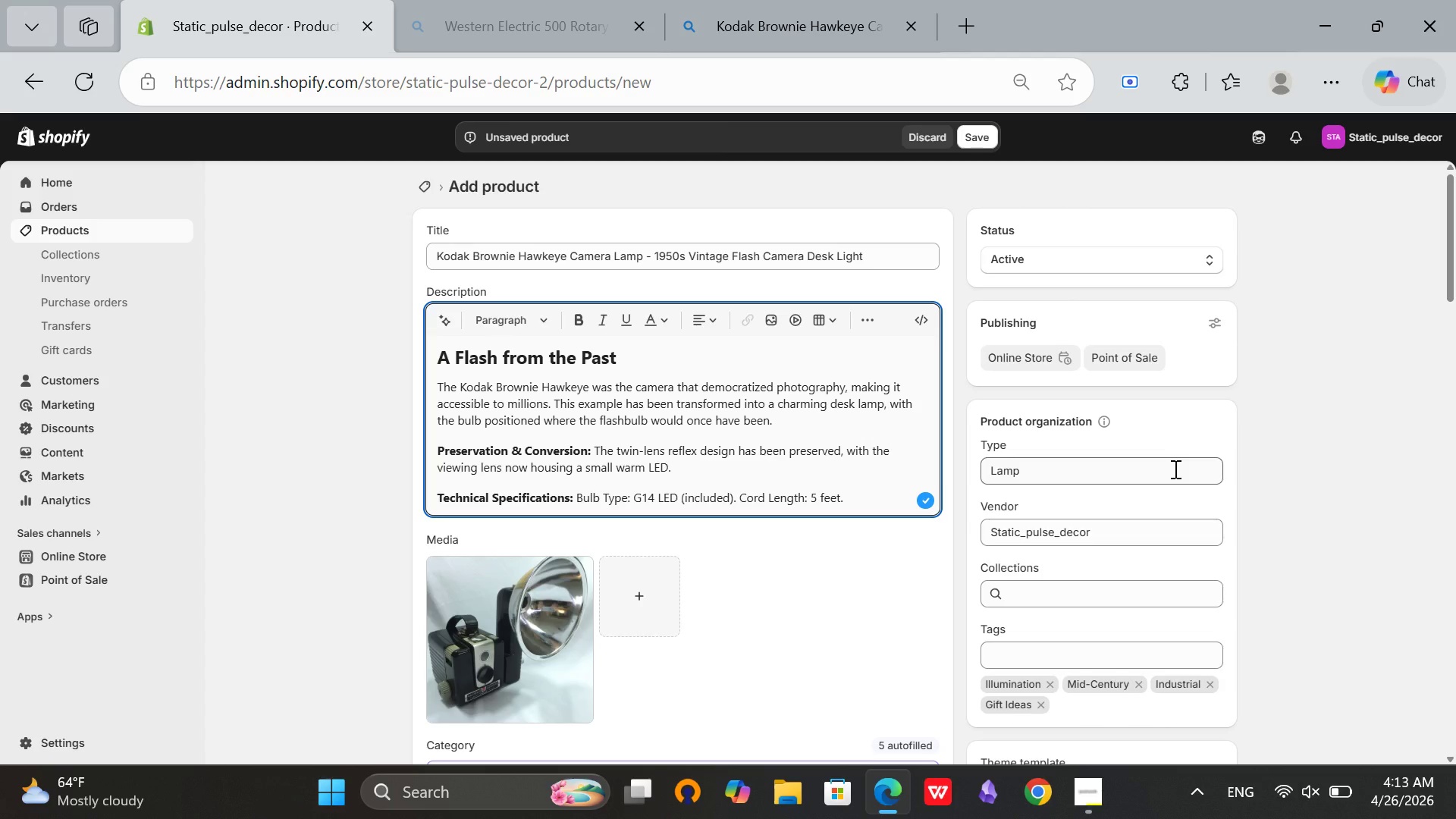 
scroll: coordinate [1078, 530], scroll_direction: down, amount: 3.0
 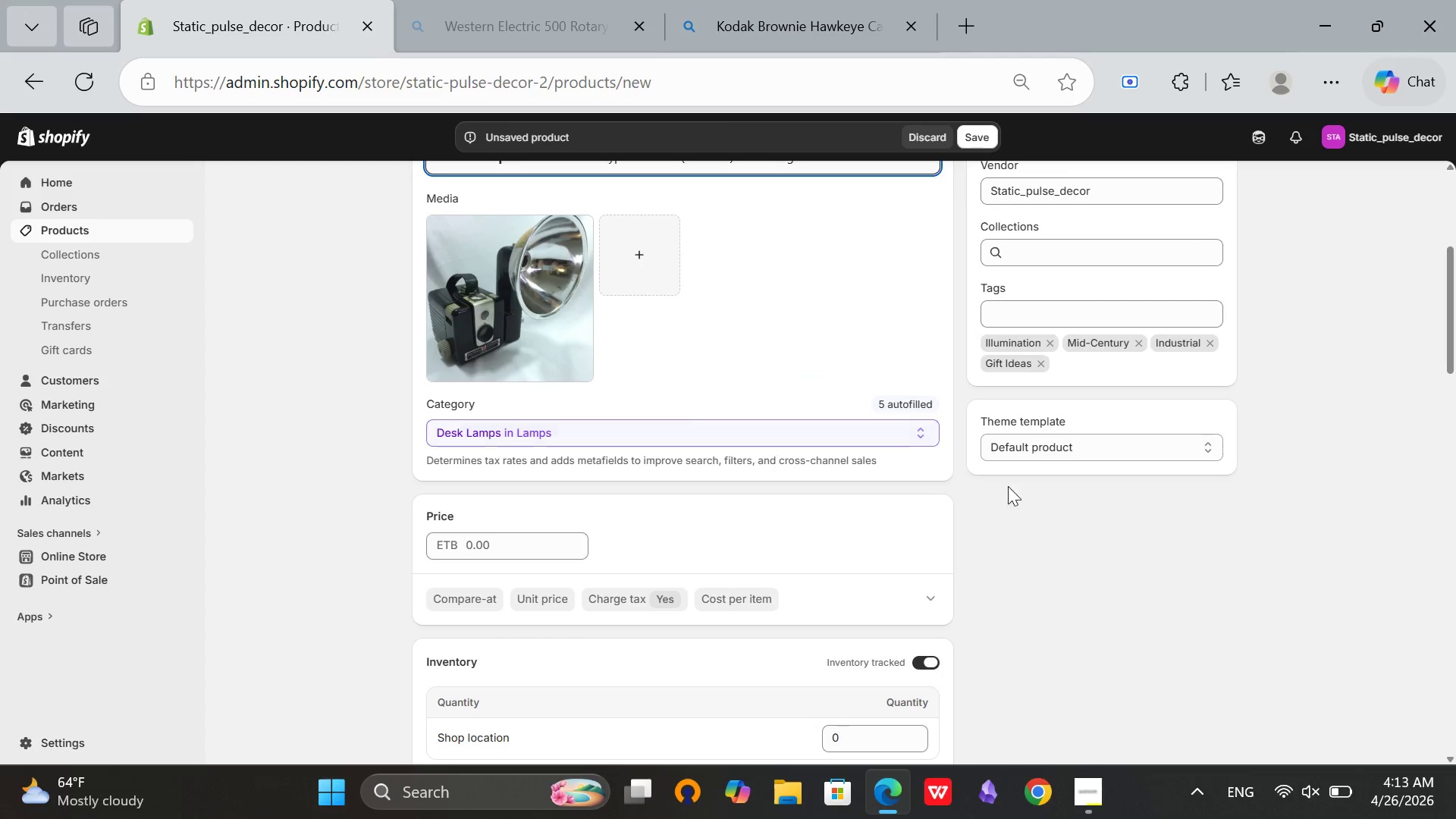 
left_click([1140, 505])
 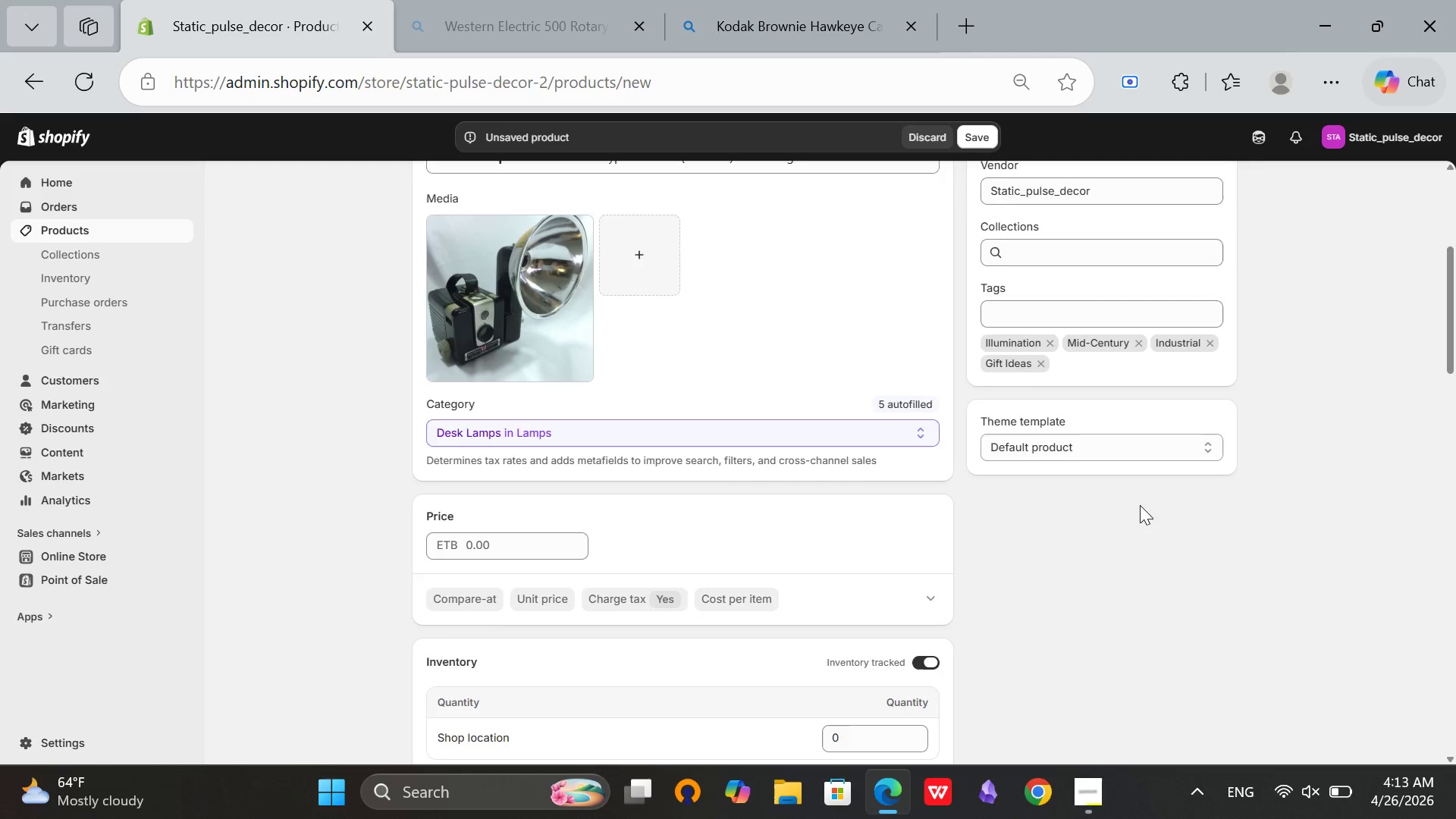 
scroll: coordinate [1011, 535], scroll_direction: down, amount: 19.0
 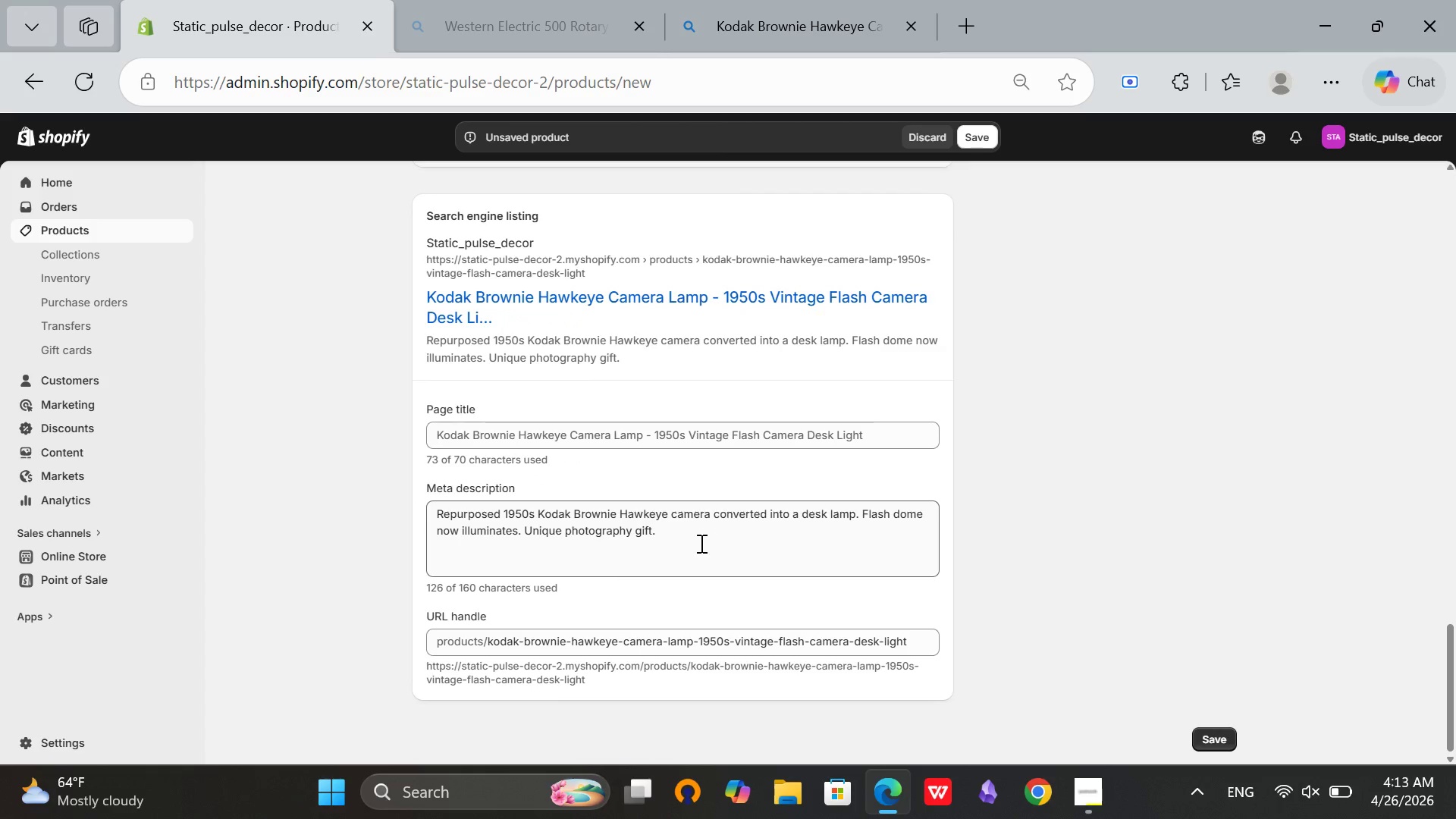 
left_click([698, 546])
 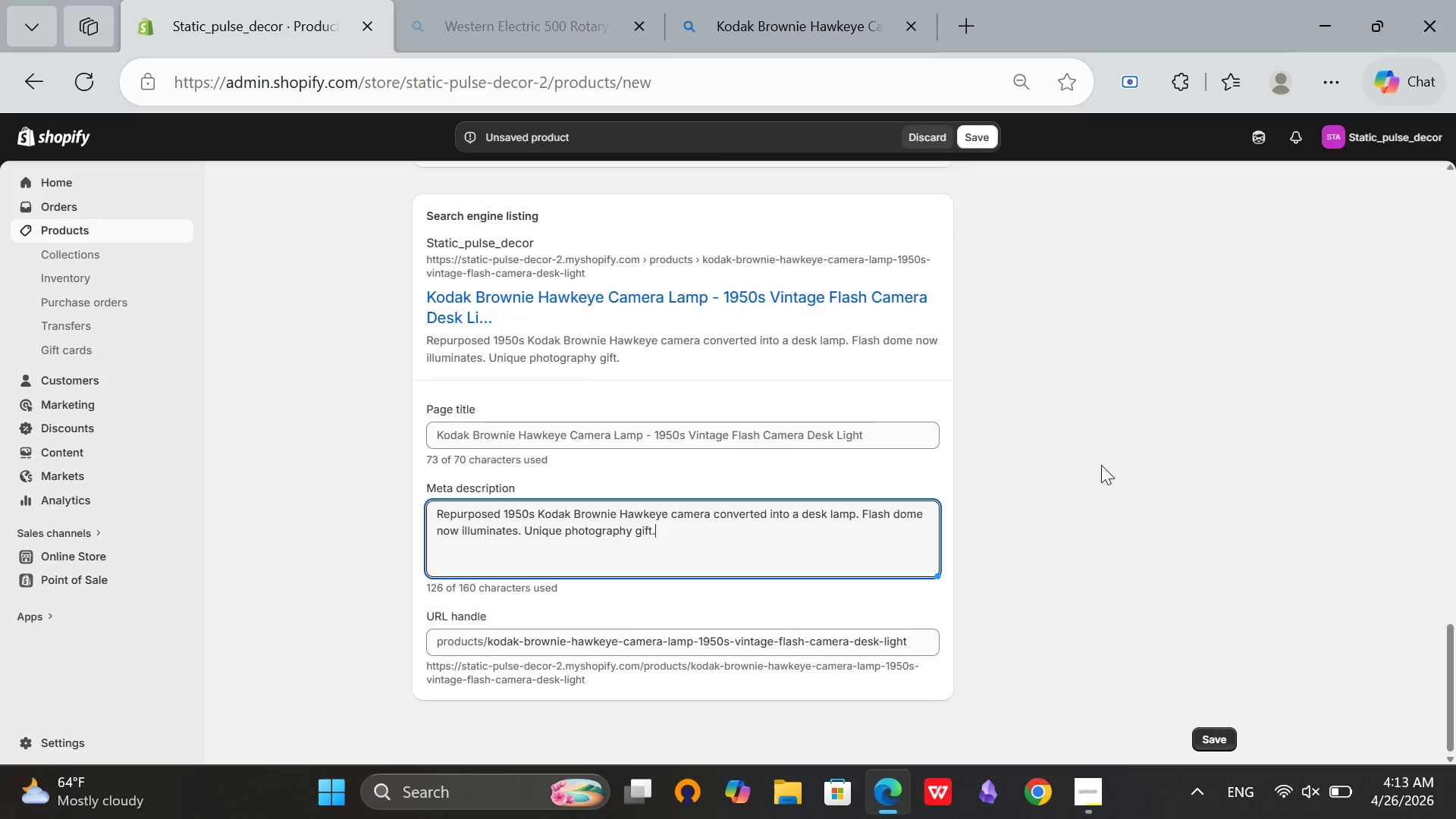 
scroll: coordinate [1169, 478], scroll_direction: up, amount: 18.0
 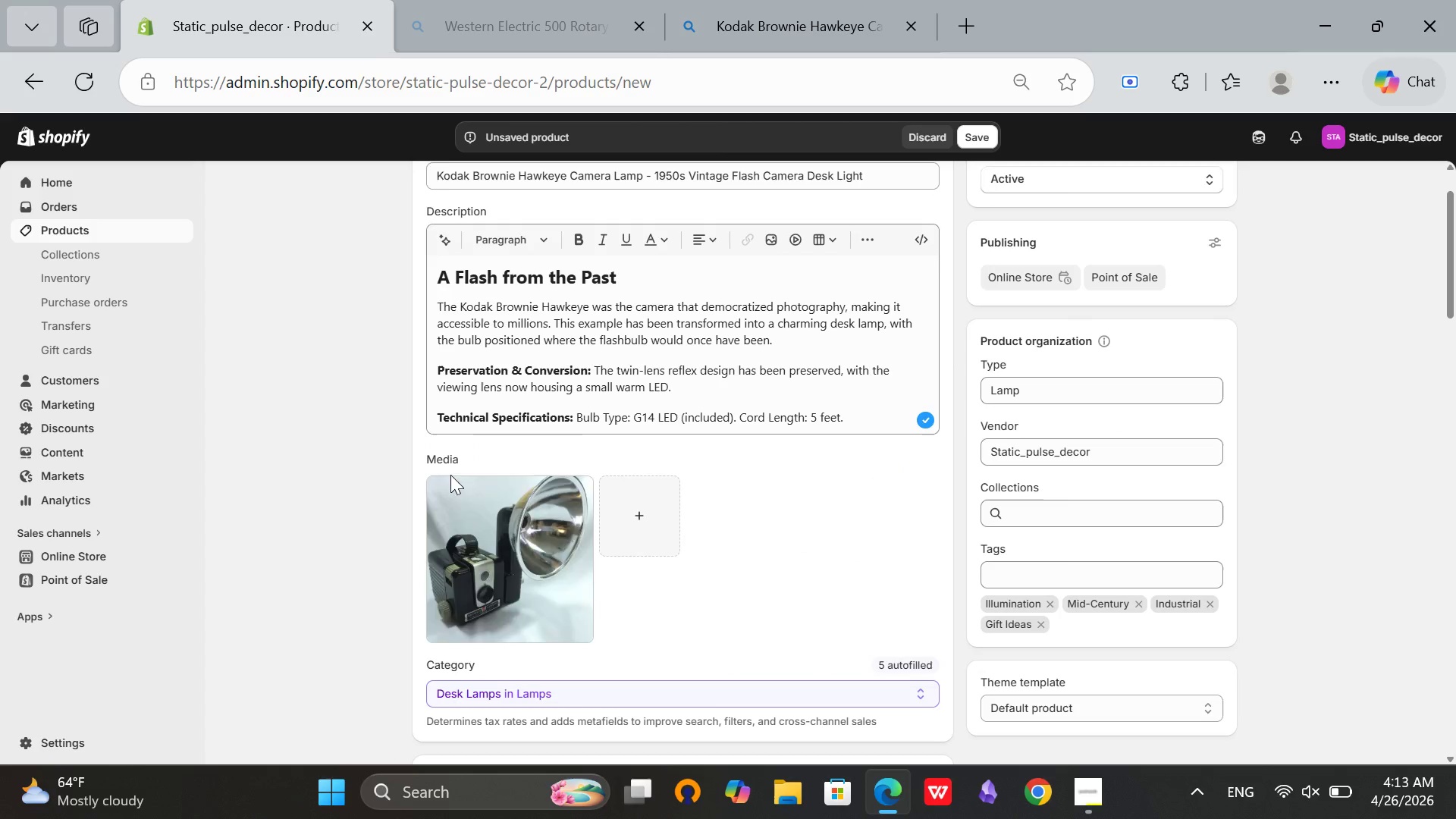 
left_click([463, 510])
 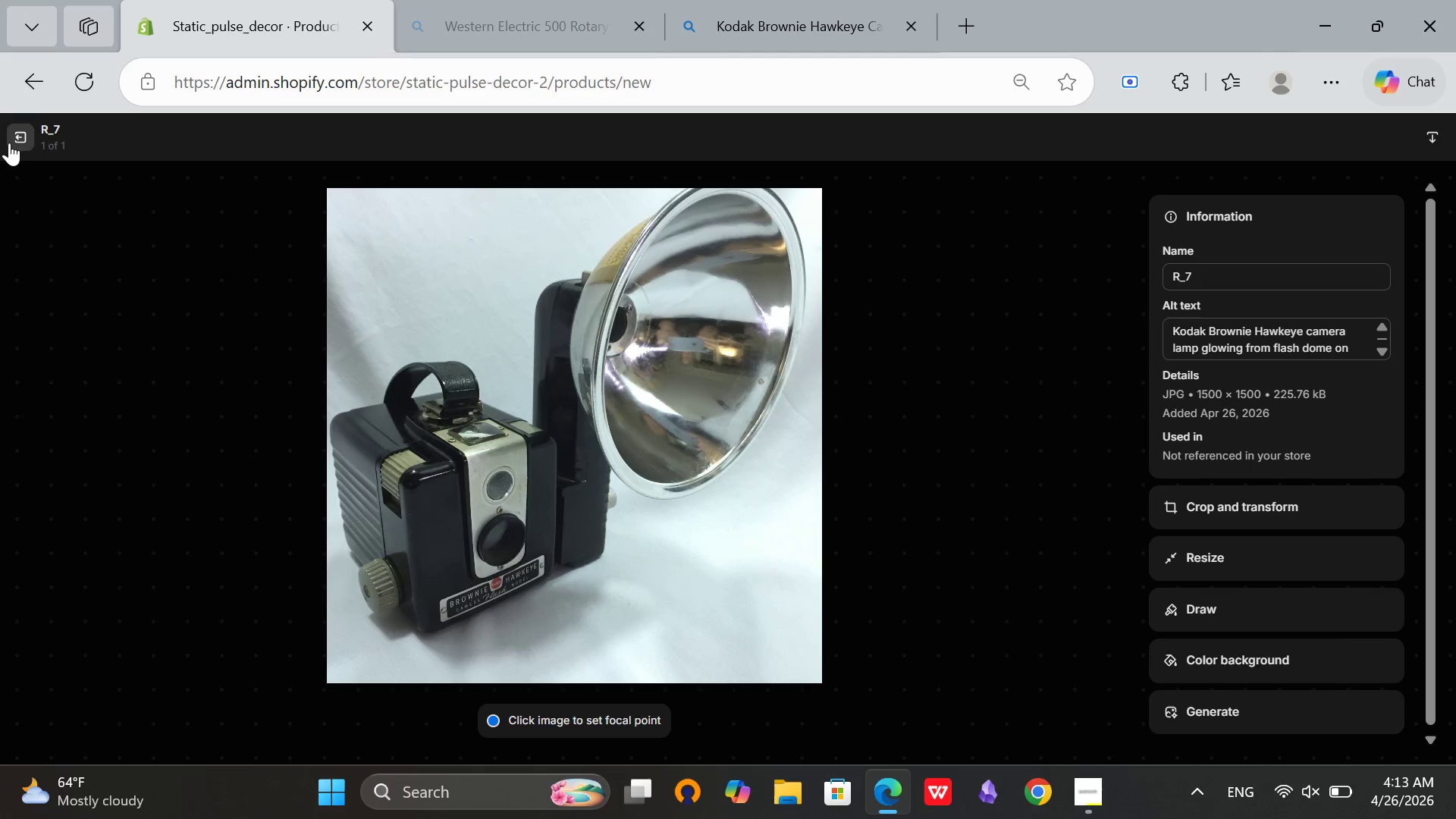 
left_click([14, 140])
 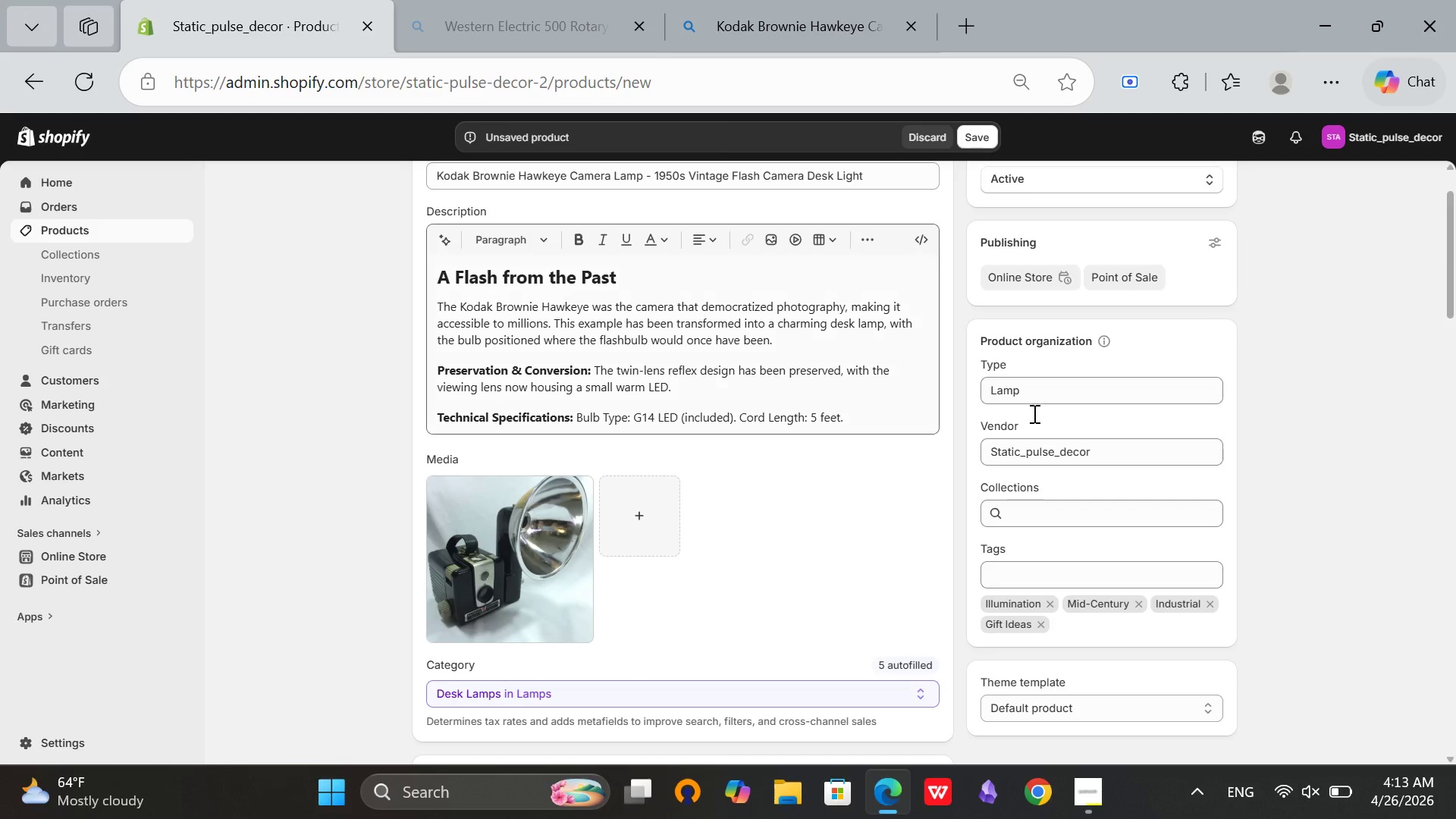 
scroll: coordinate [1037, 413], scroll_direction: up, amount: 3.0
 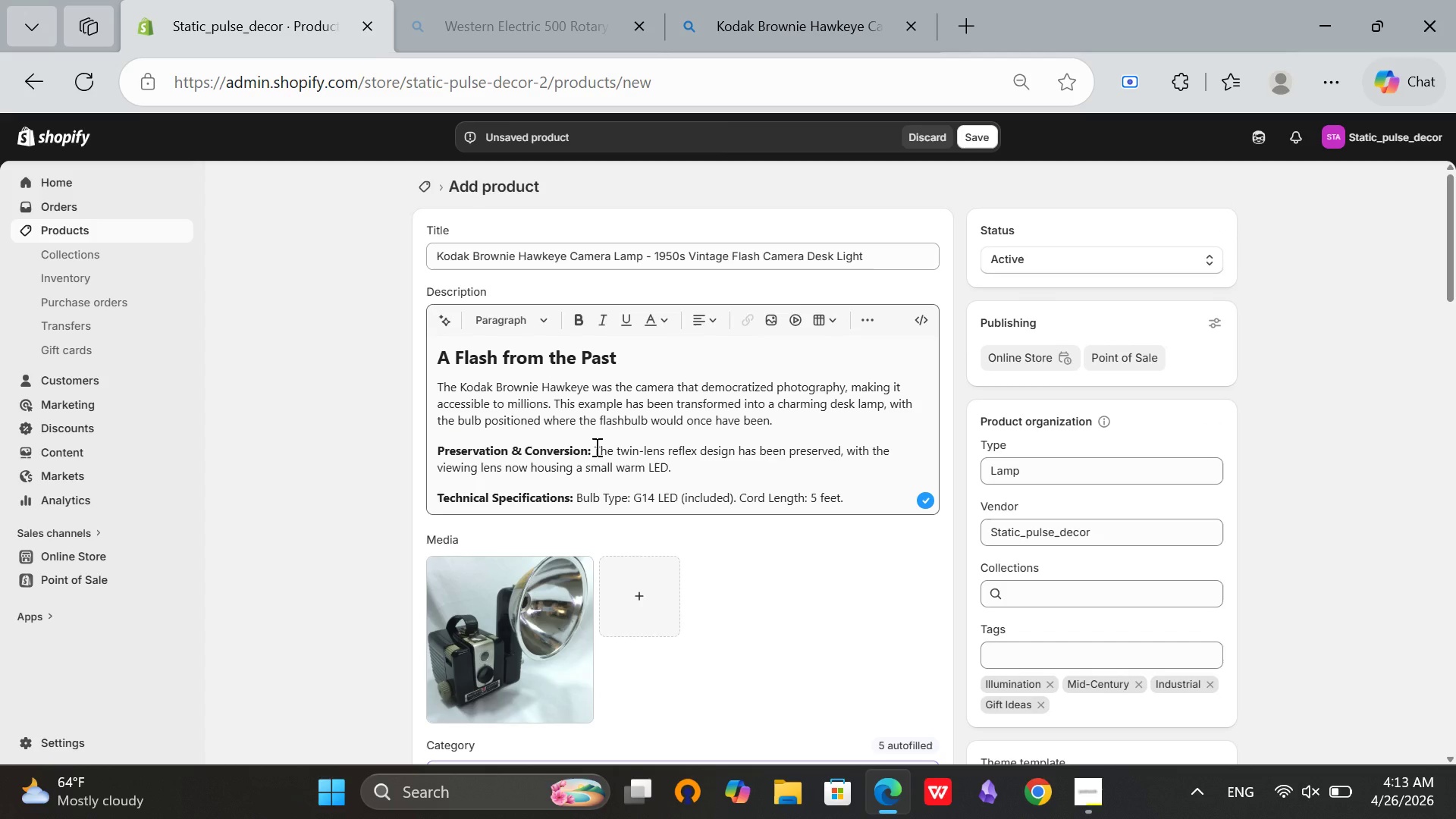 
wait(6.32)
 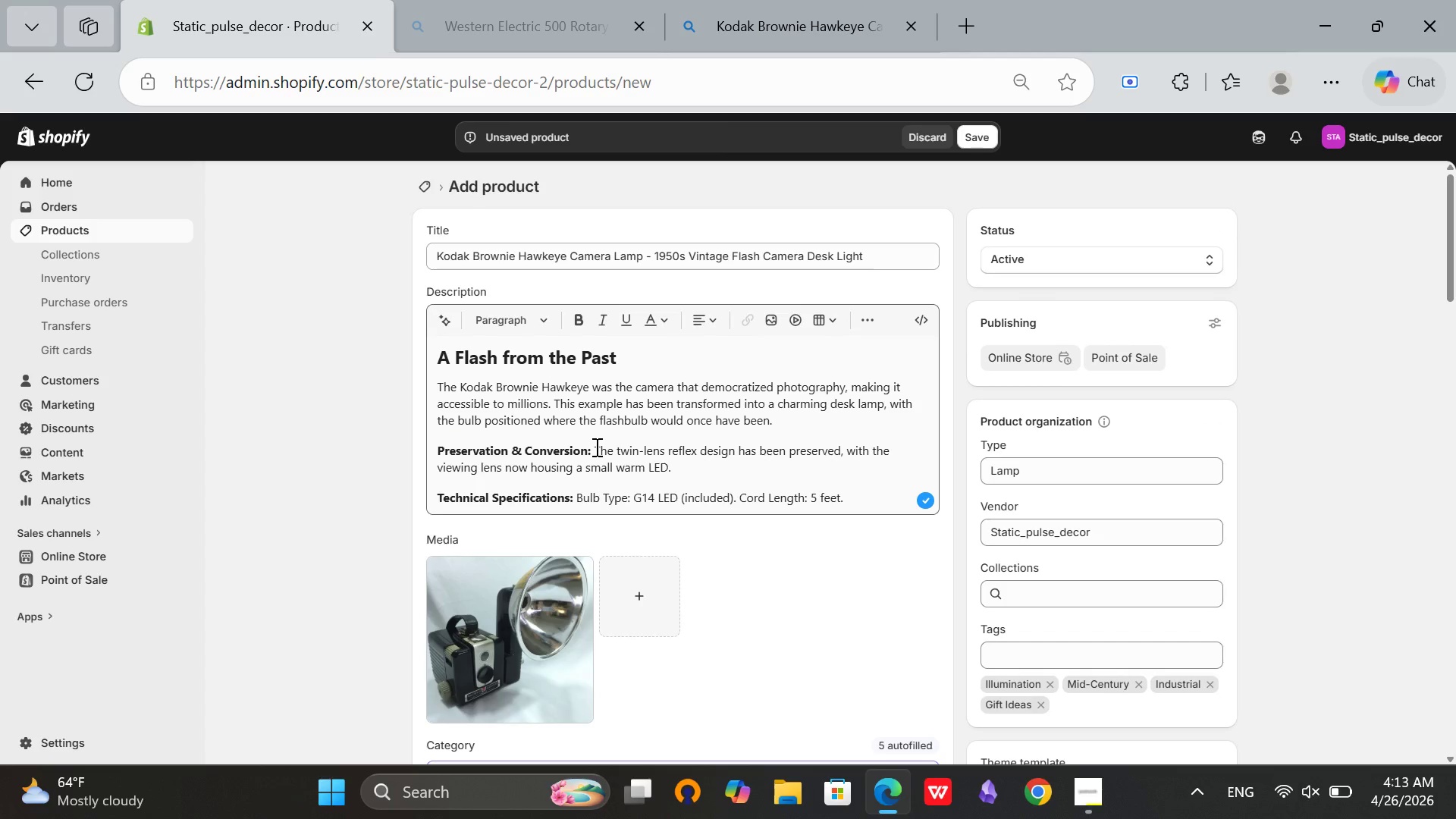 
scroll: coordinate [736, 297], scroll_direction: up, amount: 4.0
 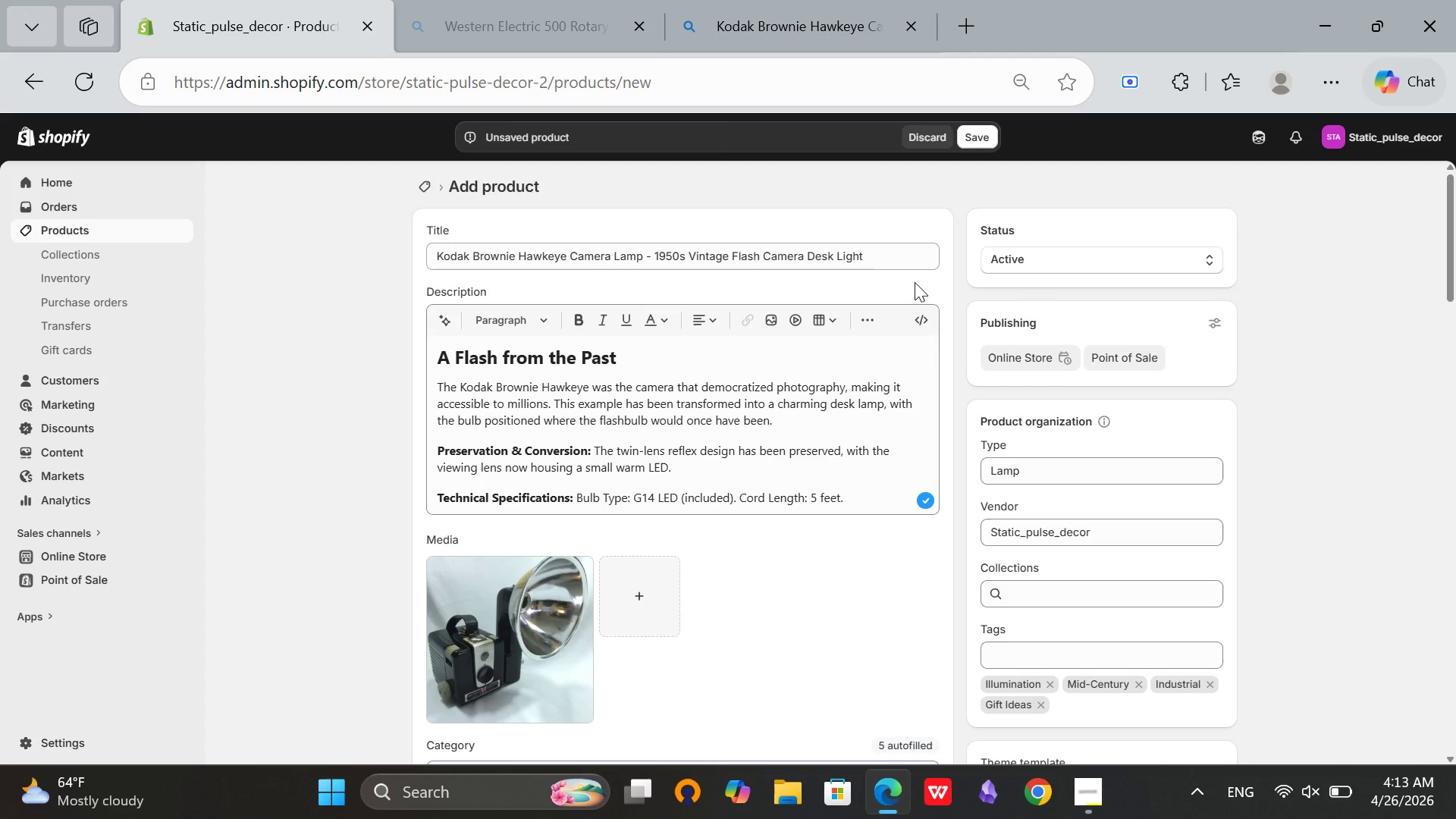 
wait(8.32)
 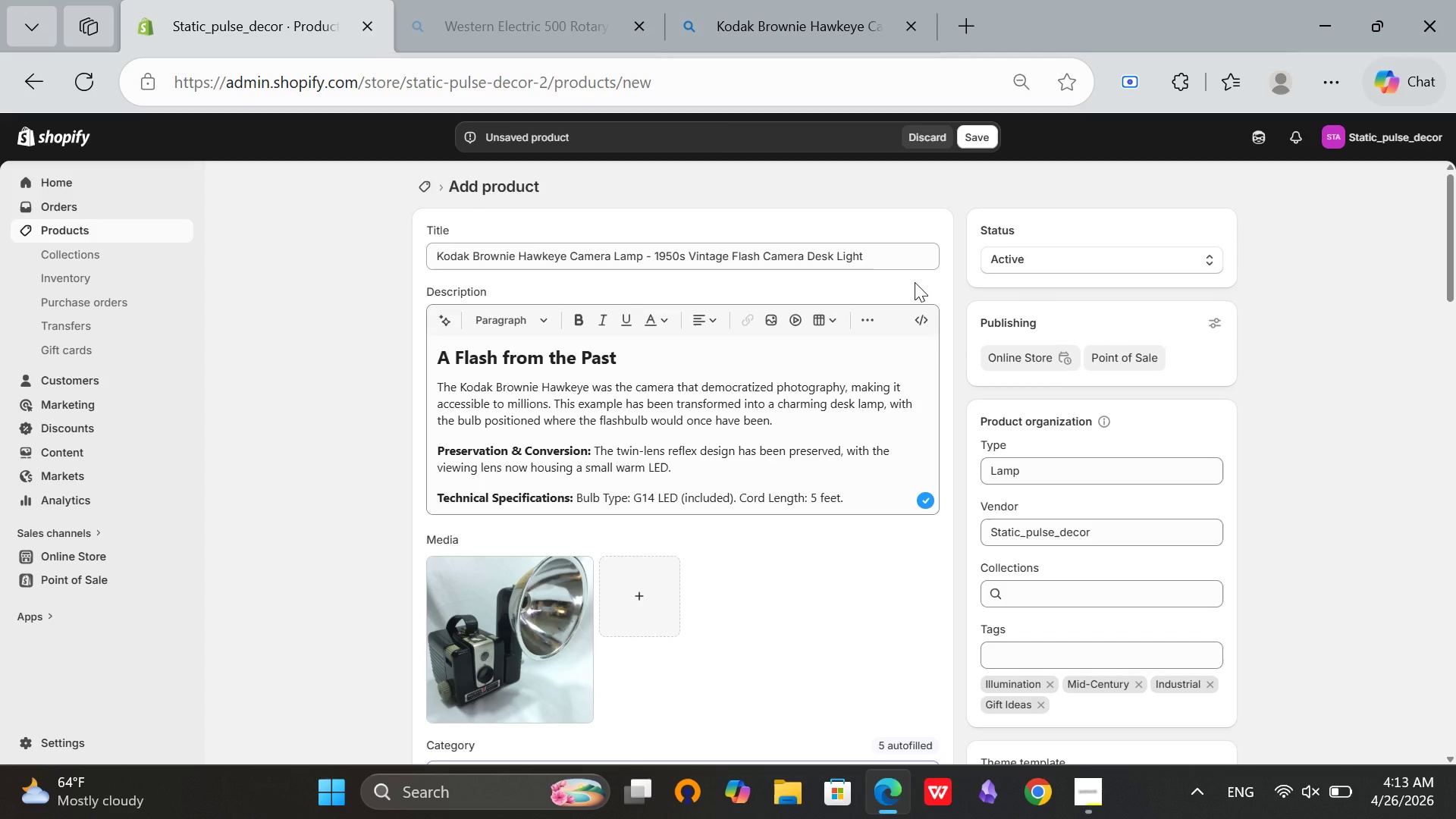 
scroll: coordinate [812, 243], scroll_direction: down, amount: 22.0
 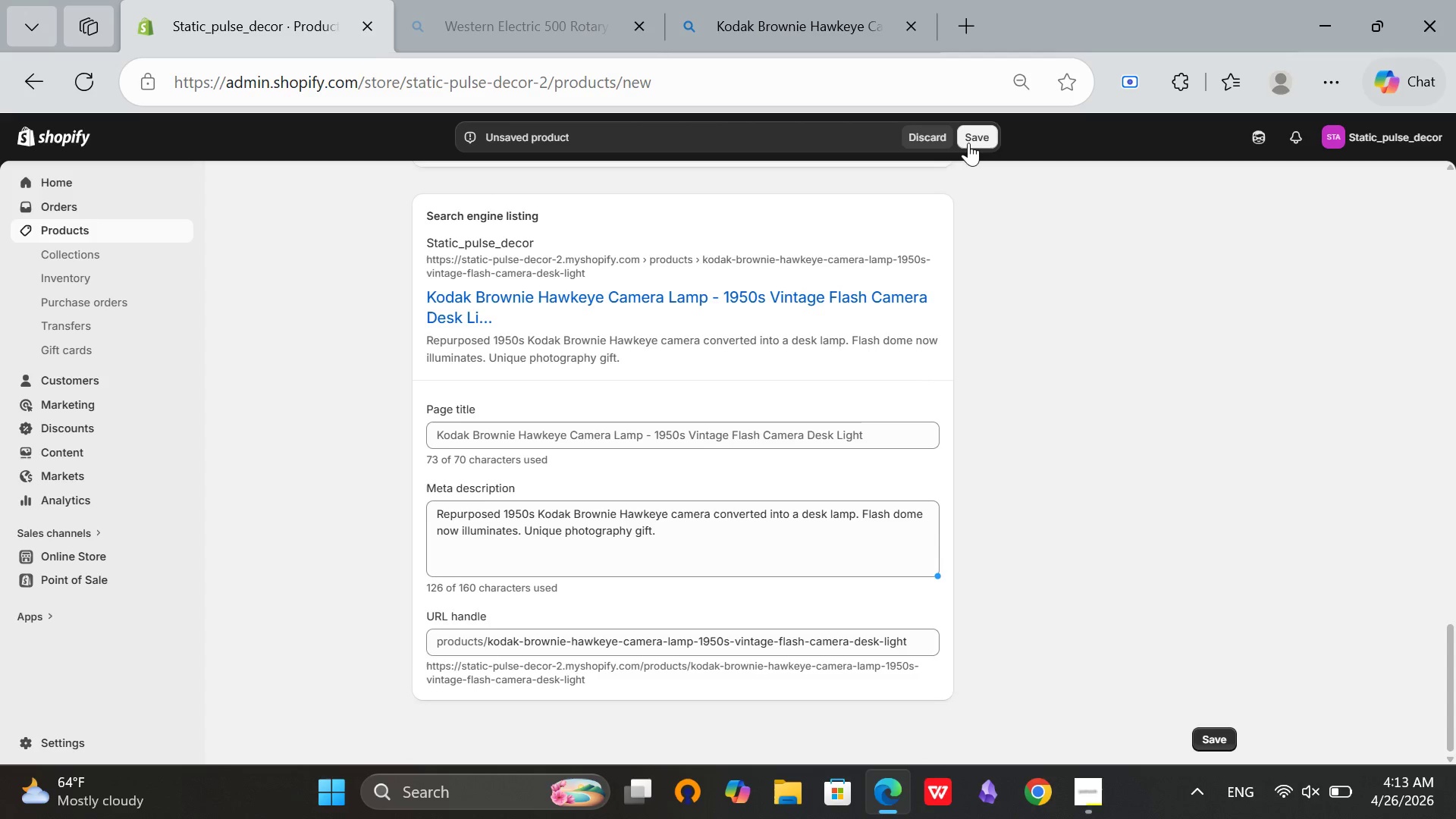 
left_click([968, 143])
 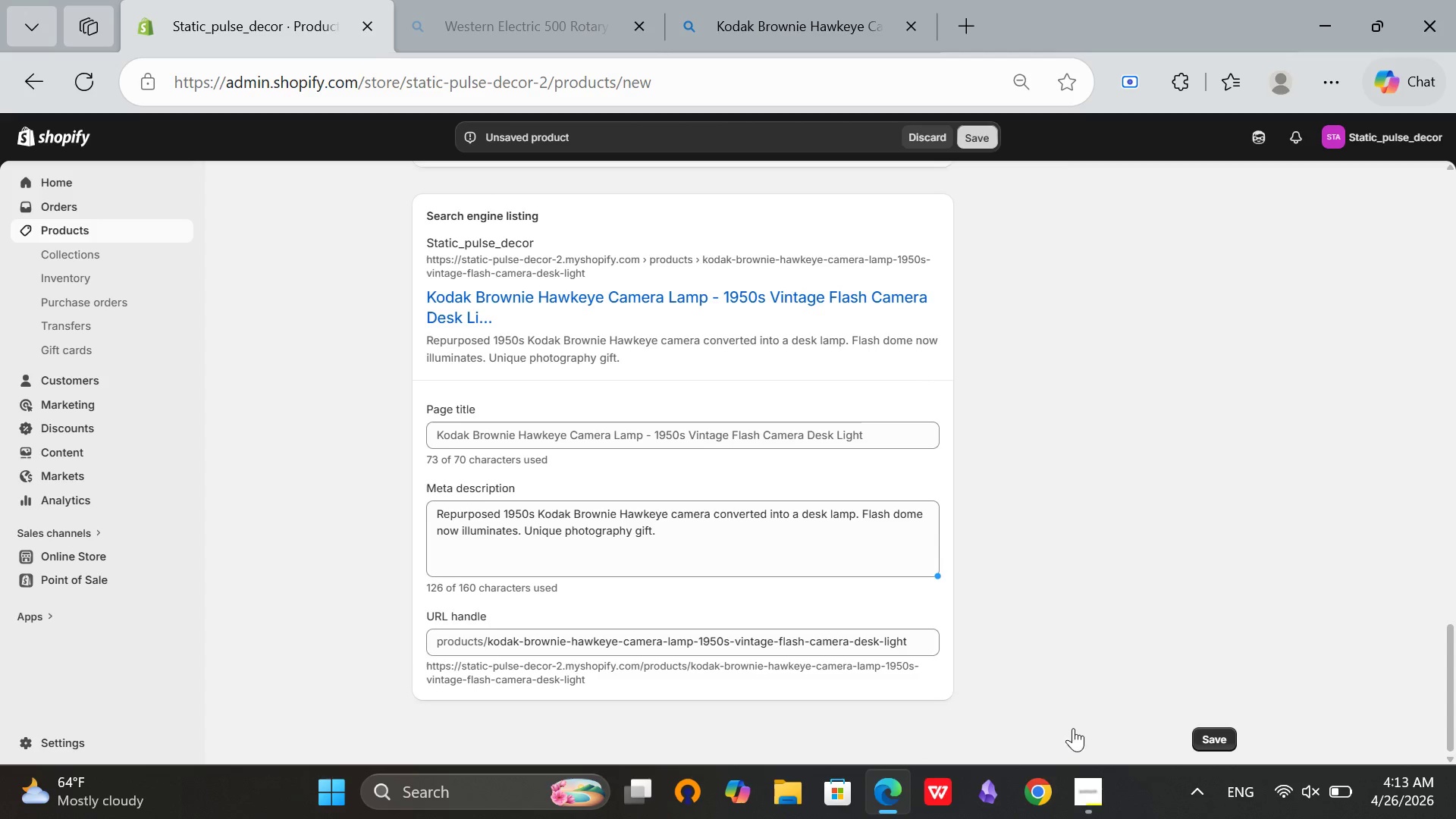 
left_click([1090, 789])